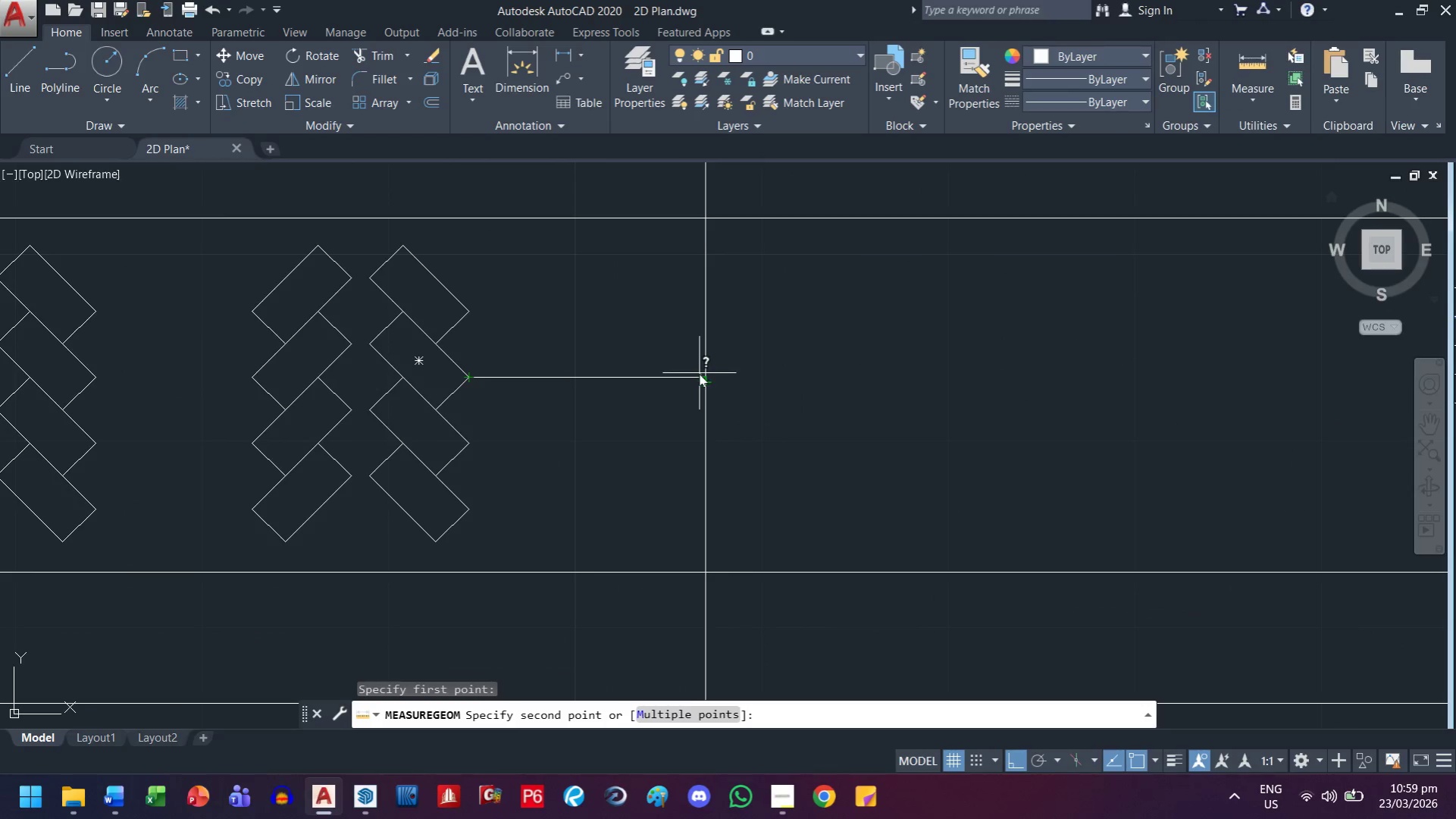 
left_click([702, 379])
 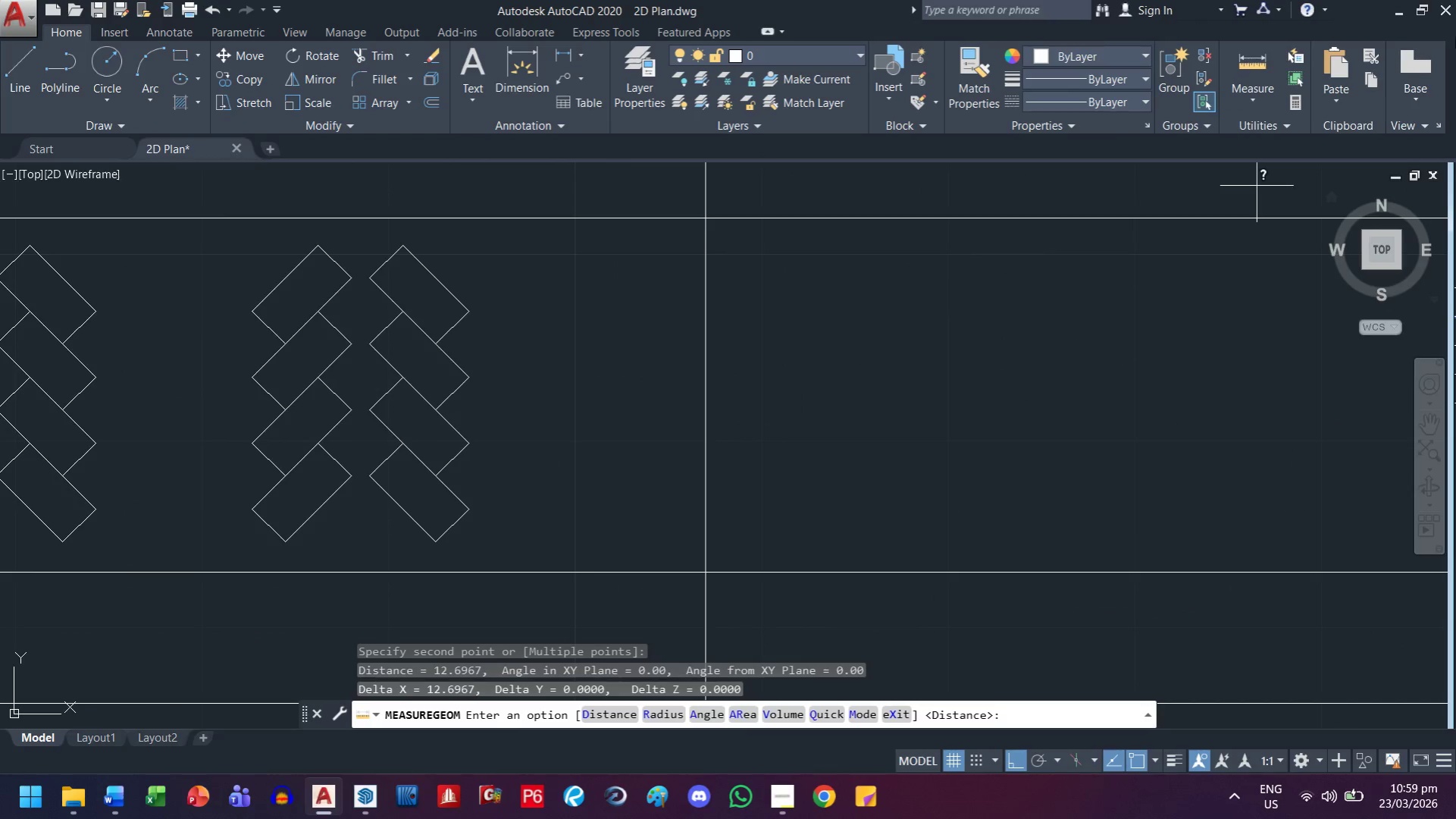 
key(Escape)
 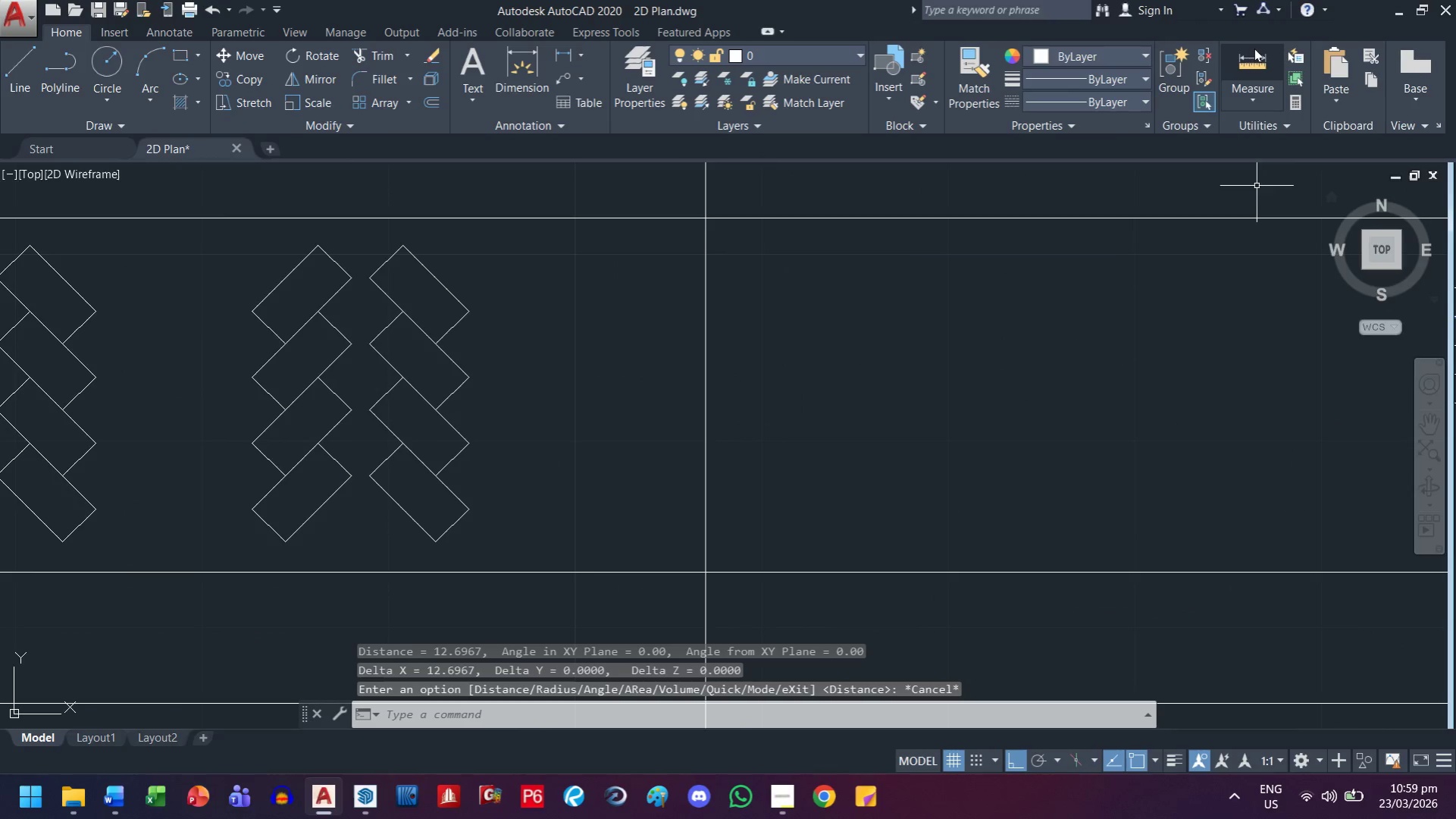 
left_click_drag(start_coordinate=[1254, 49], to_coordinate=[1238, 51])
 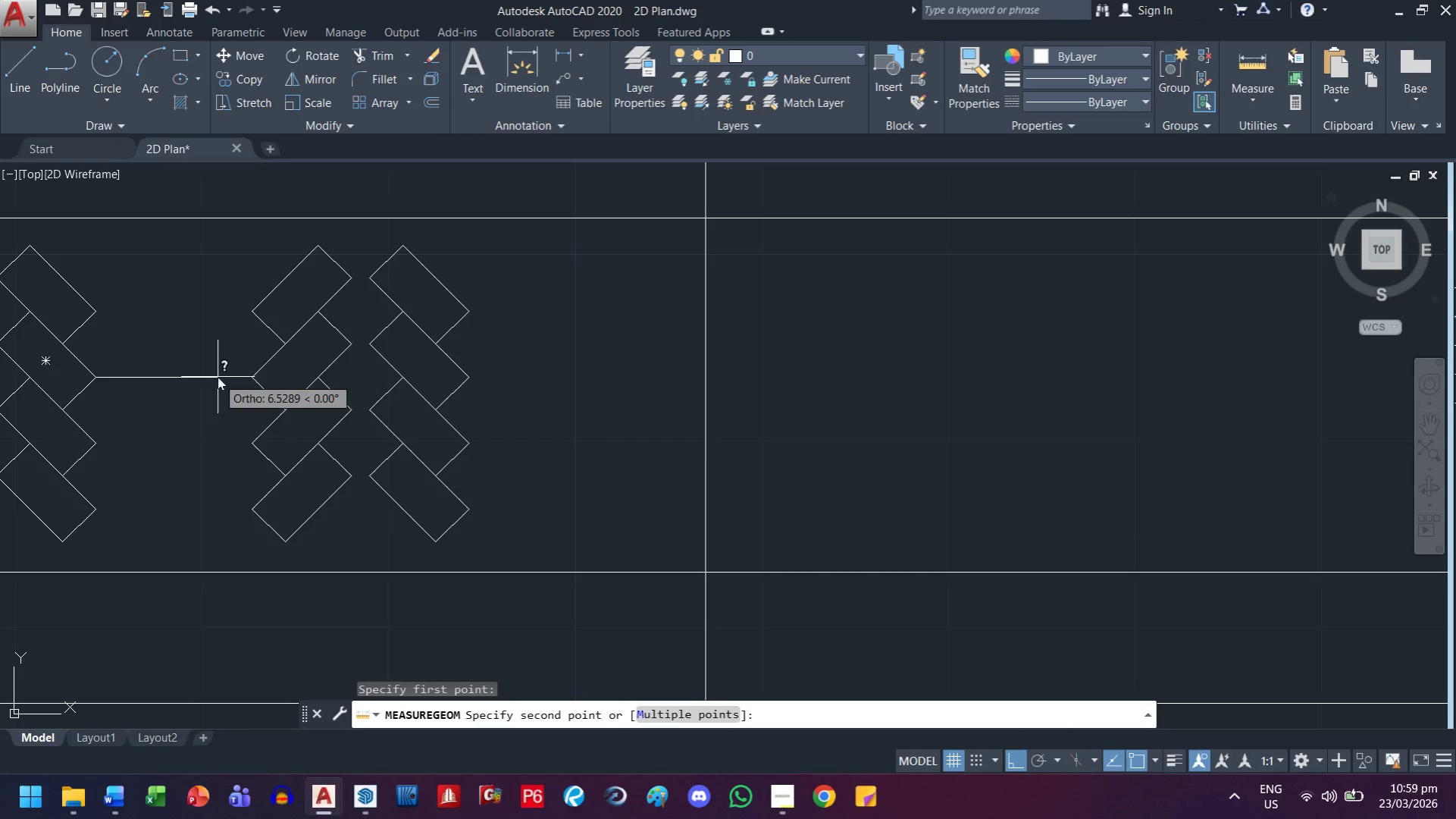 
left_click_drag(start_coordinate=[260, 375], to_coordinate=[253, 375])
 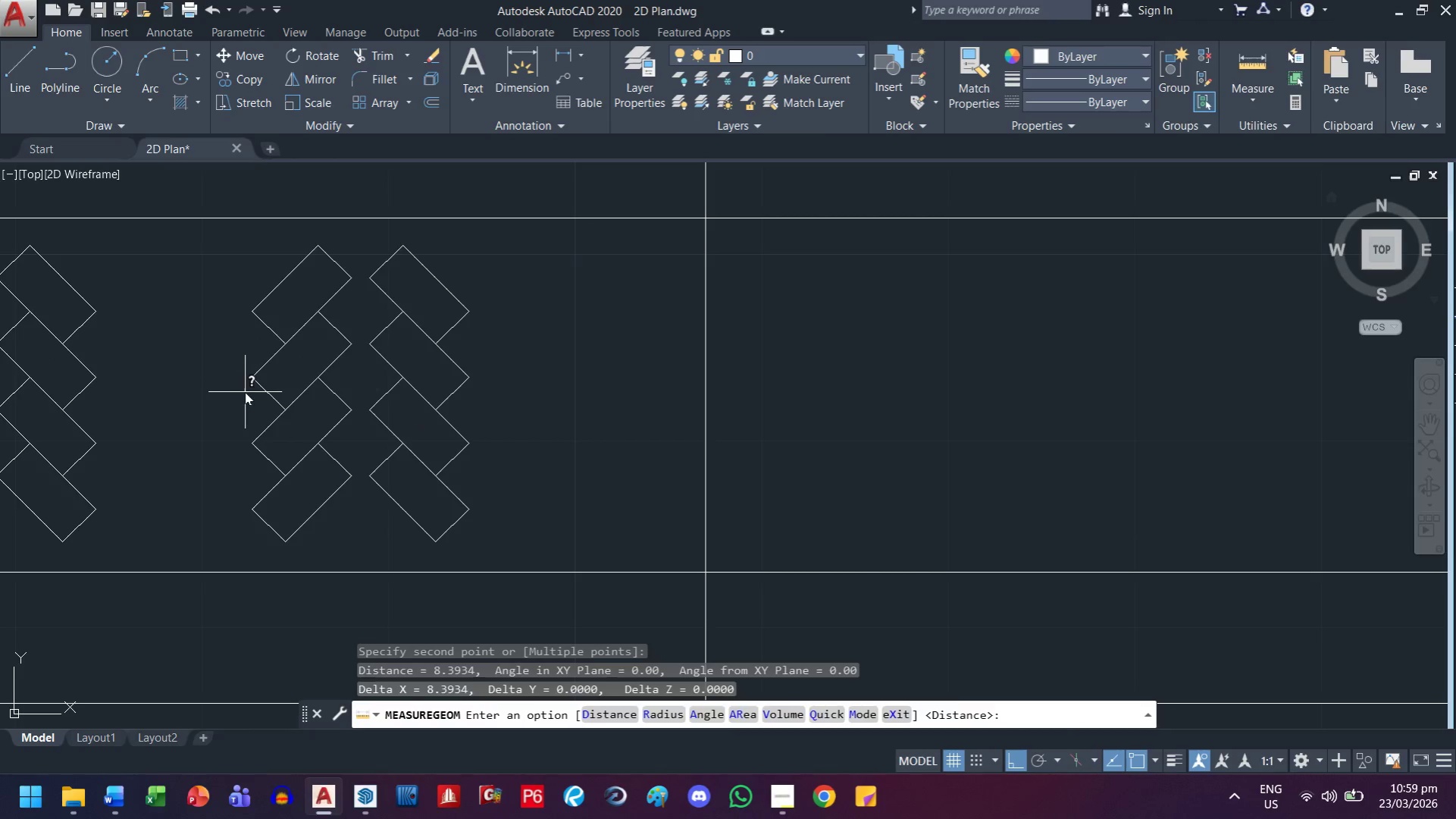 
key(Escape)
 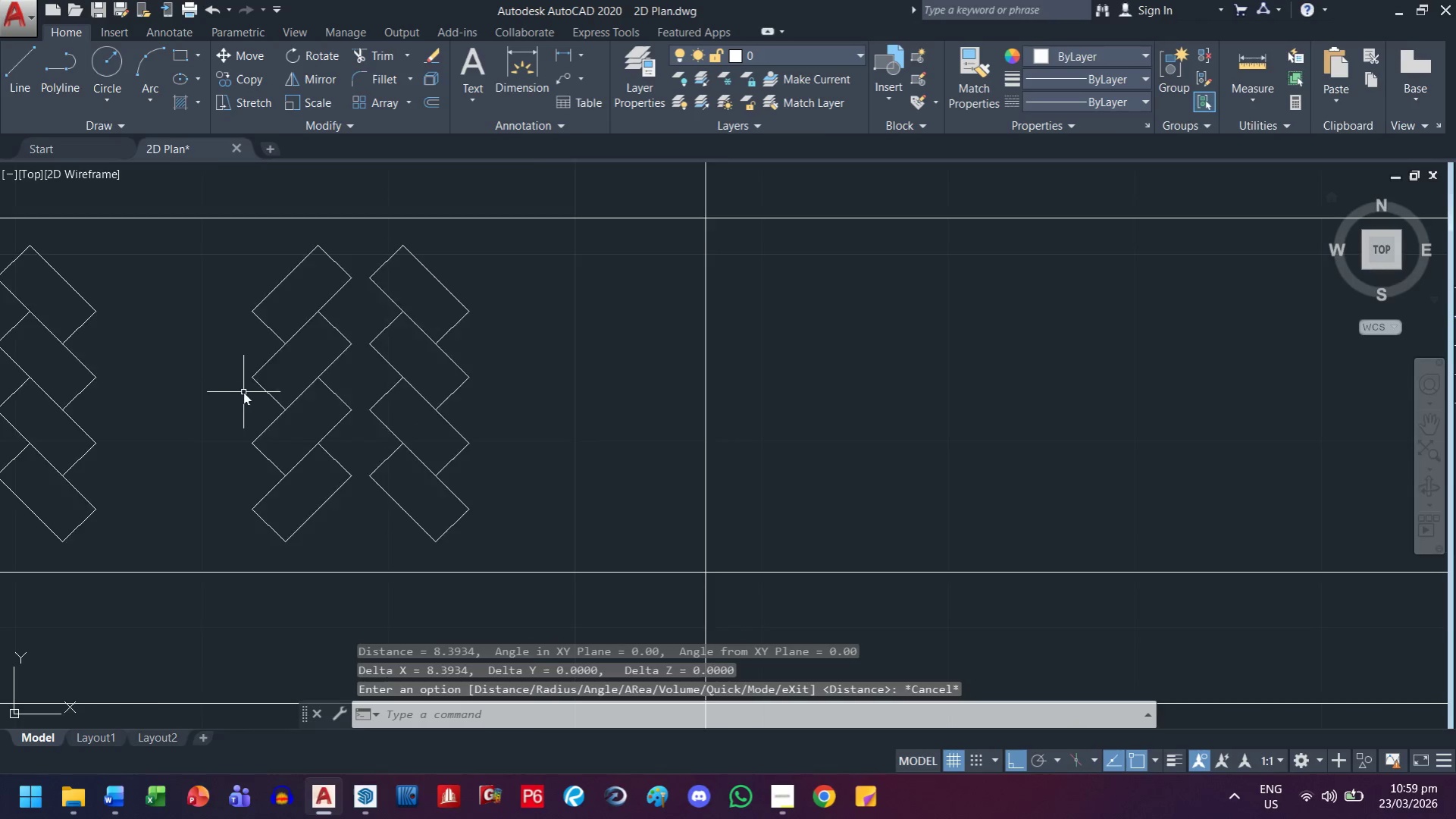 
scroll: coordinate [246, 392], scroll_direction: down, amount: 2.0
 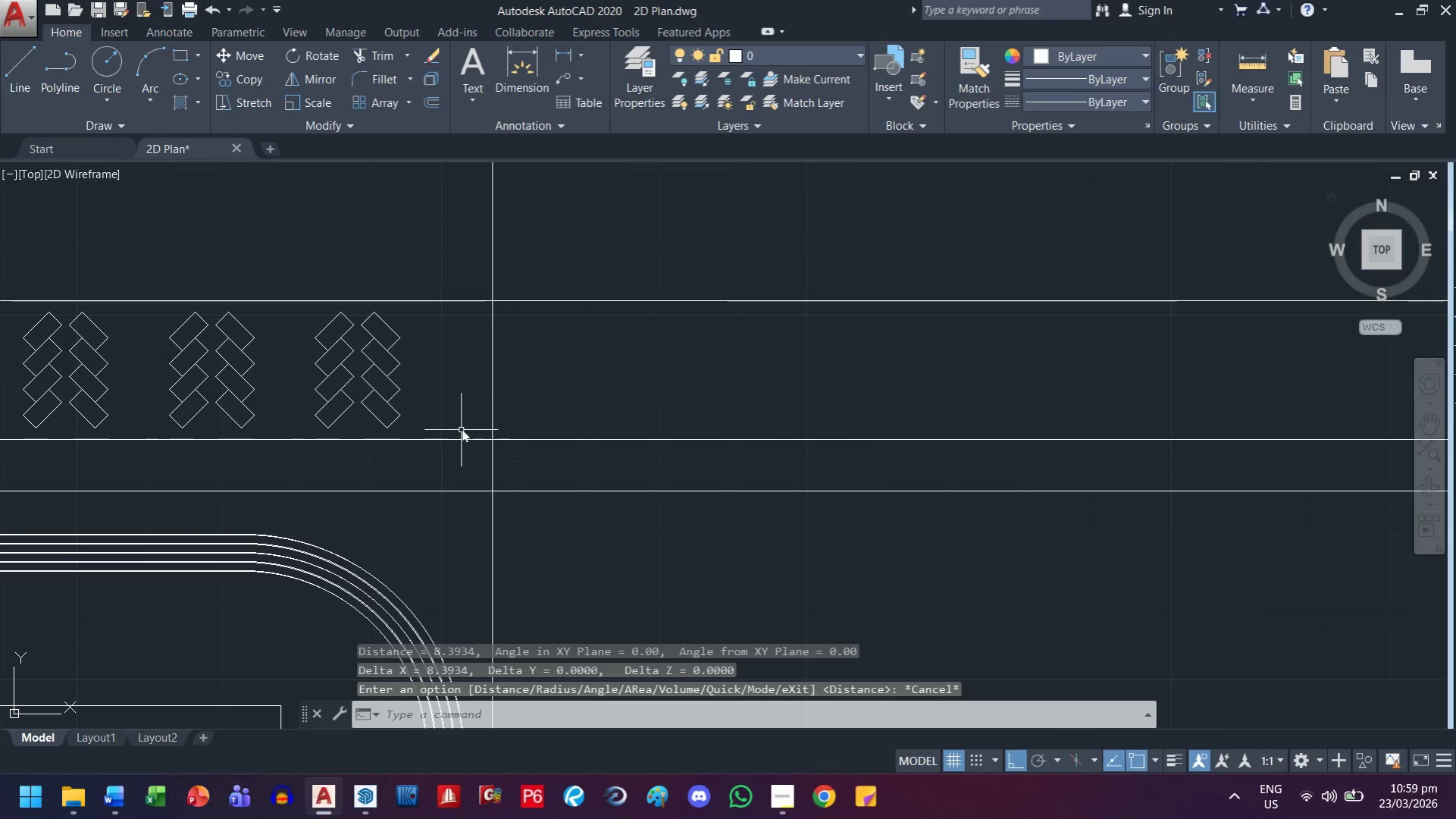 
scroll: coordinate [454, 340], scroll_direction: up, amount: 1.0
 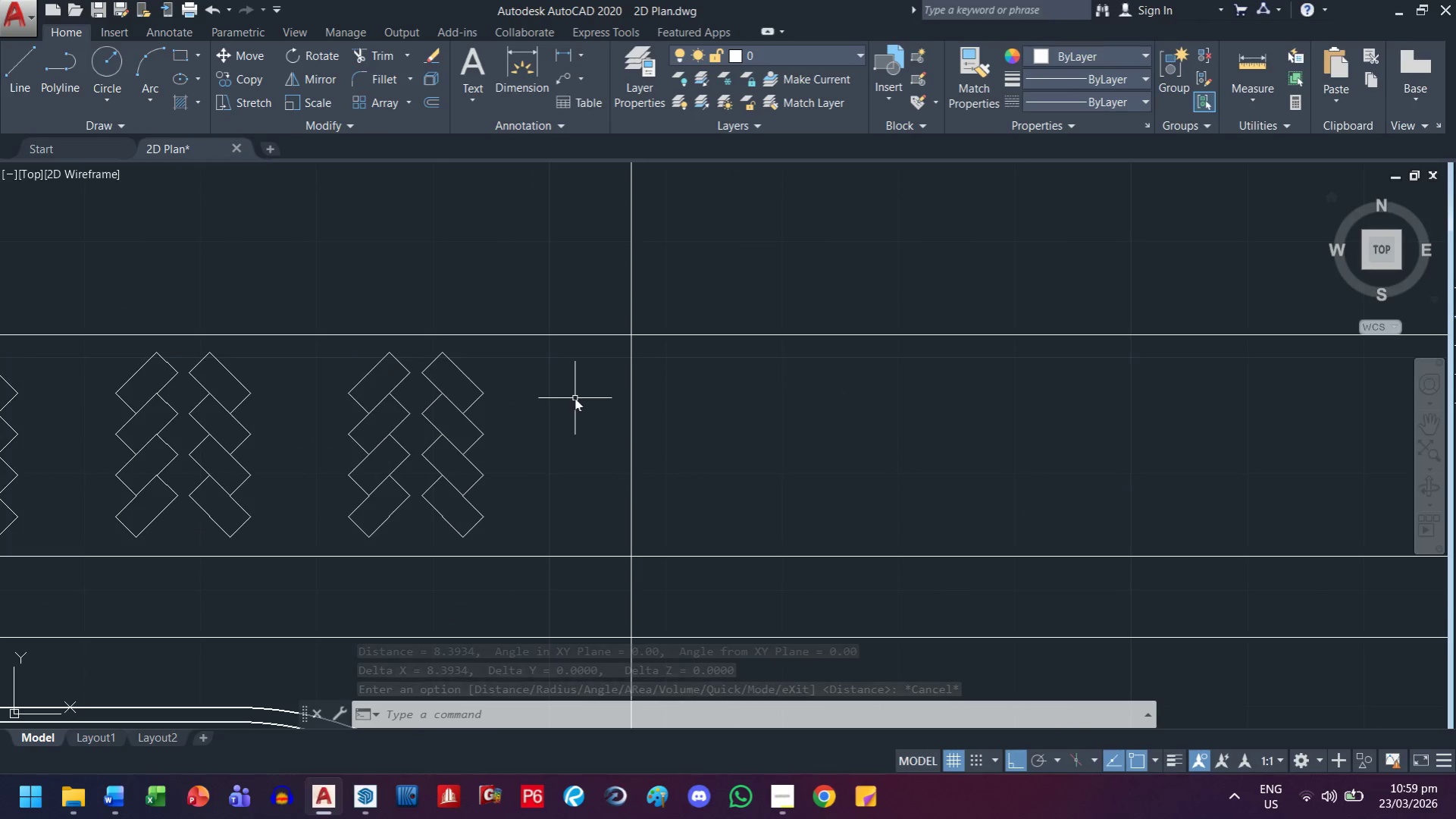 
wait(8.2)
 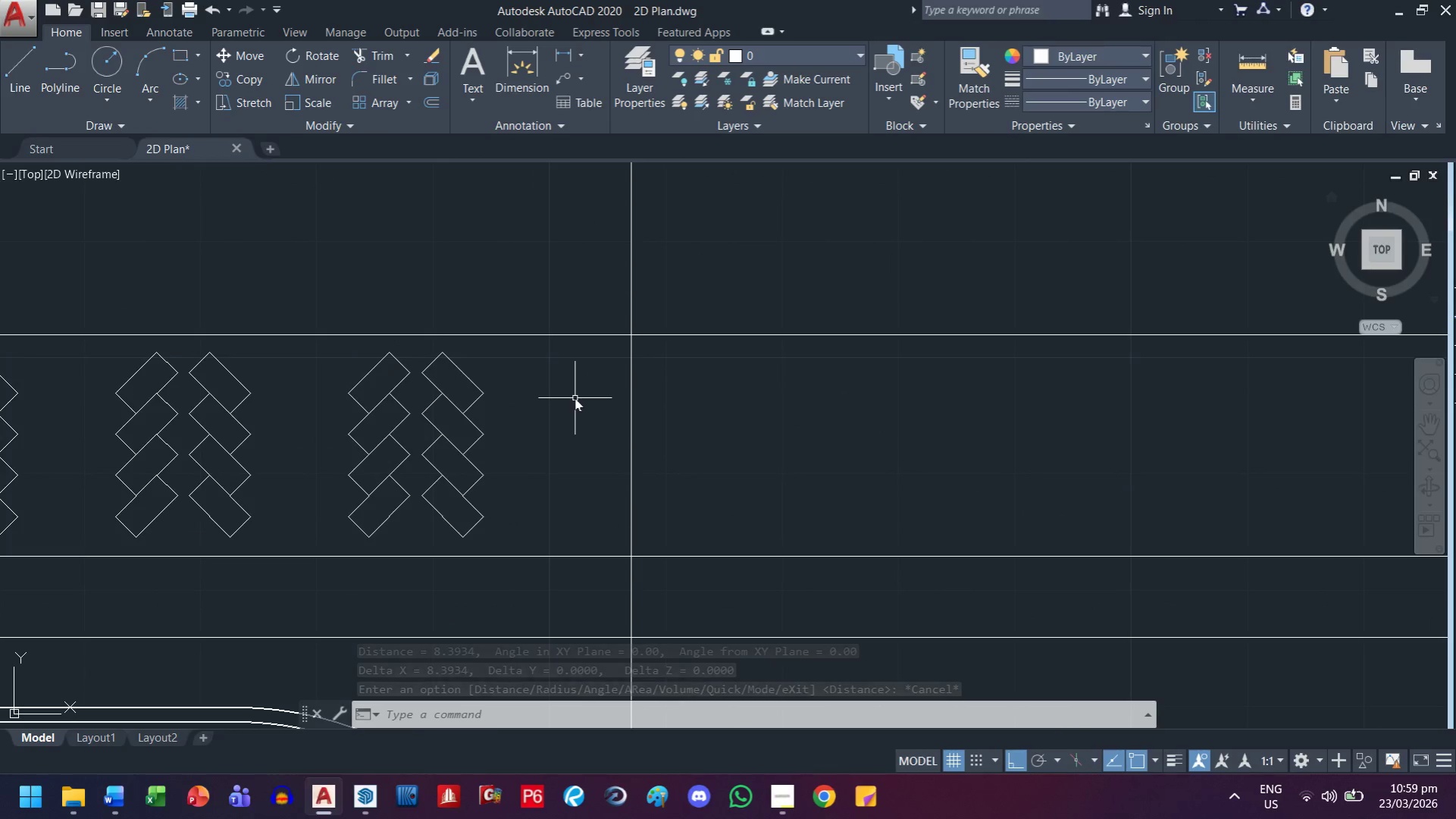 
scroll: coordinate [473, 416], scroll_direction: down, amount: 2.0
 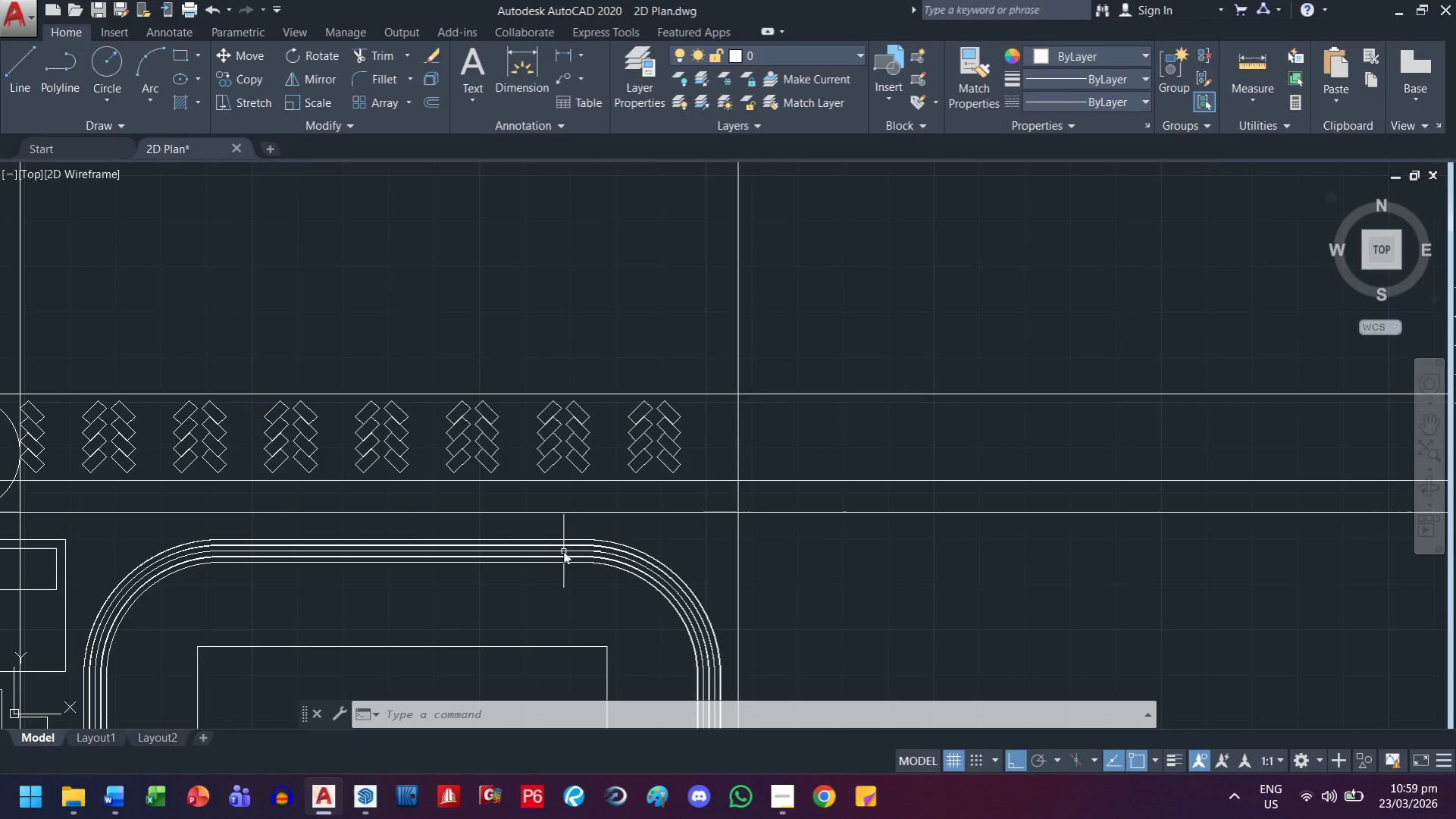 
scroll: coordinate [603, 489], scroll_direction: up, amount: 2.0
 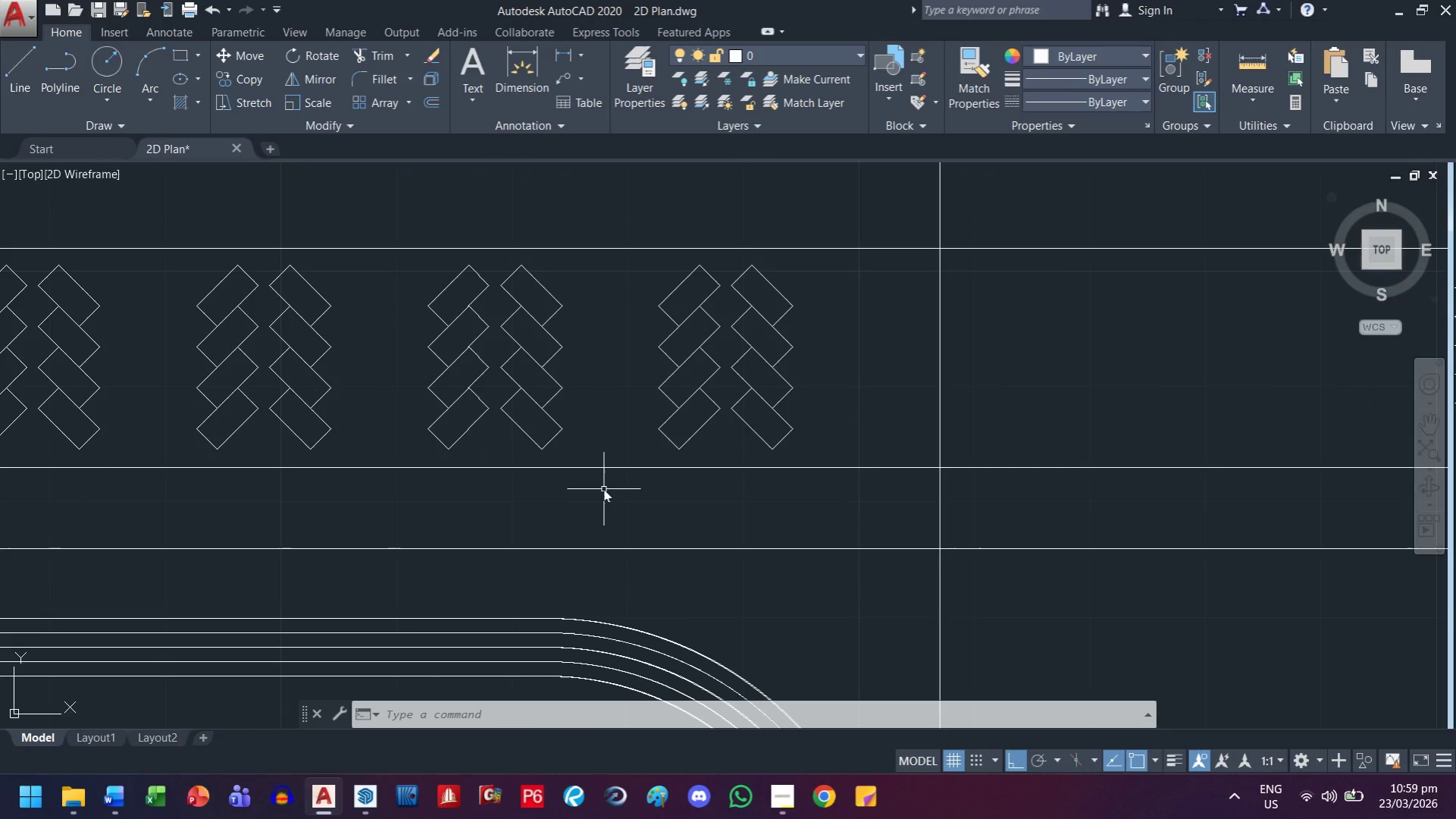 
scroll: coordinate [634, 488], scroll_direction: down, amount: 1.0
 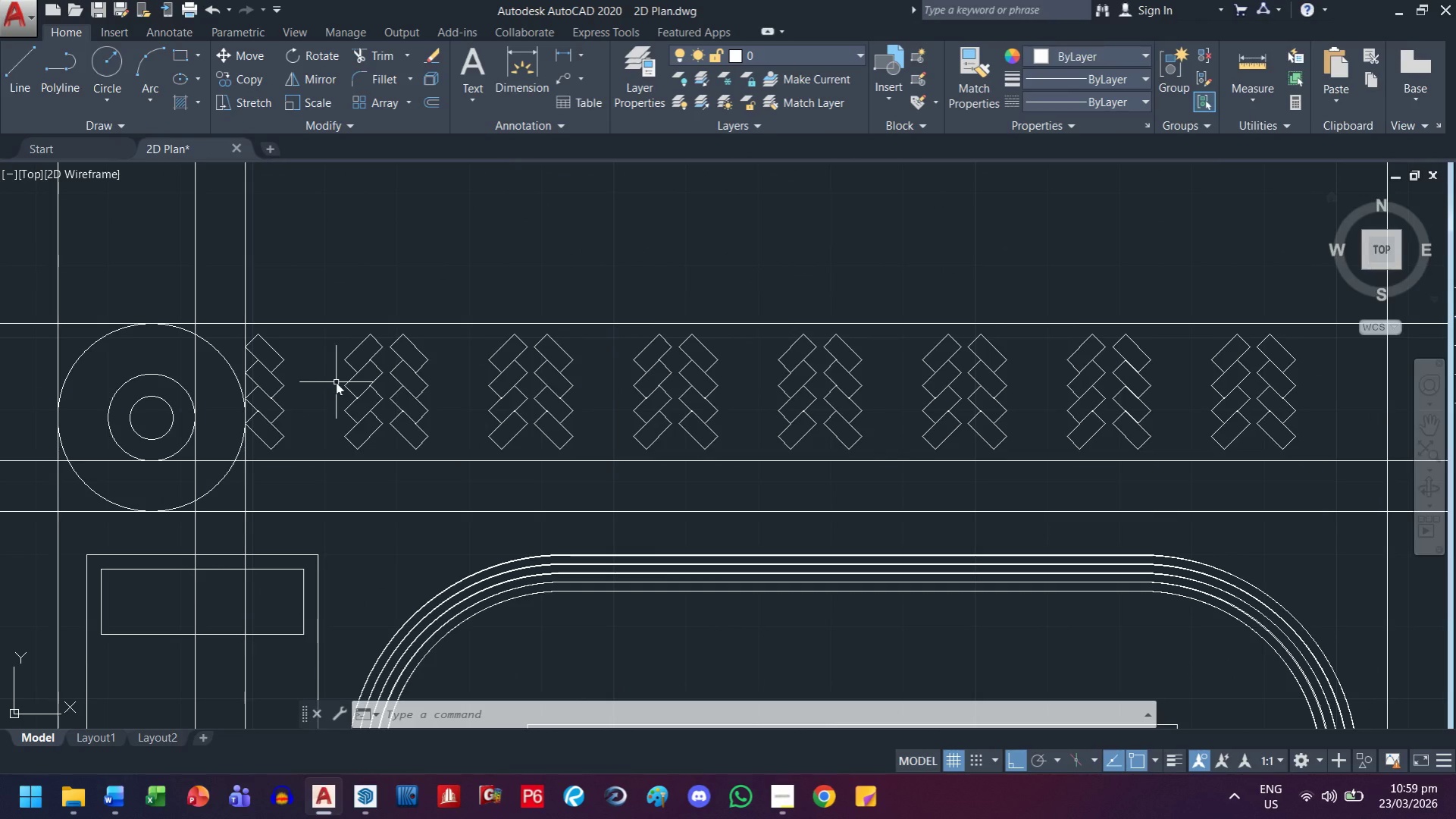 
wait(9.35)
 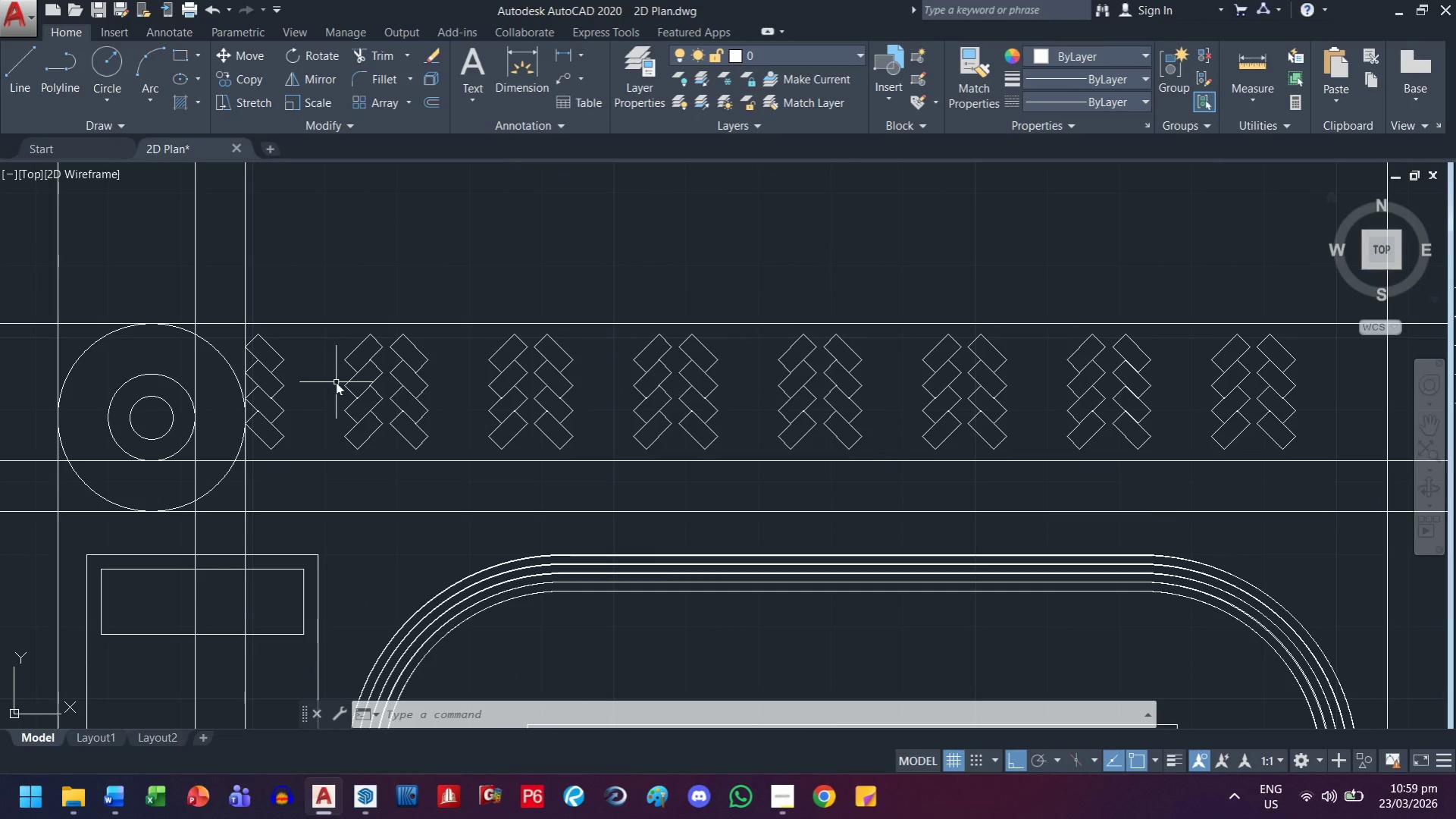 
scroll: coordinate [172, 366], scroll_direction: down, amount: 1.0
 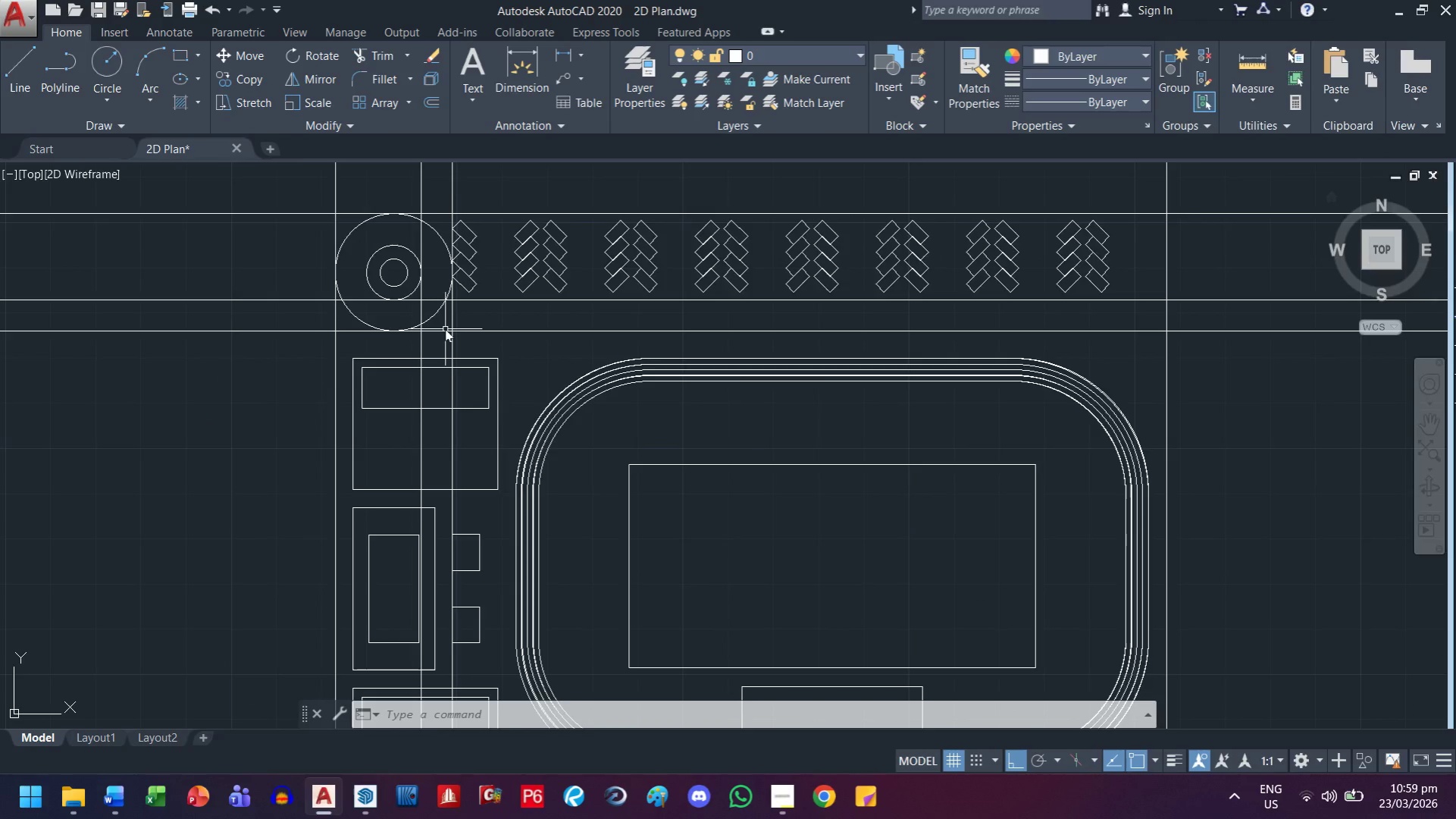 
scroll: coordinate [424, 463], scroll_direction: up, amount: 2.0
 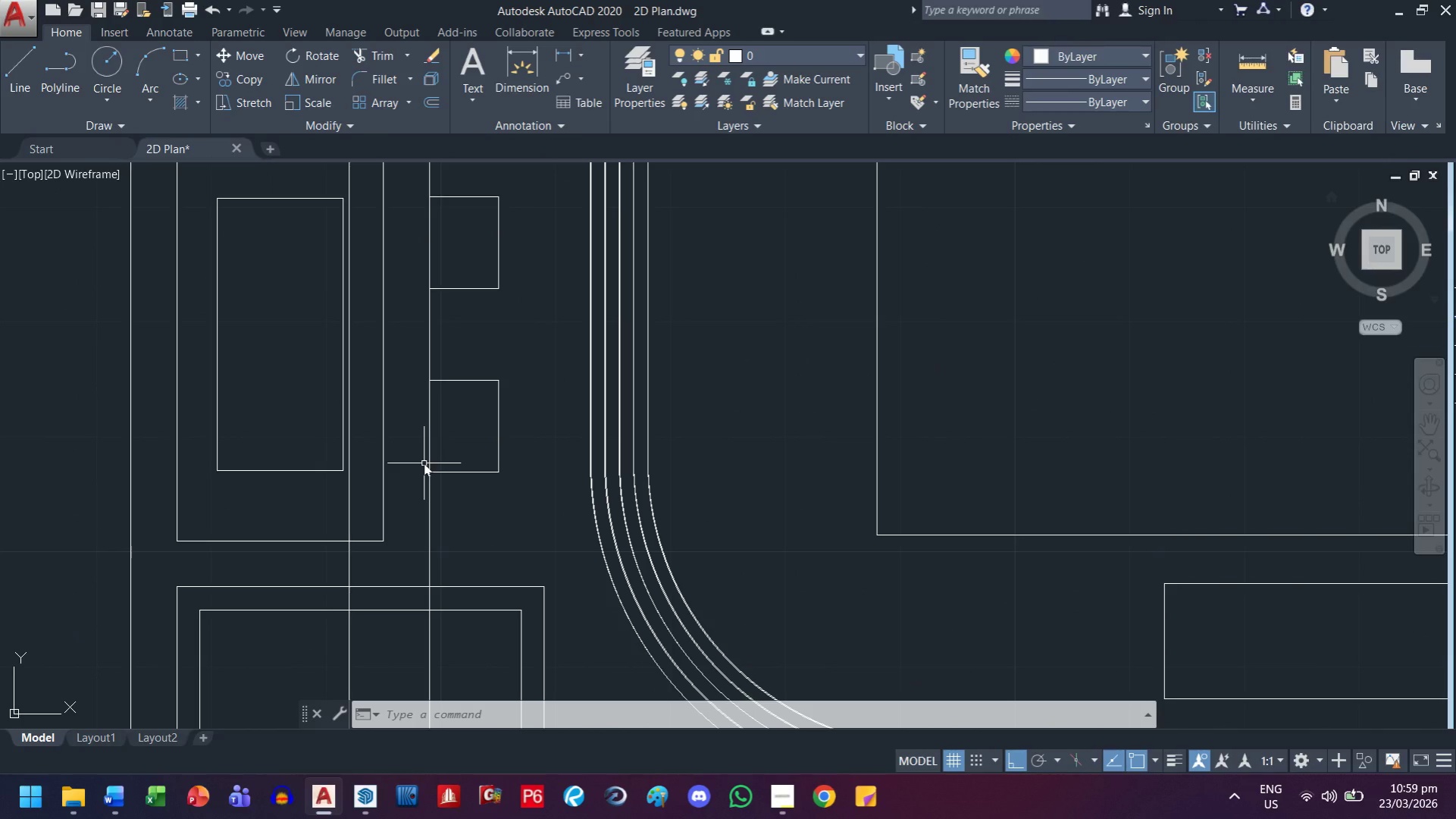 
scroll: coordinate [410, 460], scroll_direction: down, amount: 2.0
 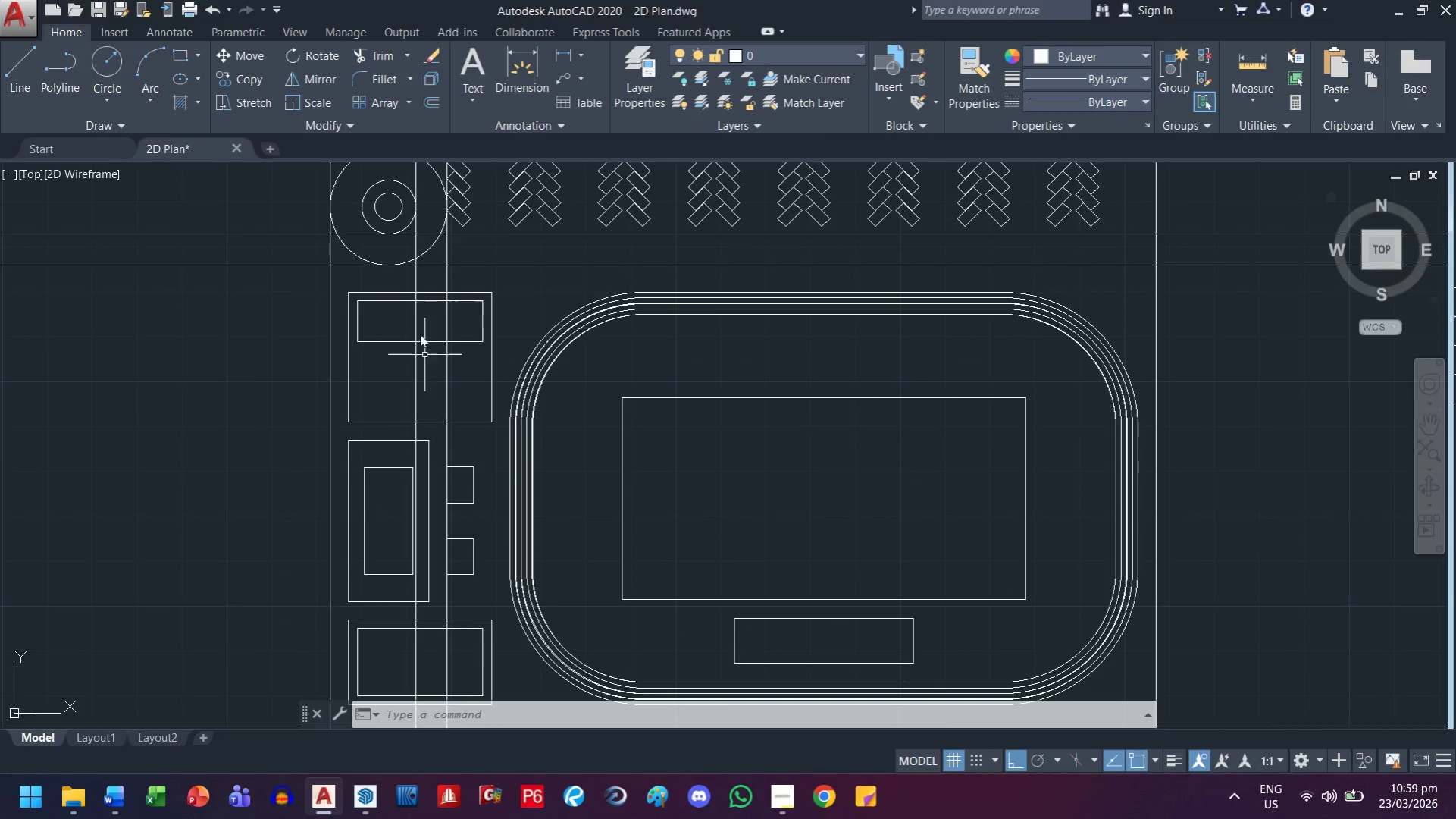 
scroll: coordinate [549, 434], scroll_direction: up, amount: 2.0
 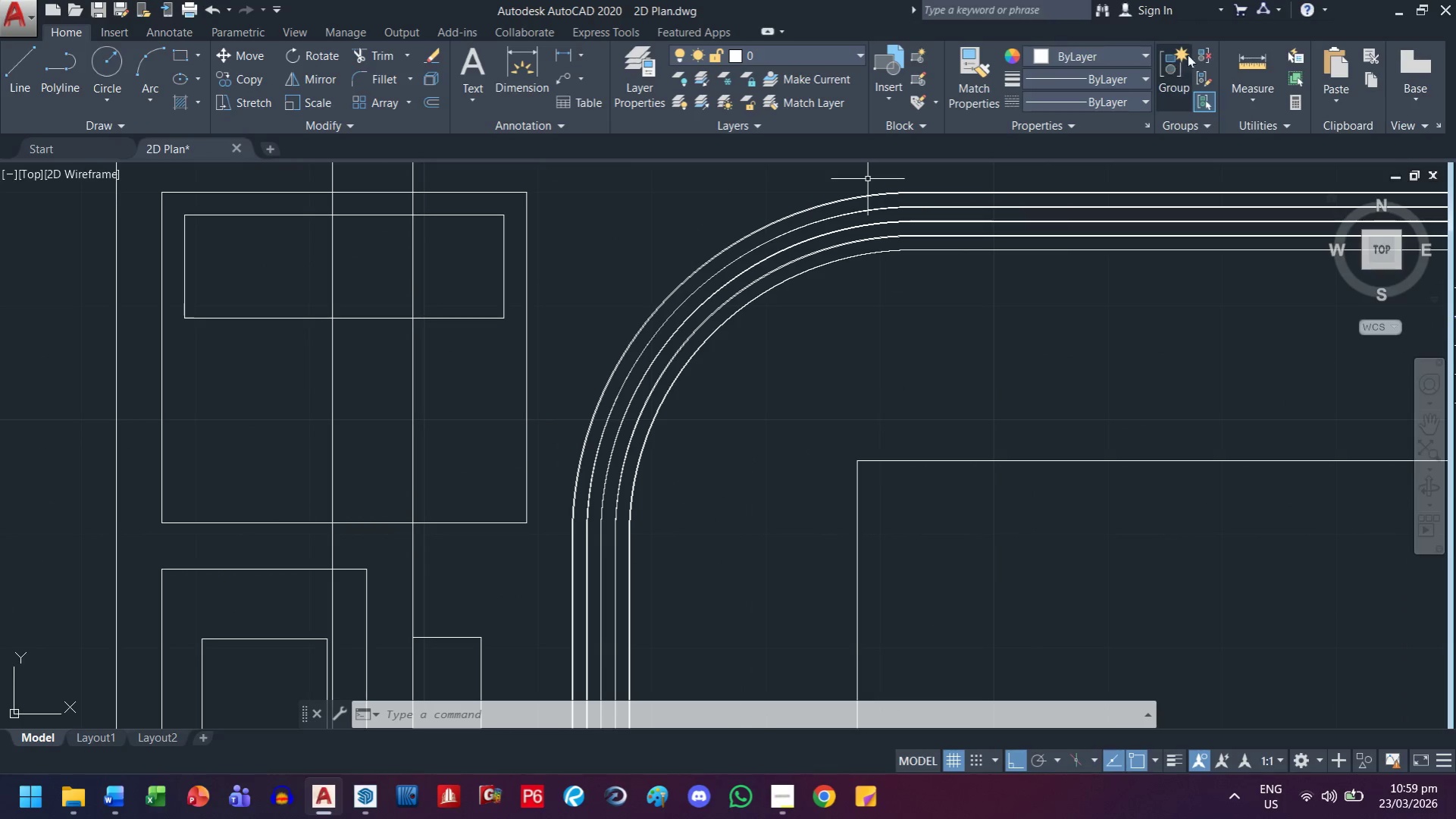 
left_click([1237, 60])
 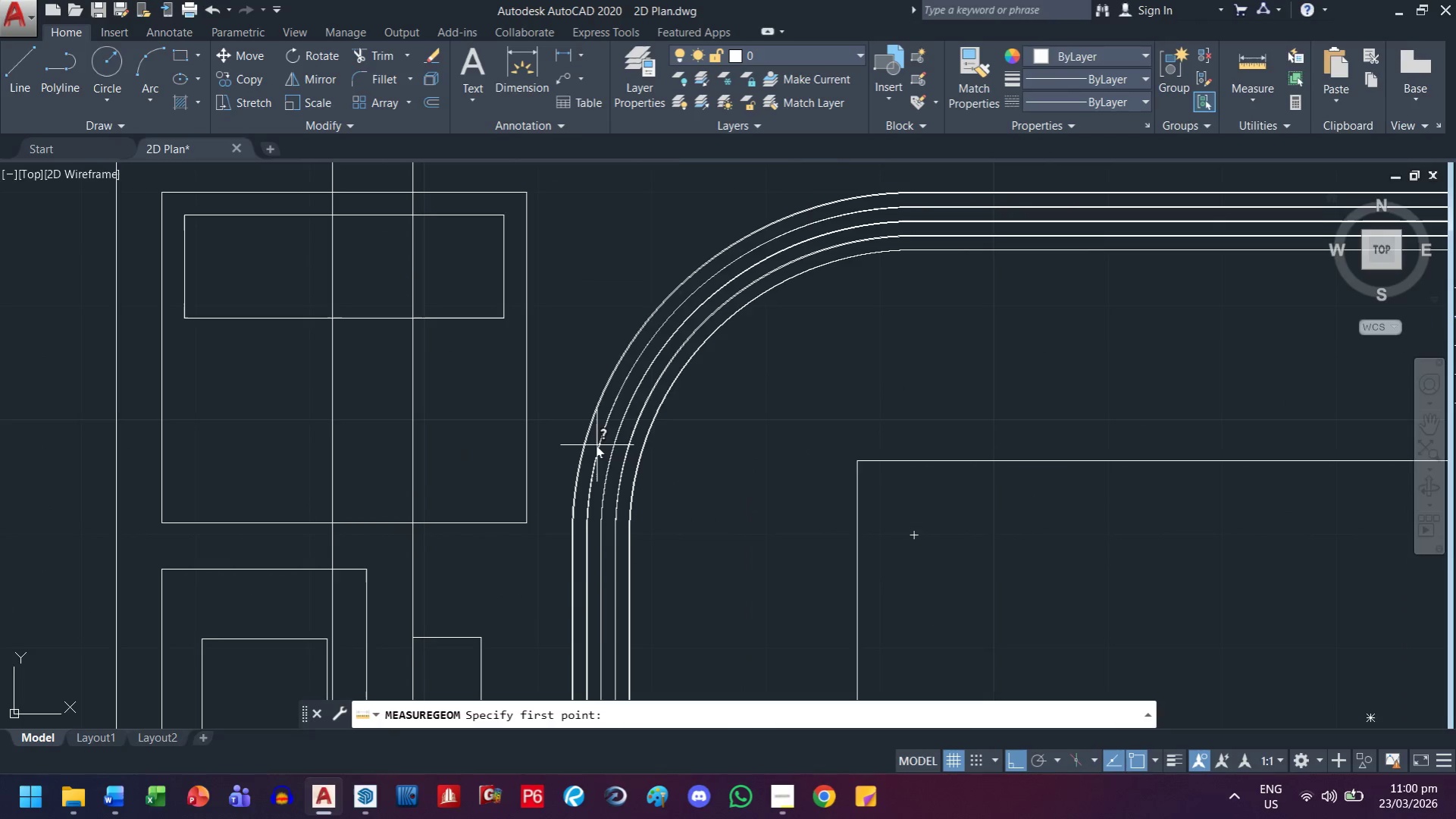 
scroll: coordinate [595, 445], scroll_direction: up, amount: 2.0
 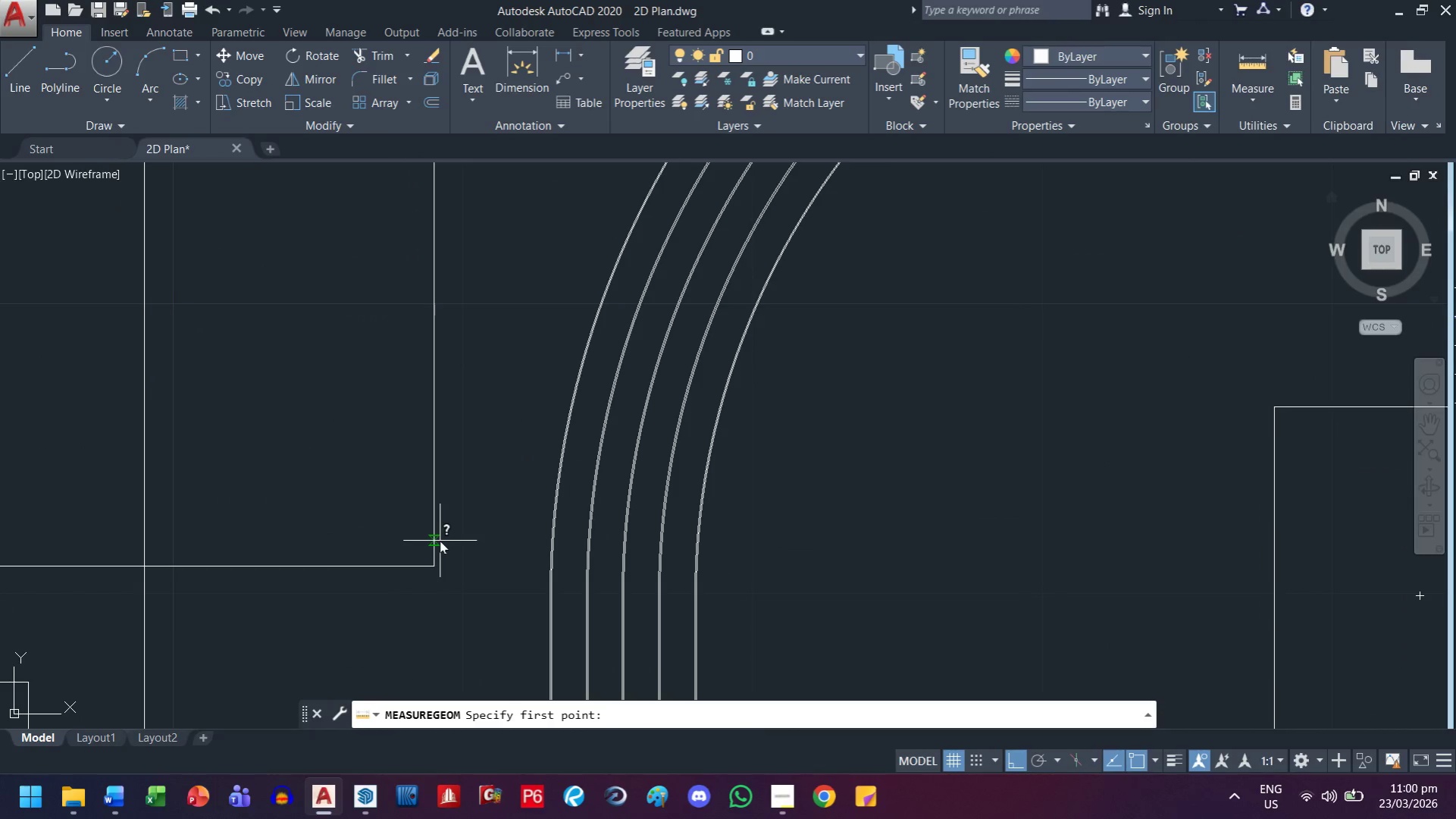 
left_click([440, 539])
 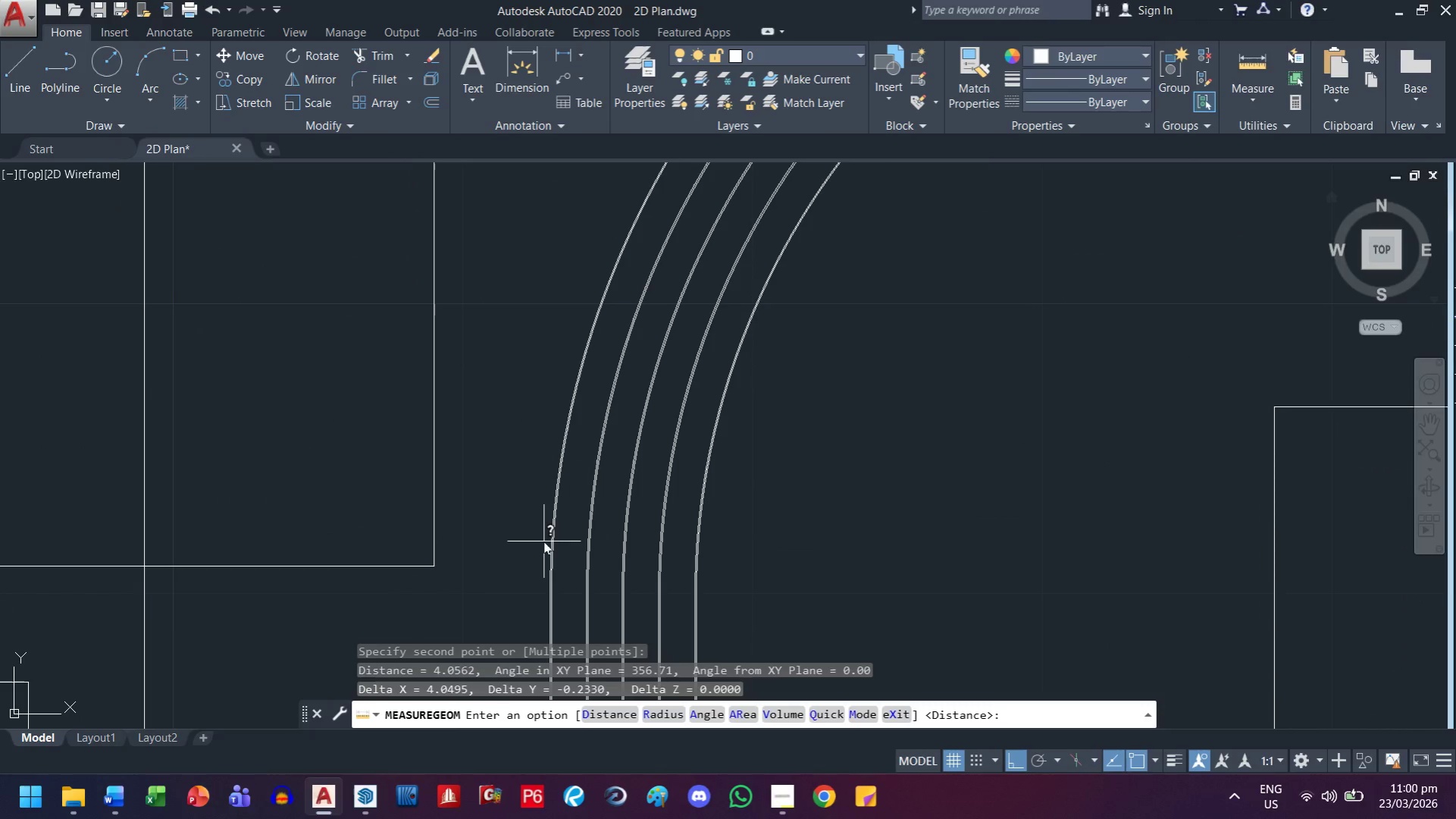 
key(Escape)
 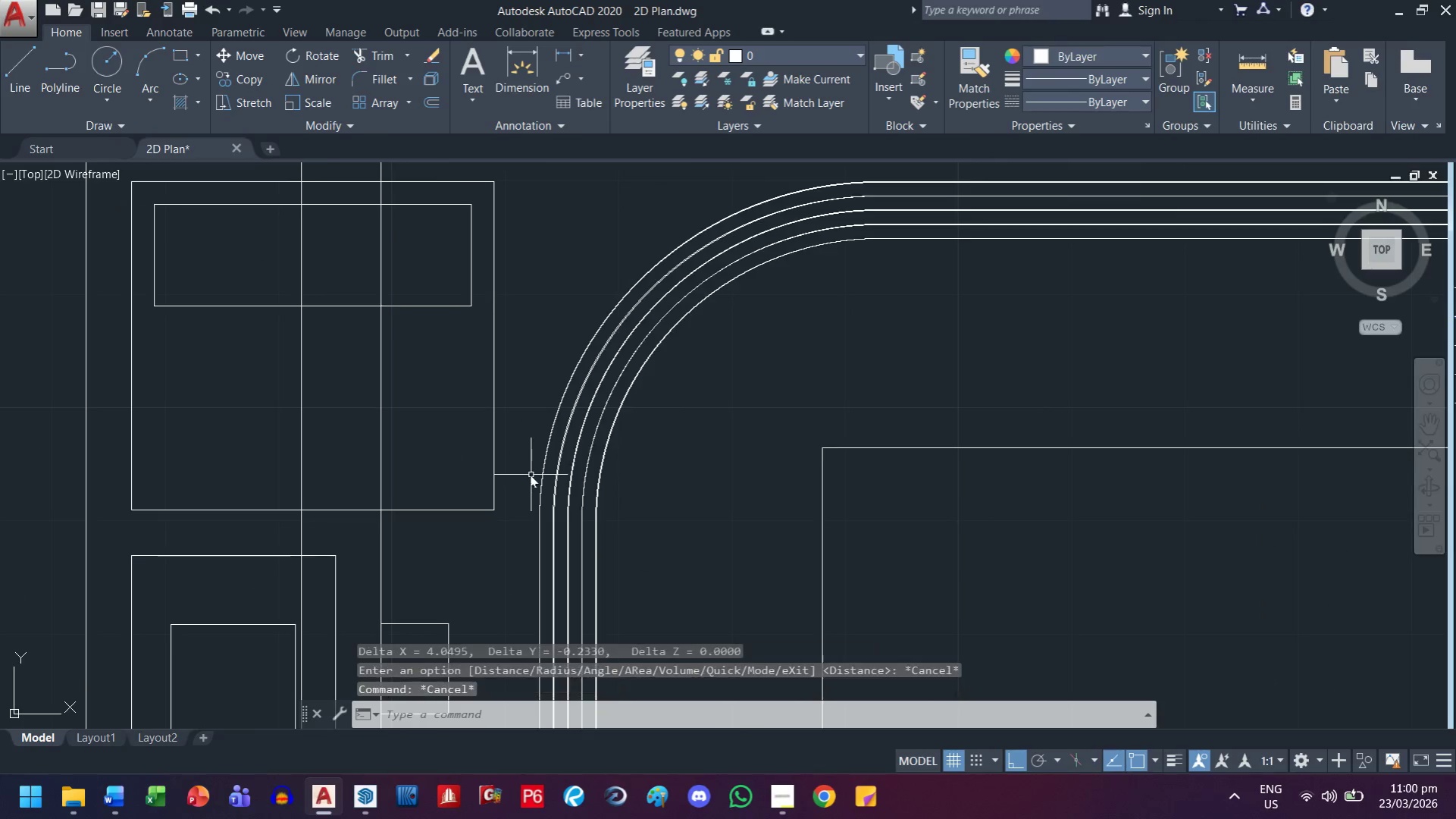 
key(Escape)
 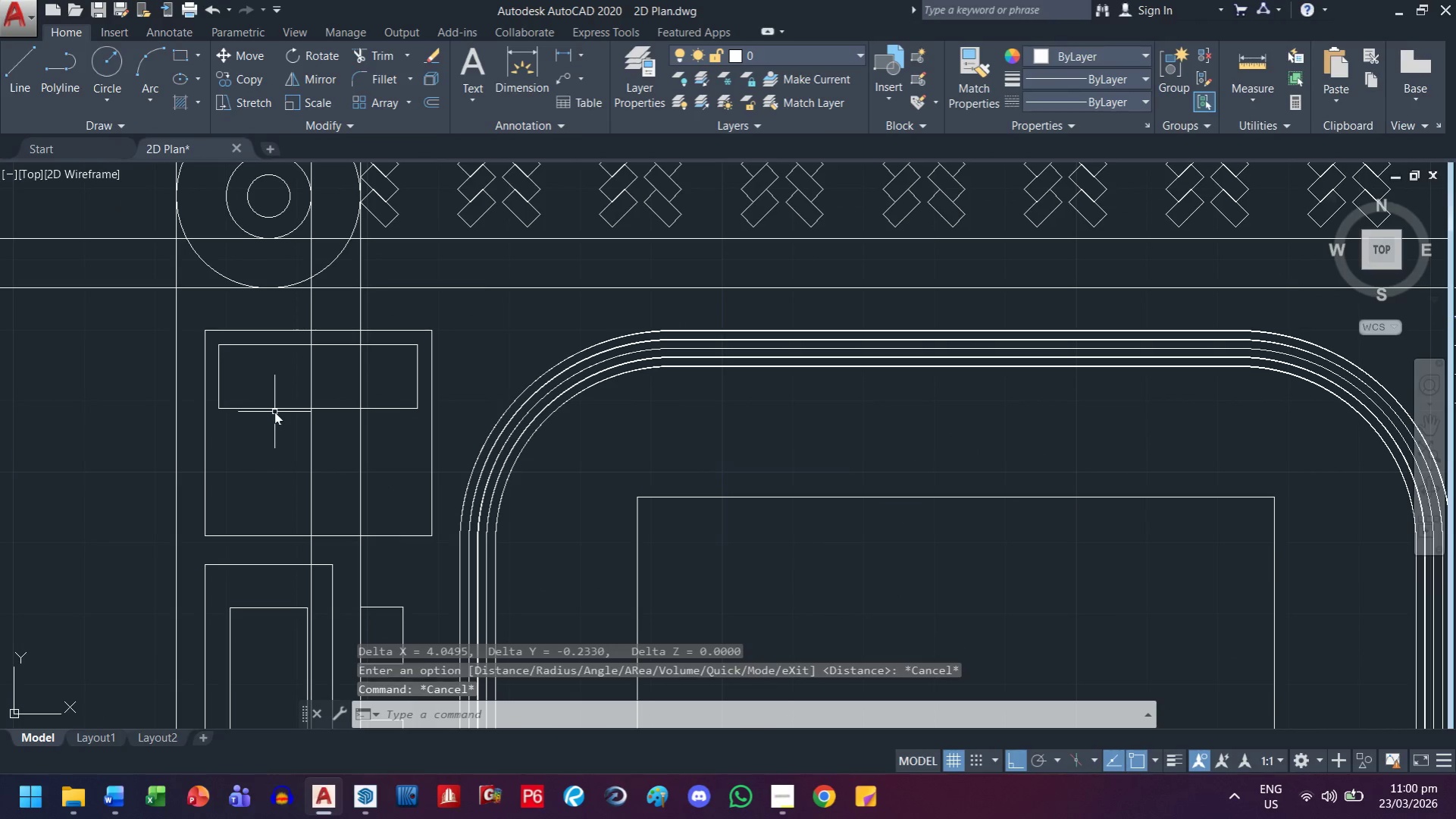 
scroll: coordinate [529, 474], scroll_direction: down, amount: 3.0
 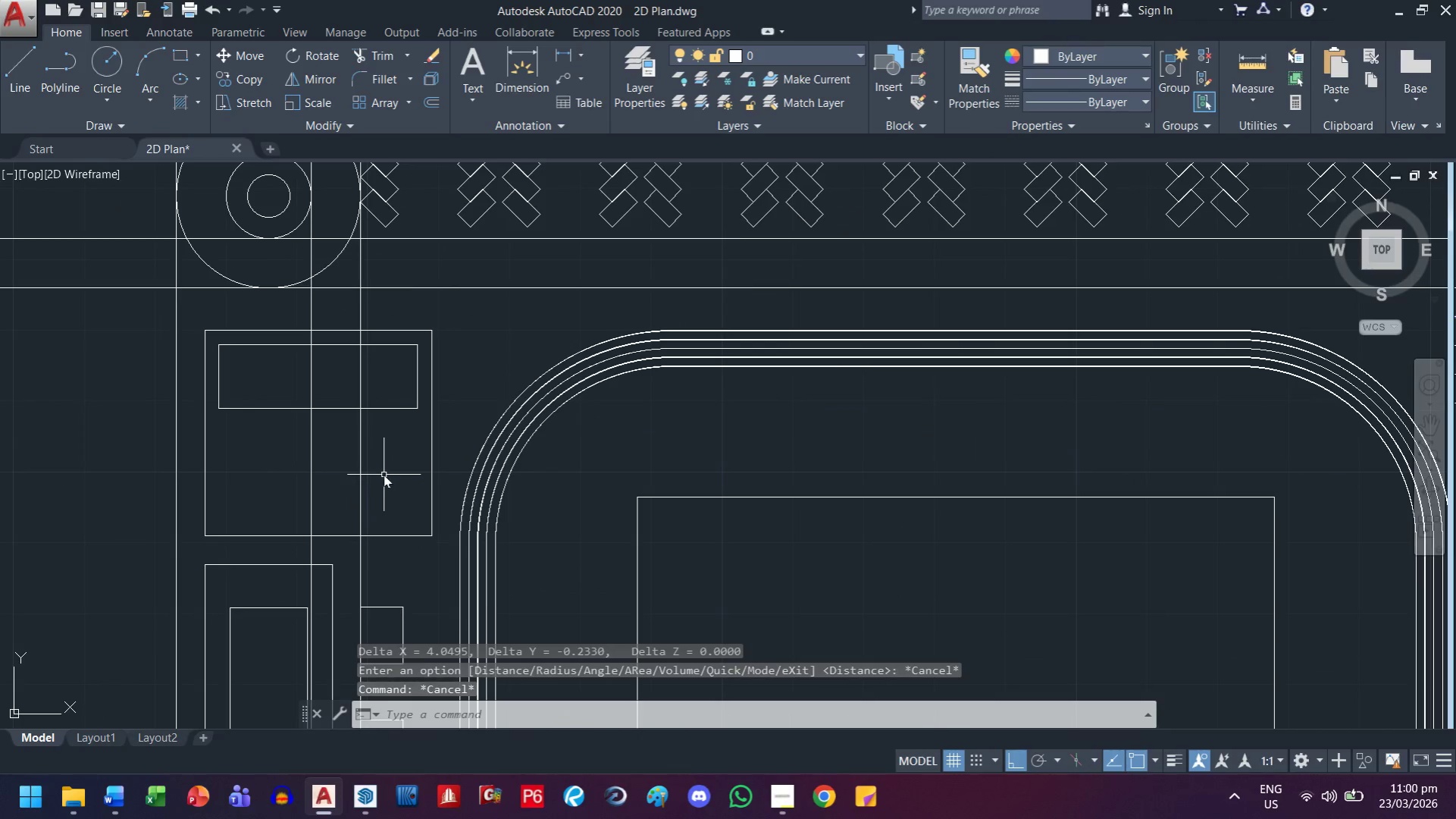 
mouse_move([246, 405])
 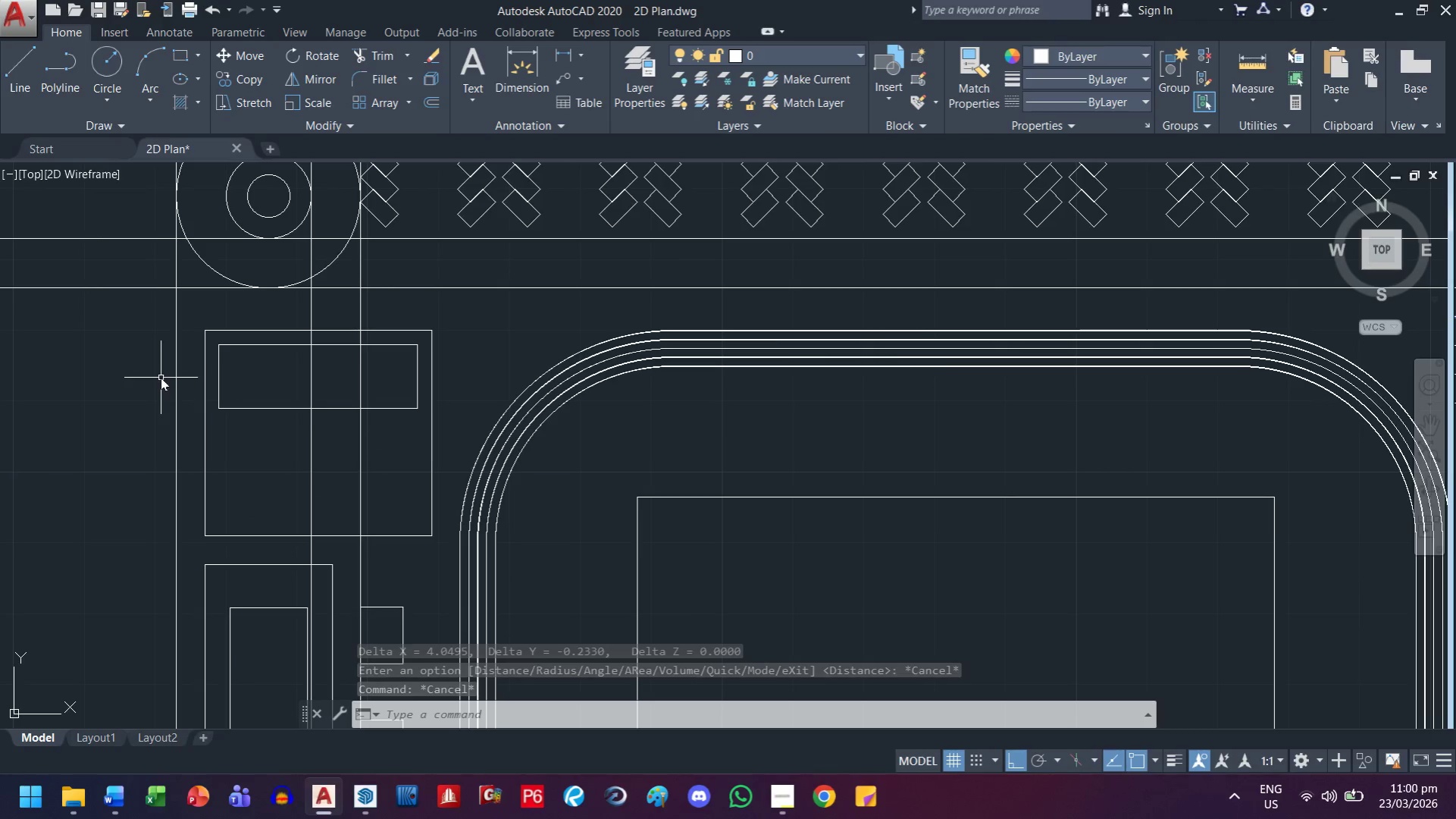 
scroll: coordinate [274, 275], scroll_direction: up, amount: 2.0
 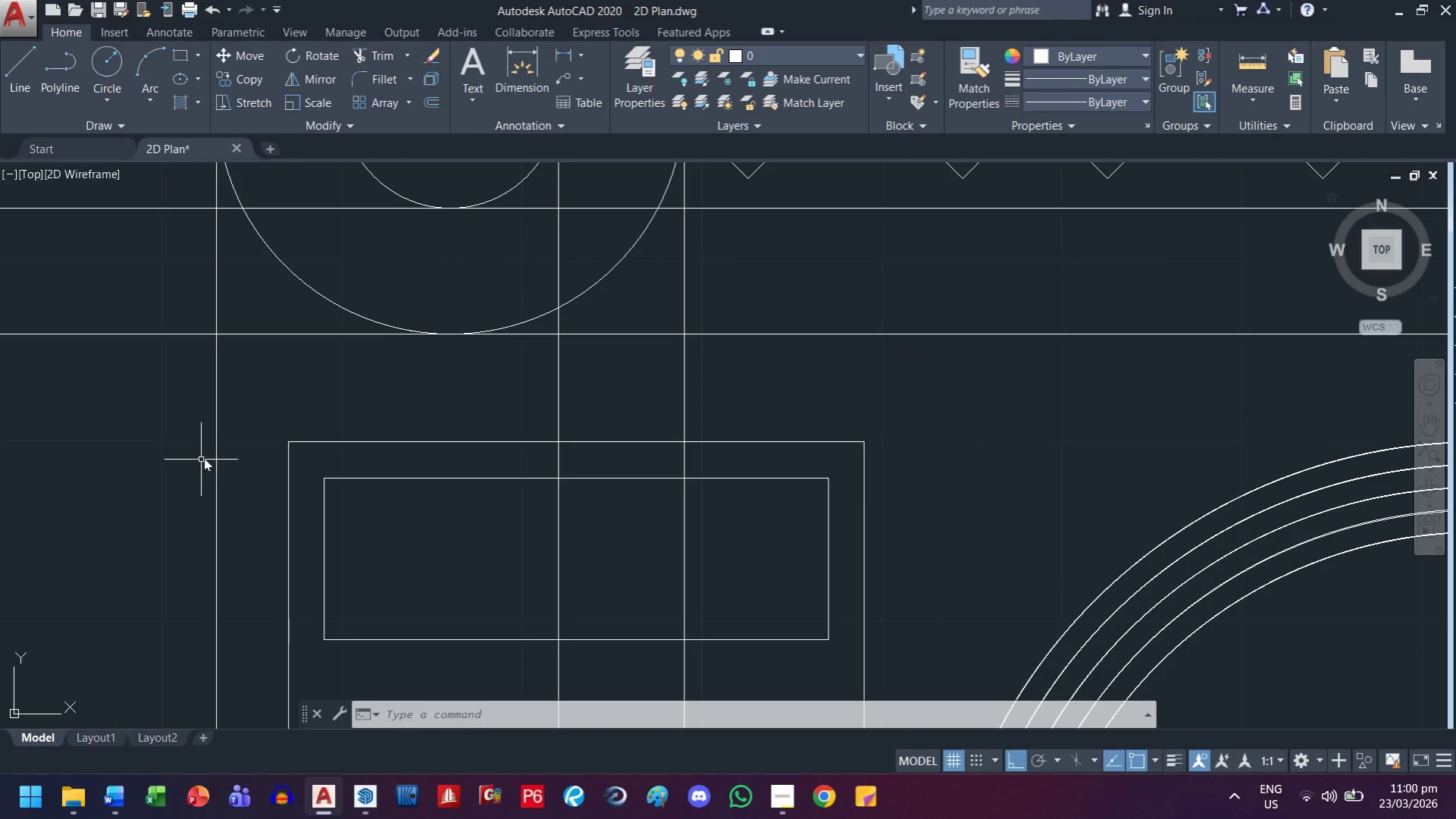 
left_click_drag(start_coordinate=[243, 406], to_coordinate=[237, 406])
 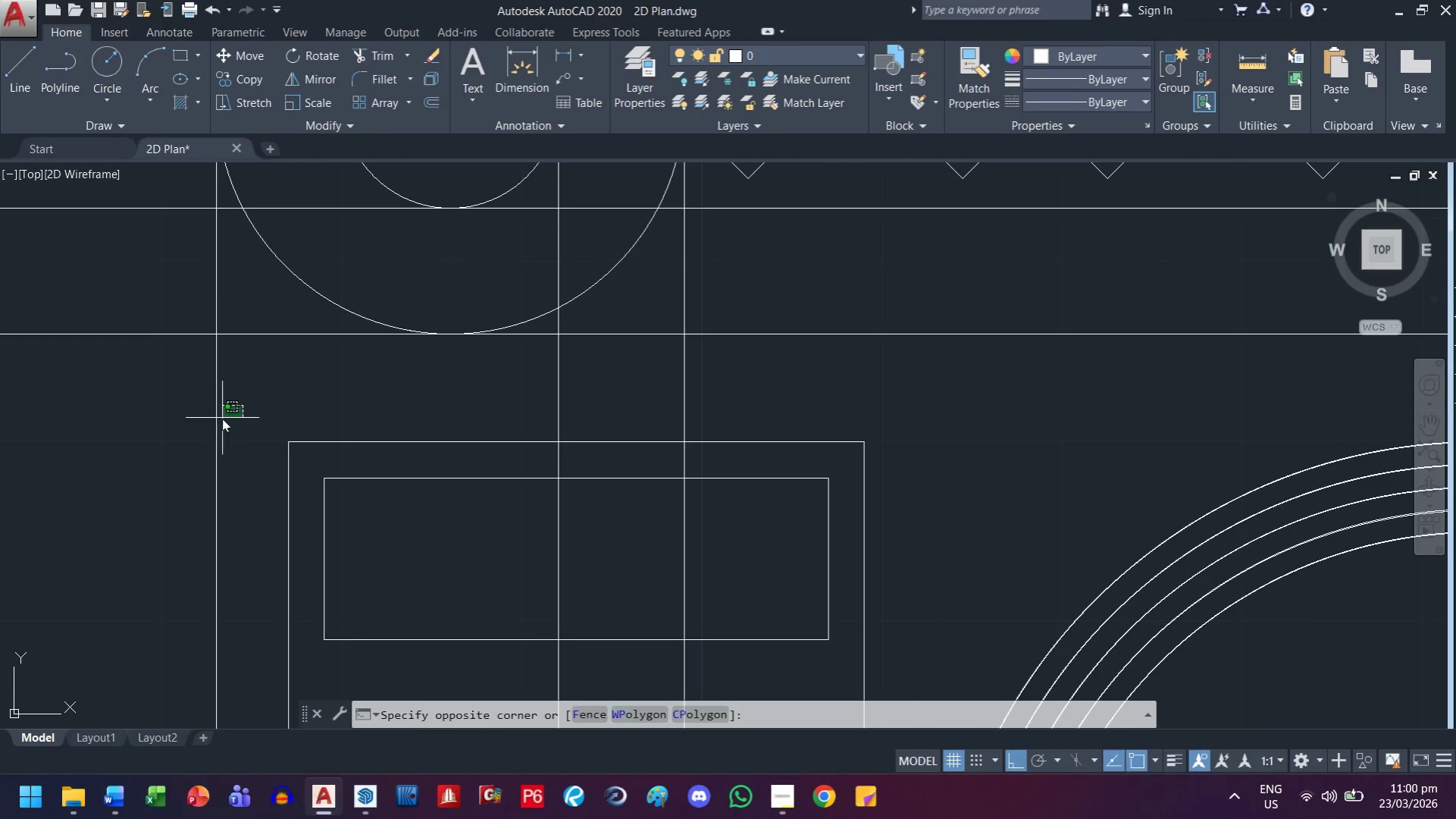 
double_click([222, 419])
 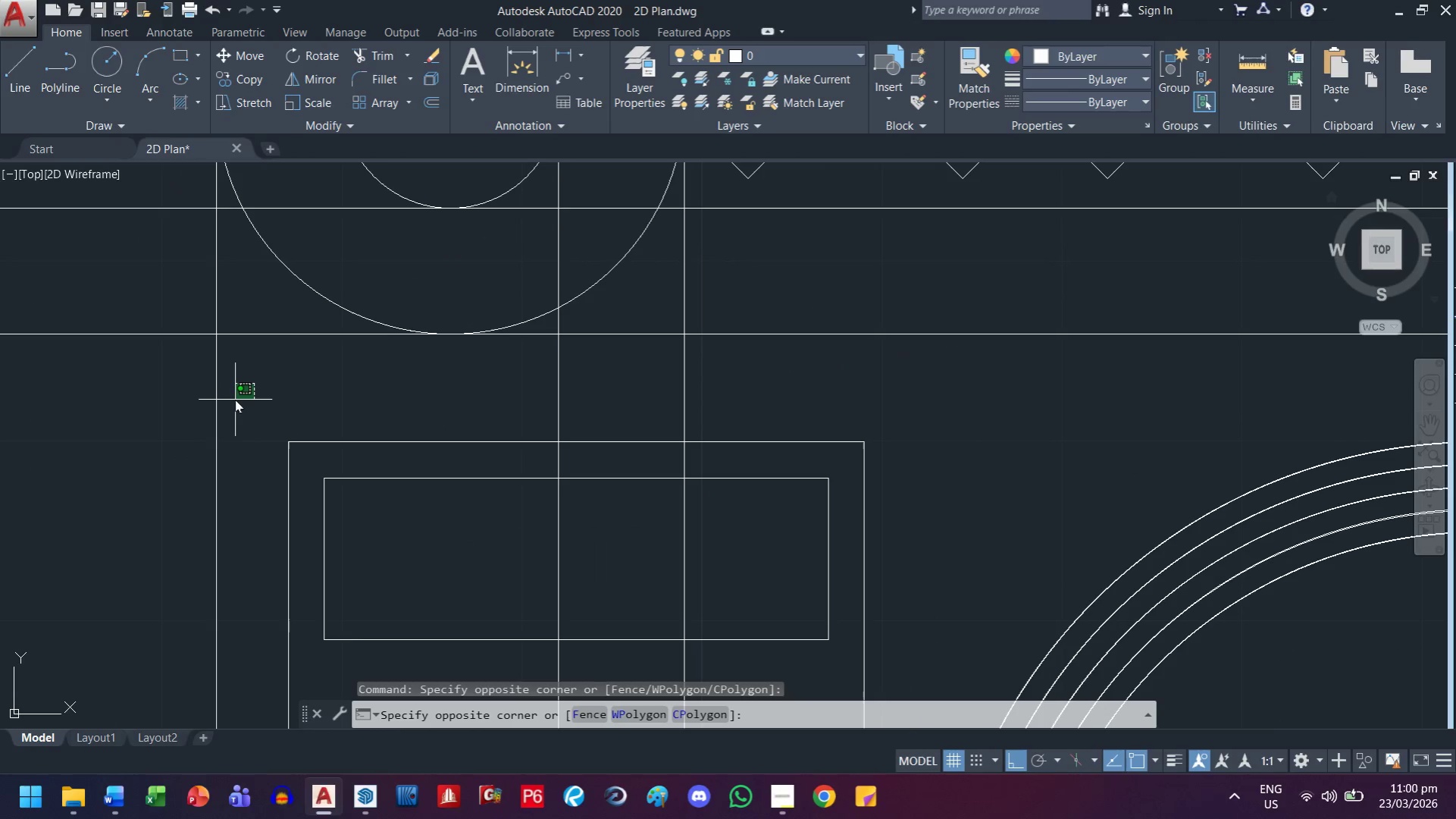 
key(Escape)
 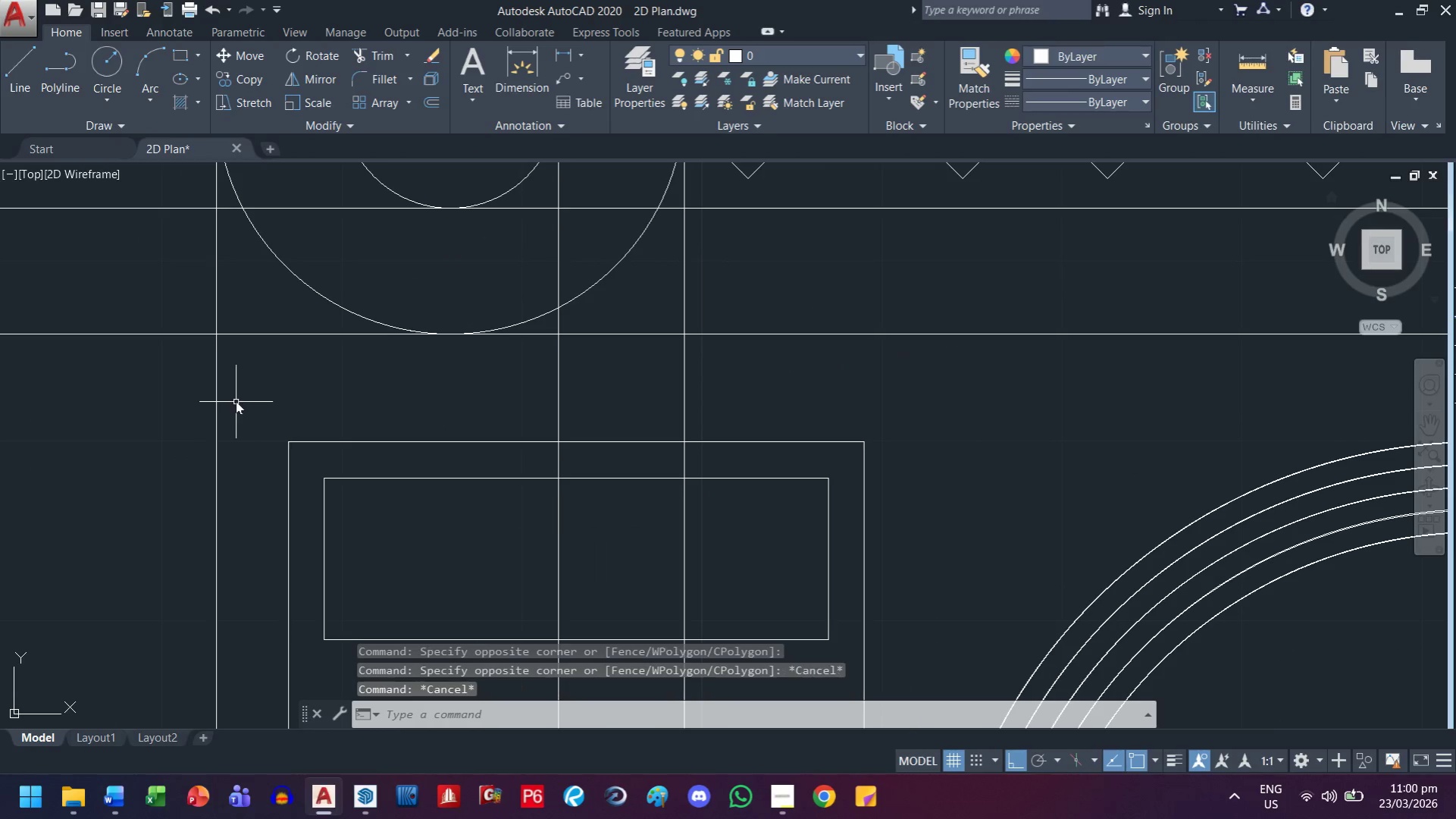 
key(Escape)
 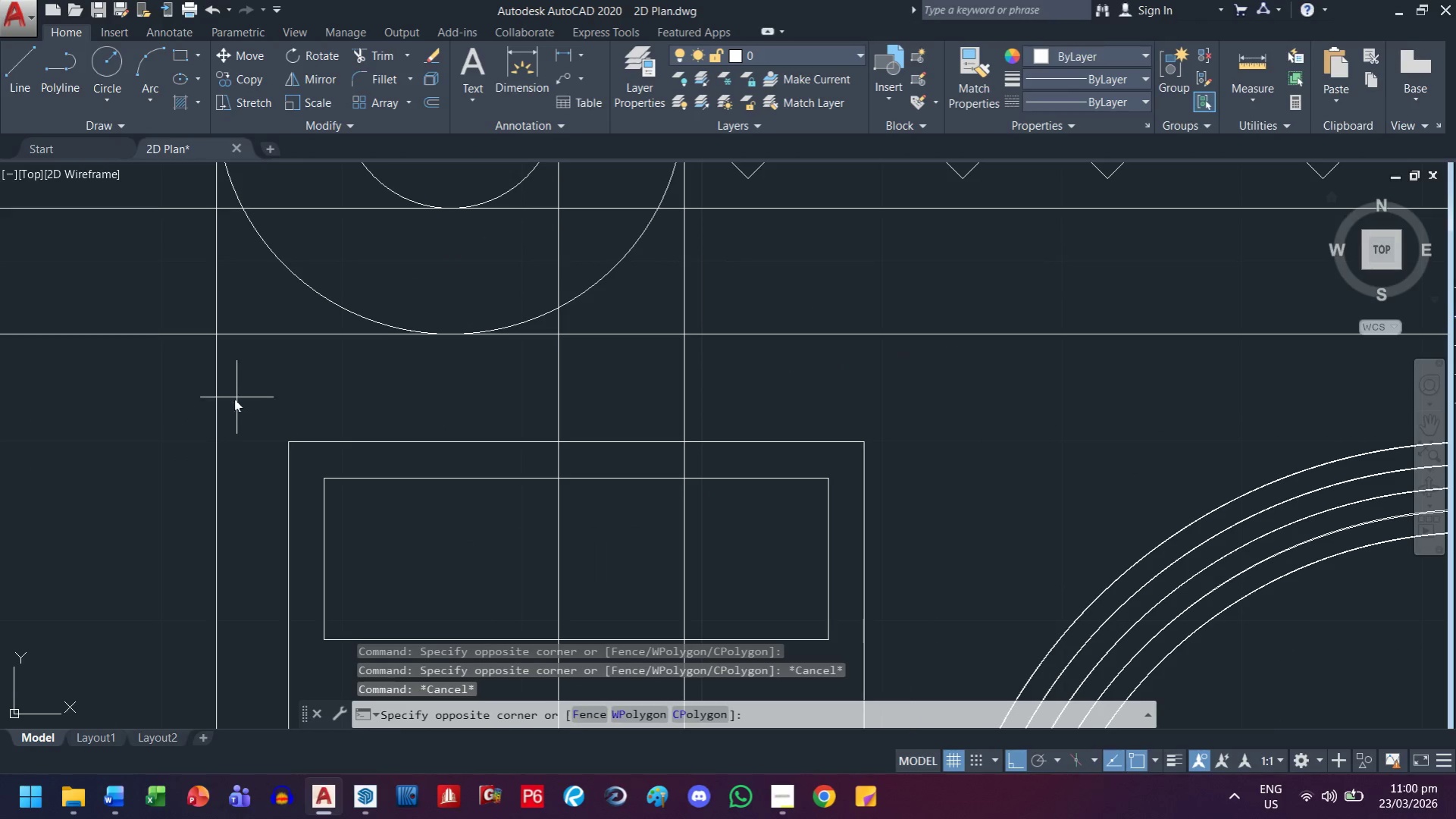 
left_click_drag(start_coordinate=[236, 397], to_coordinate=[226, 408])
 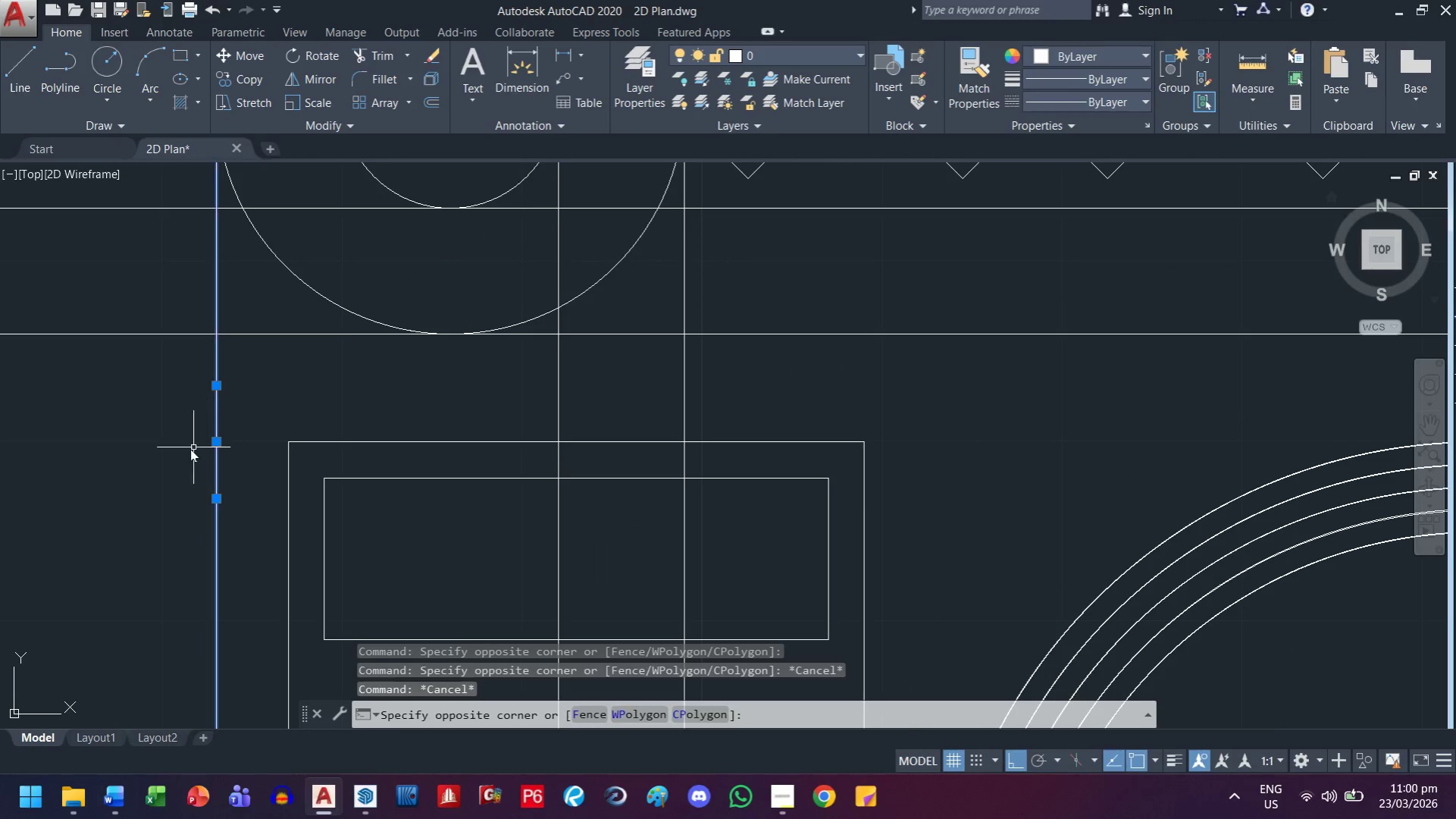 
left_click_drag(start_coordinate=[193, 447], to_coordinate=[188, 450])
 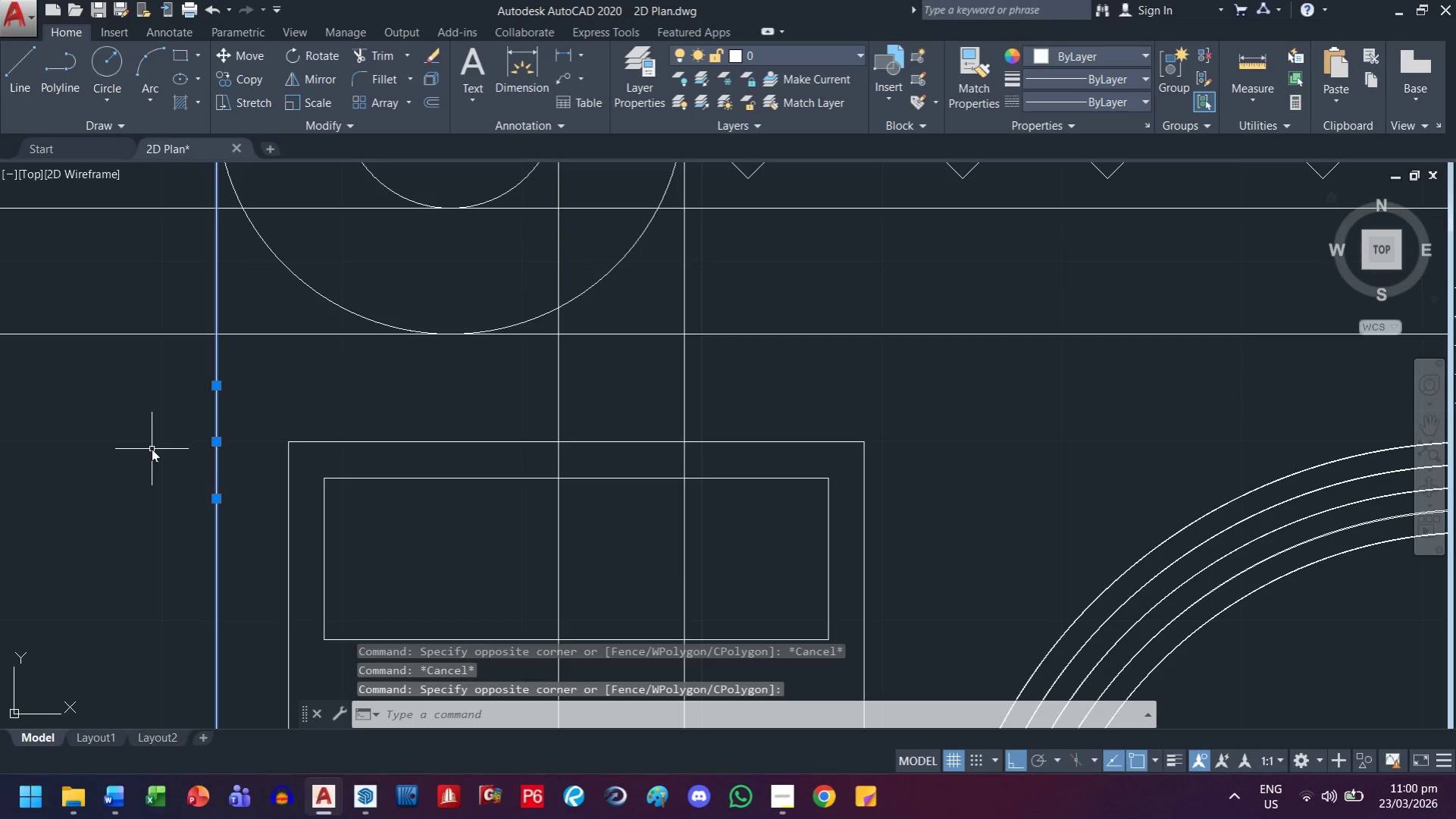 
type(co )
 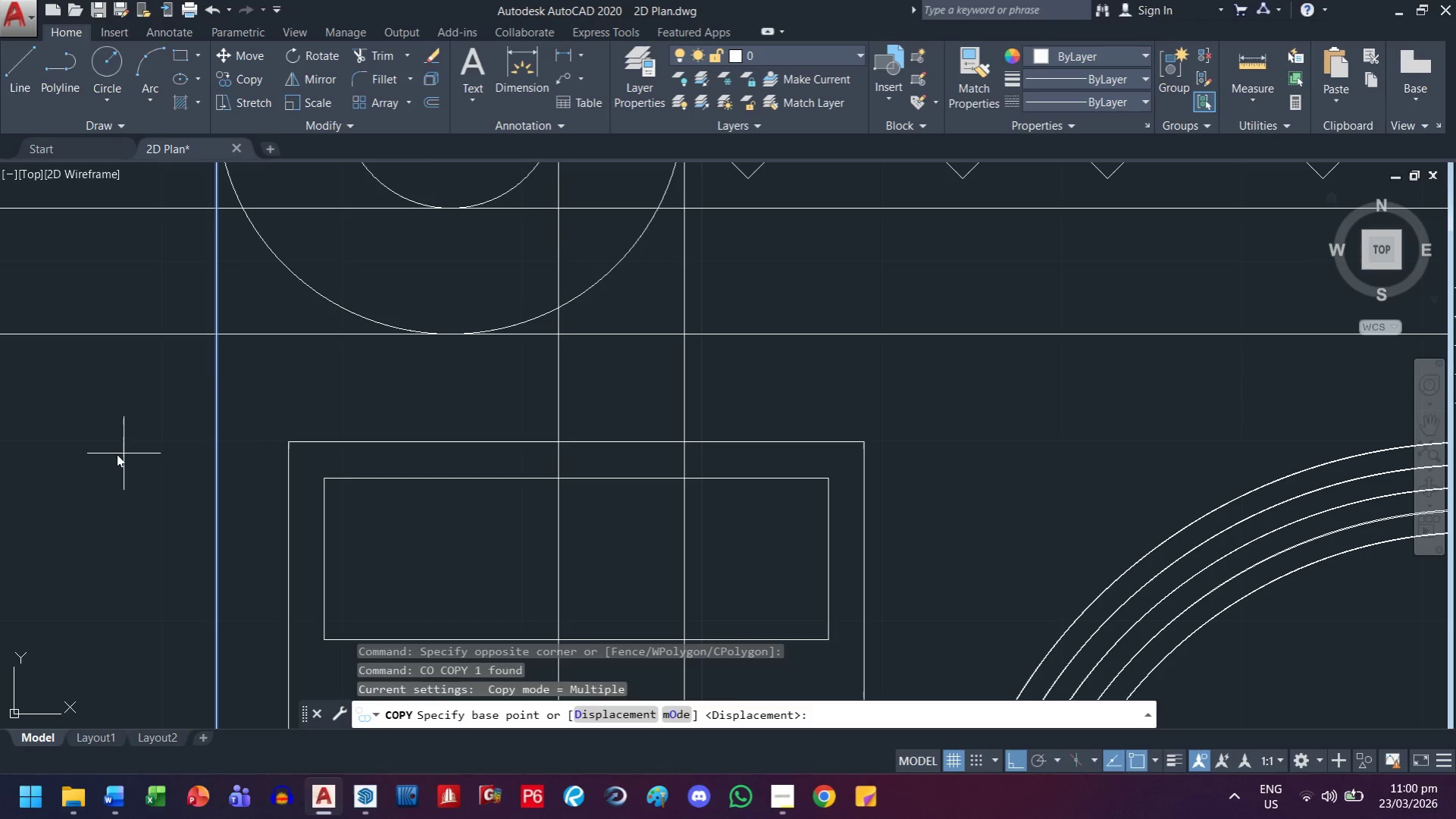 
left_click([111, 454])
 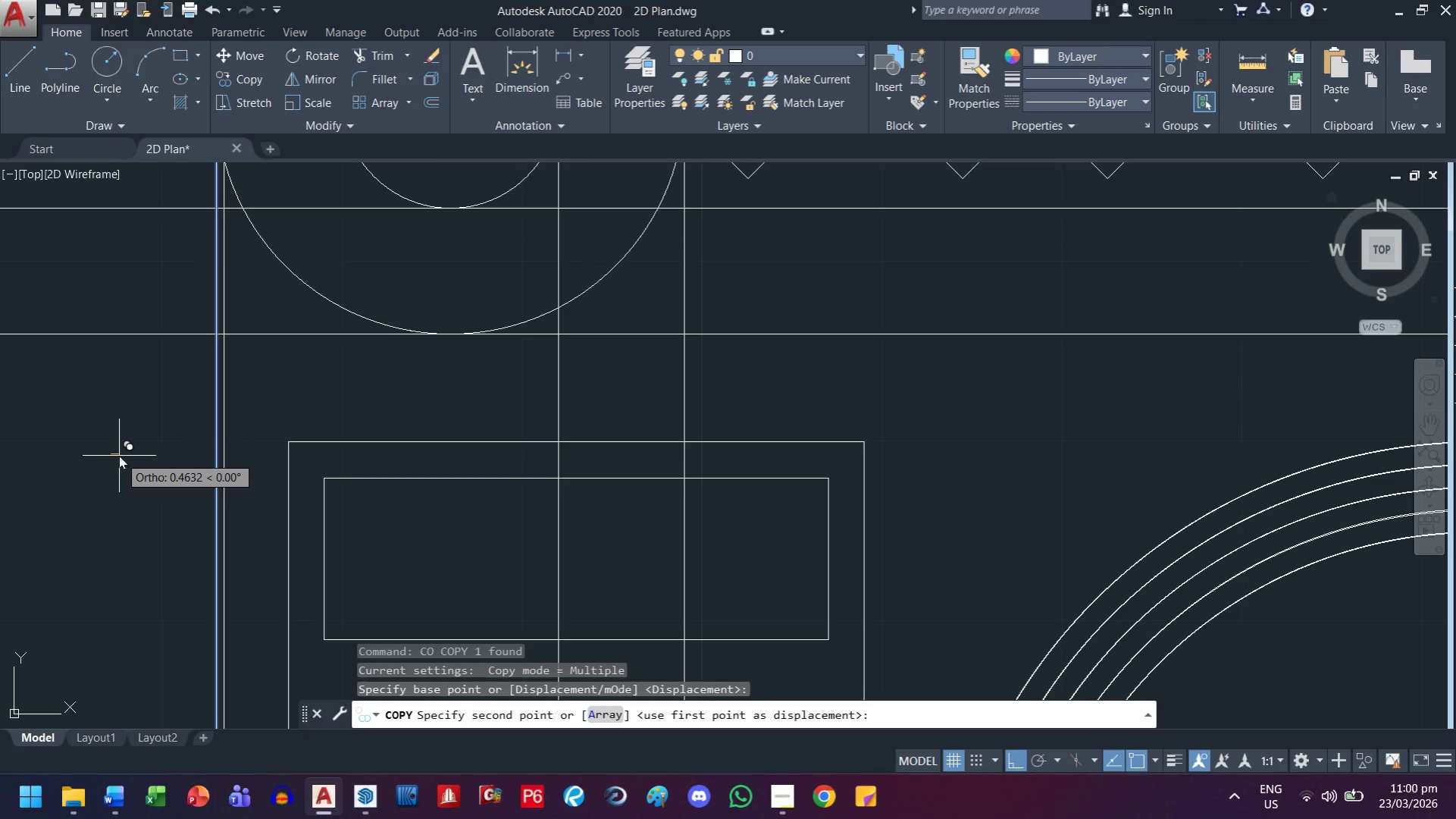 
key(Period)
 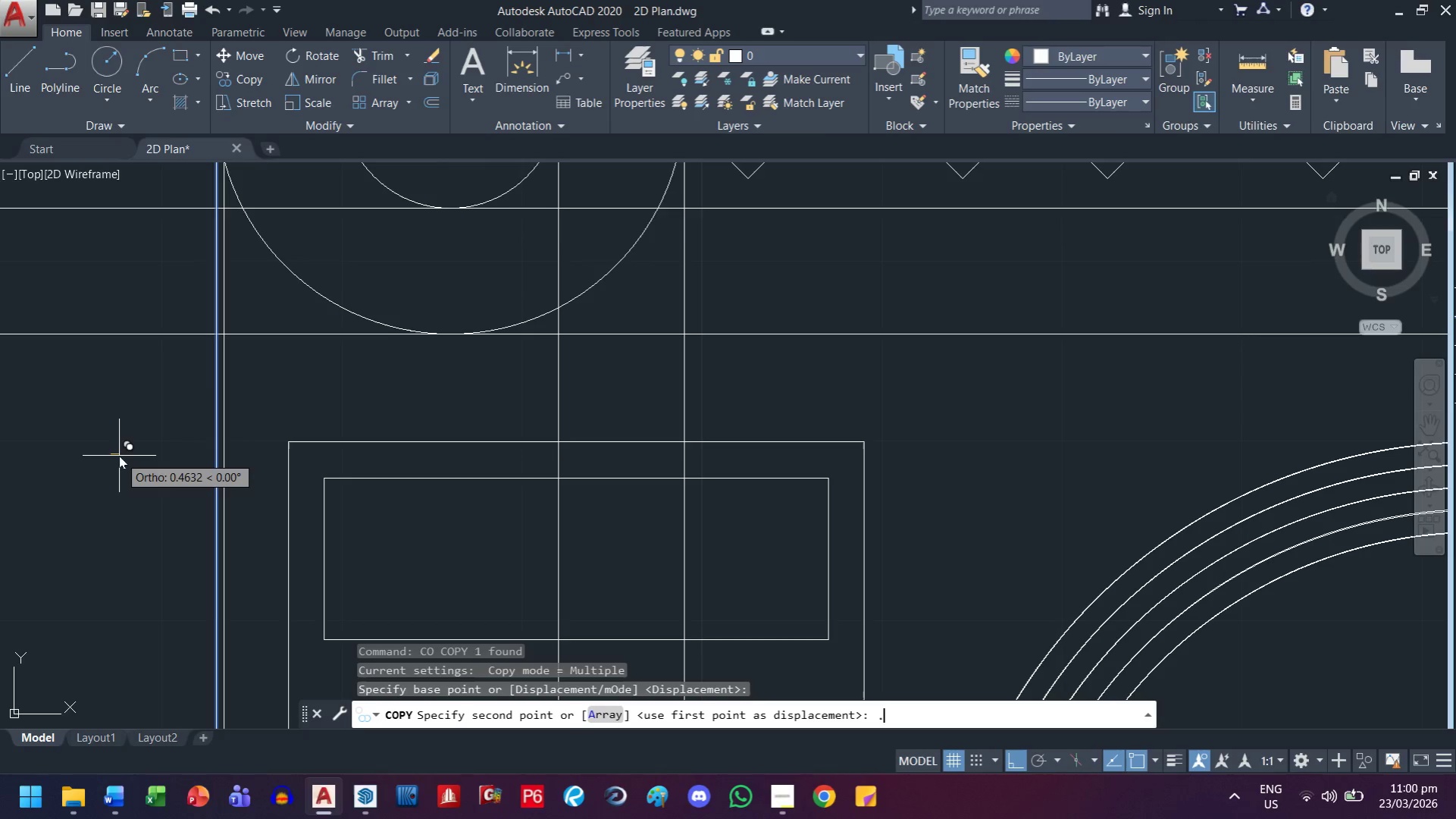 
key(5)
 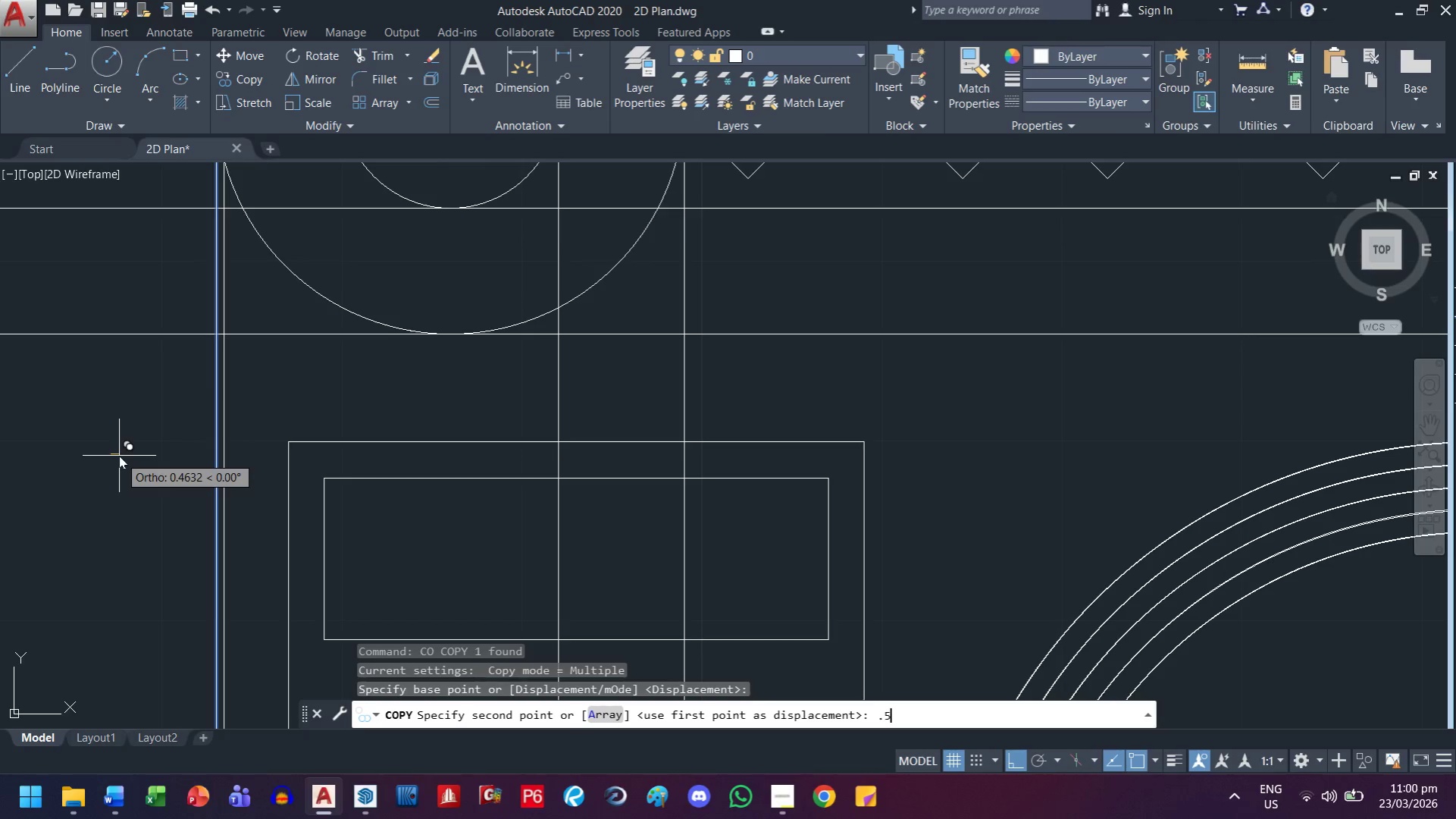 
key(Enter)
 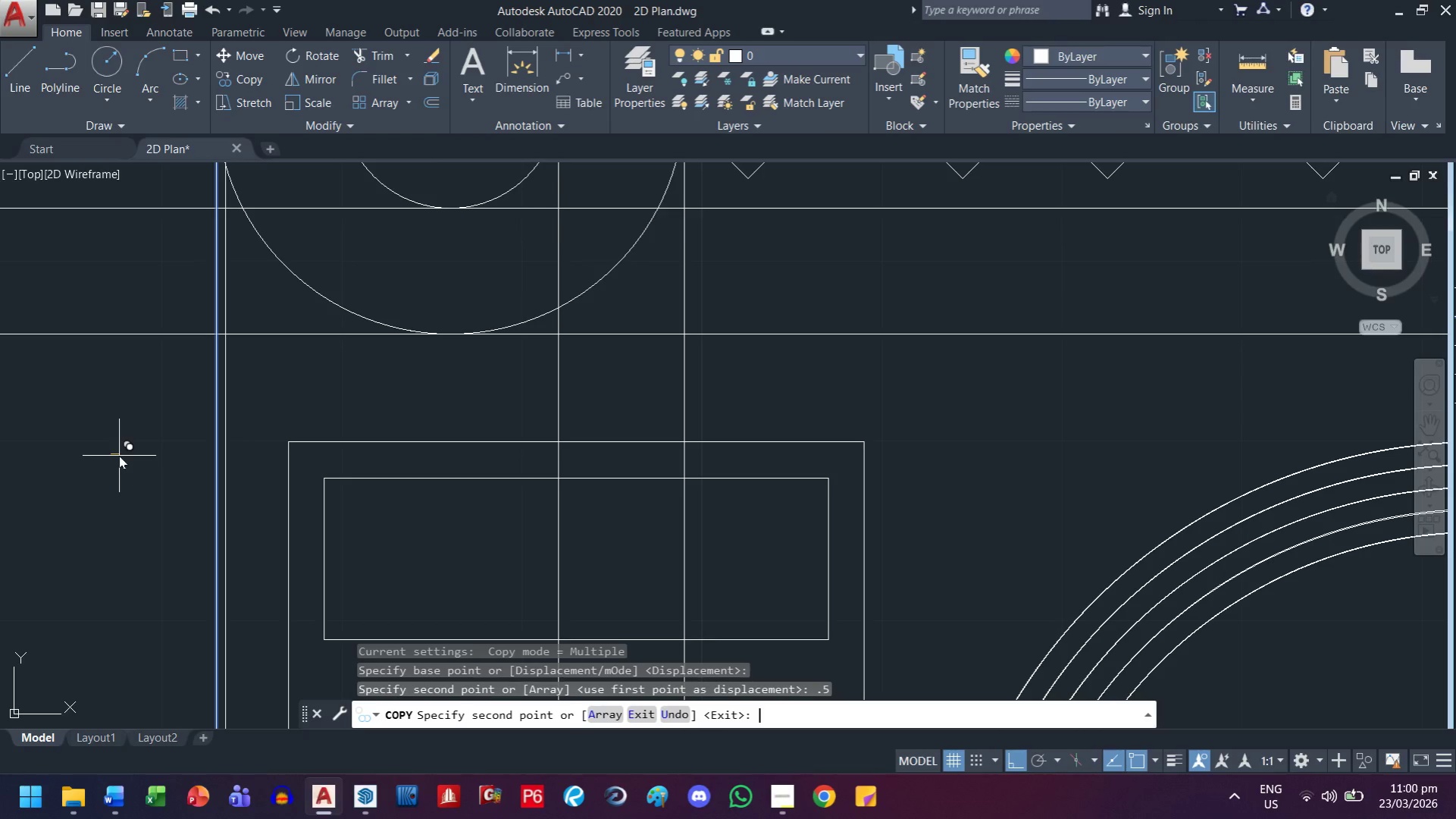 
key(Escape)
 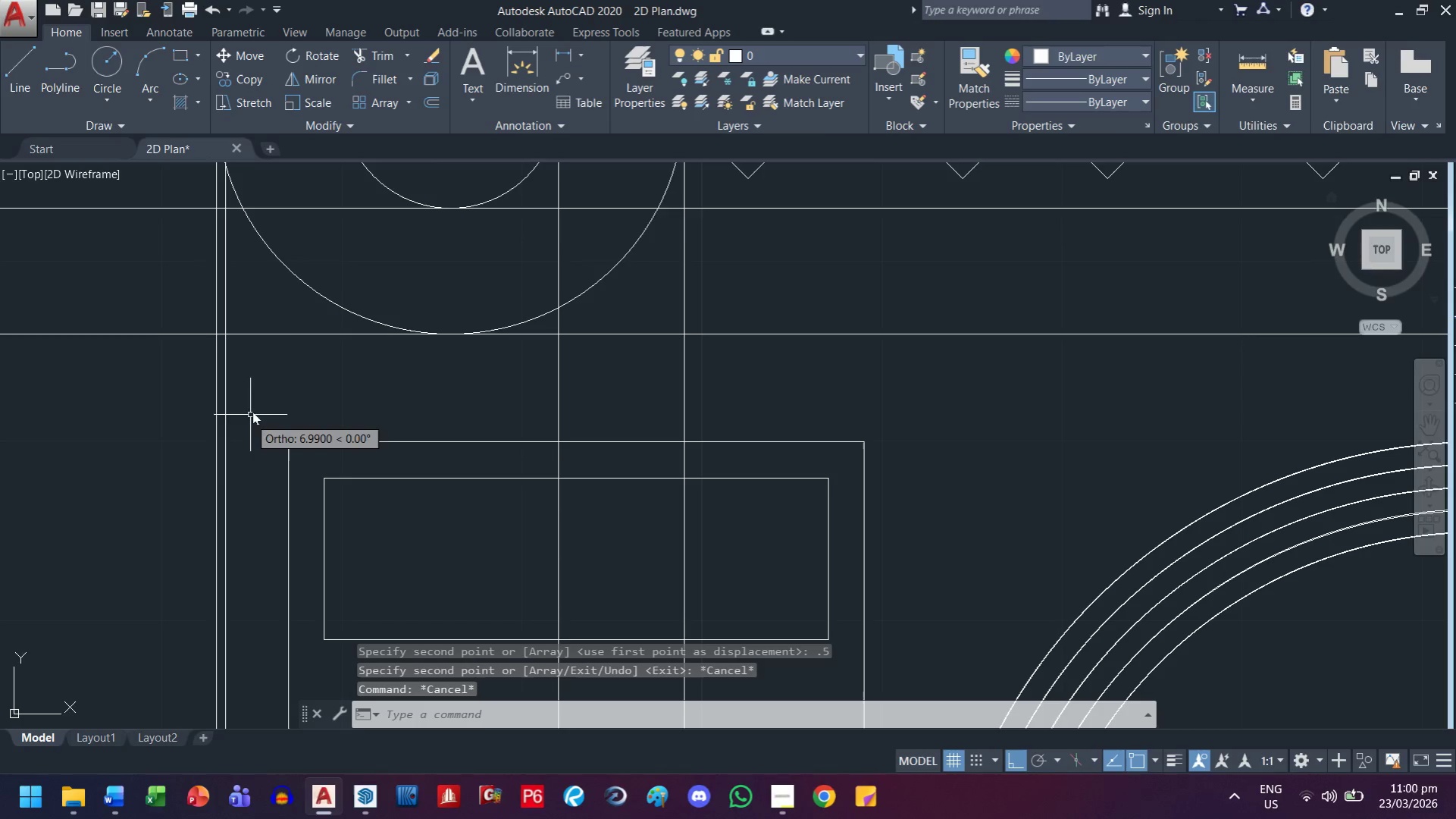 
key(Escape)
 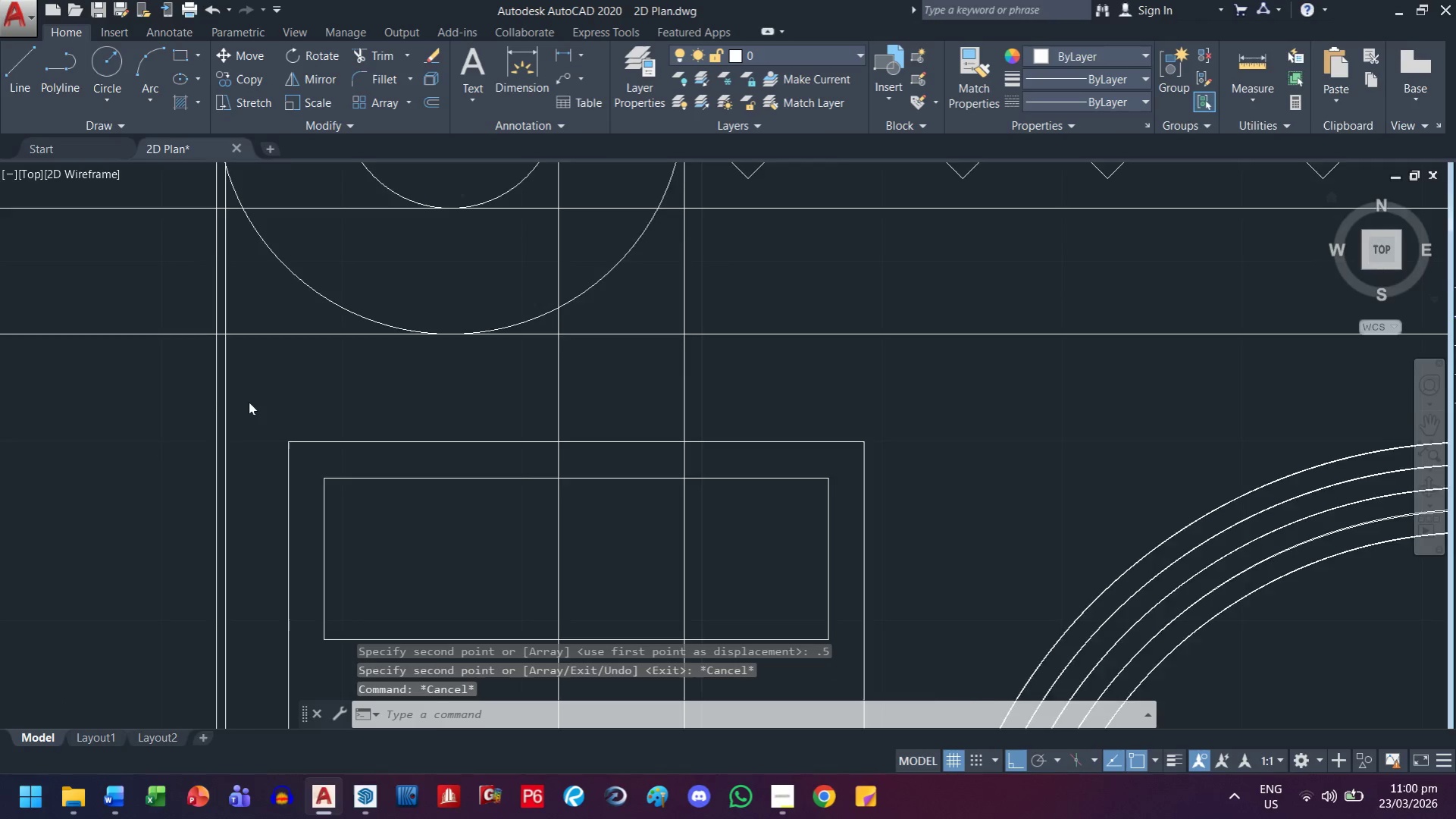 
left_click_drag(start_coordinate=[249, 398], to_coordinate=[236, 407])
 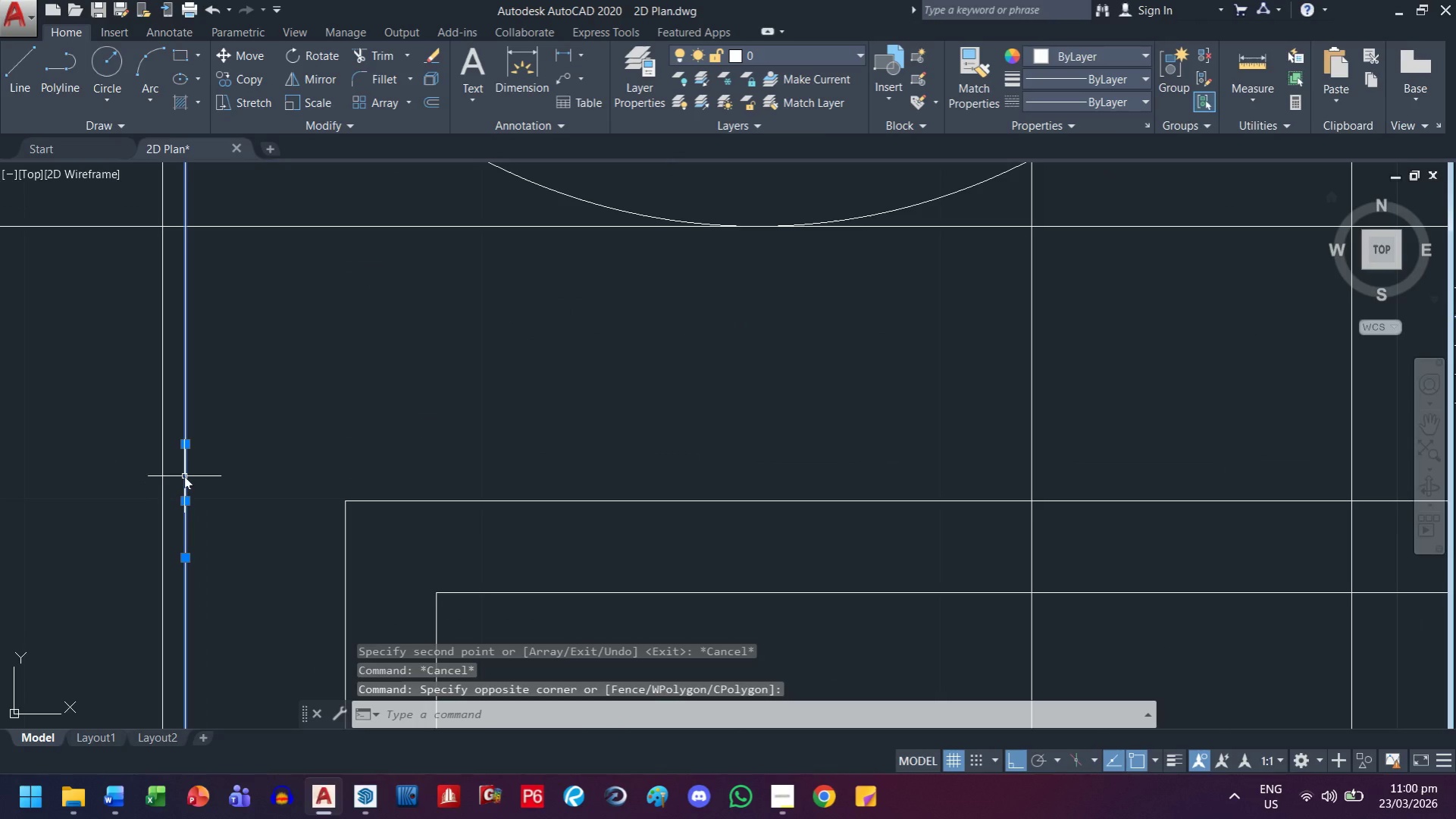 
scroll: coordinate [249, 398], scroll_direction: up, amount: 2.0
 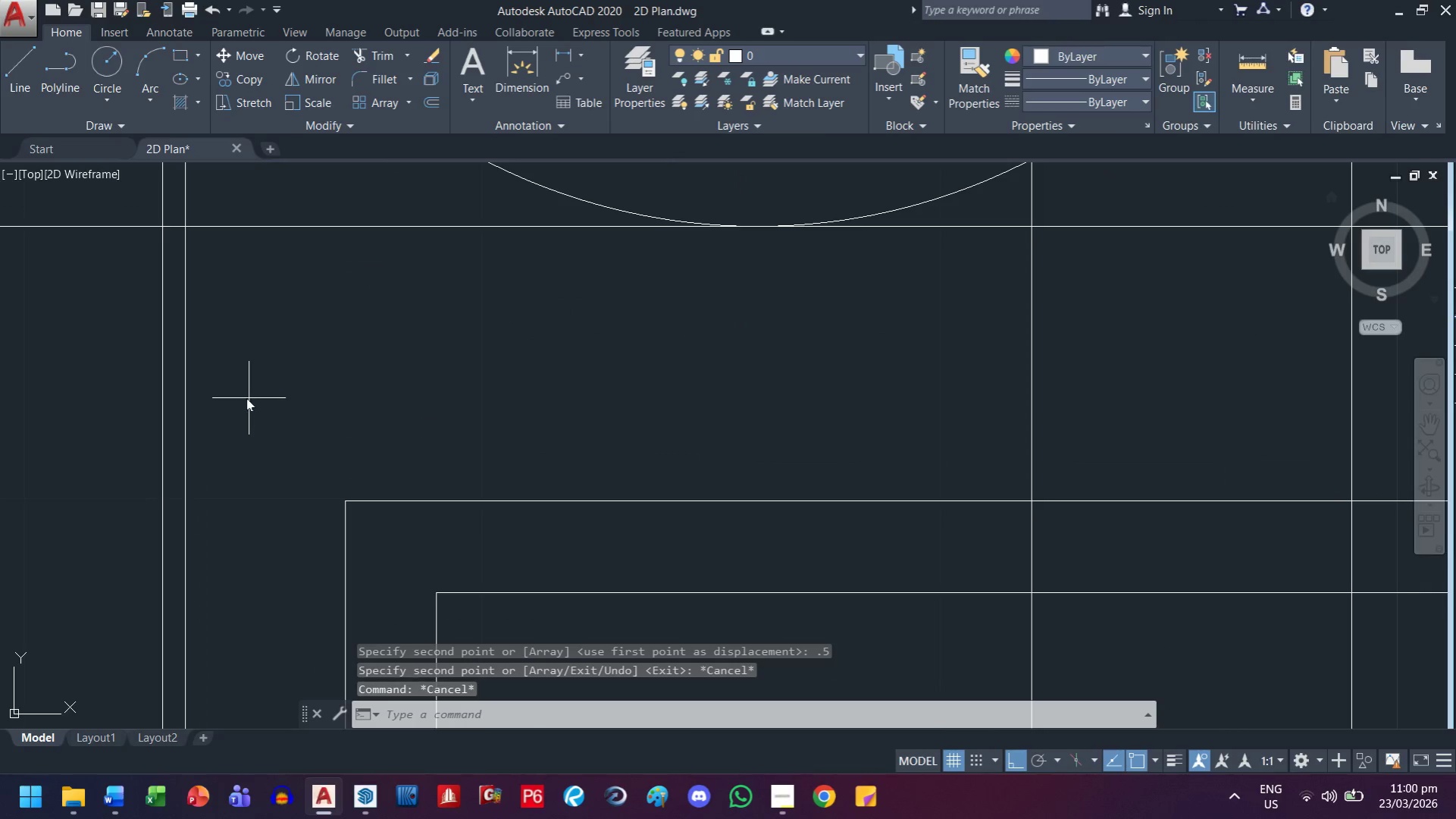 
type(co )
 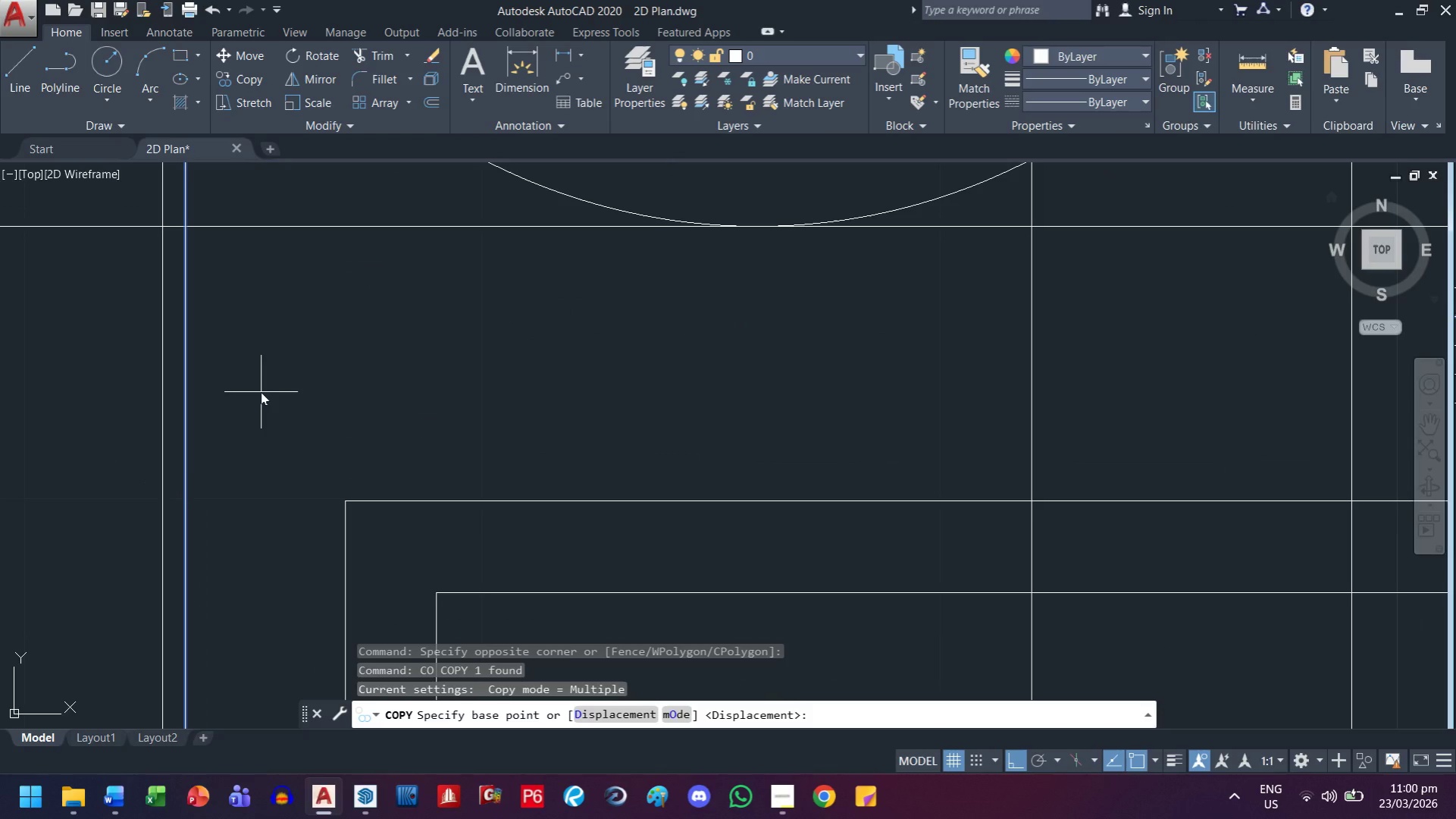 
left_click([261, 392])
 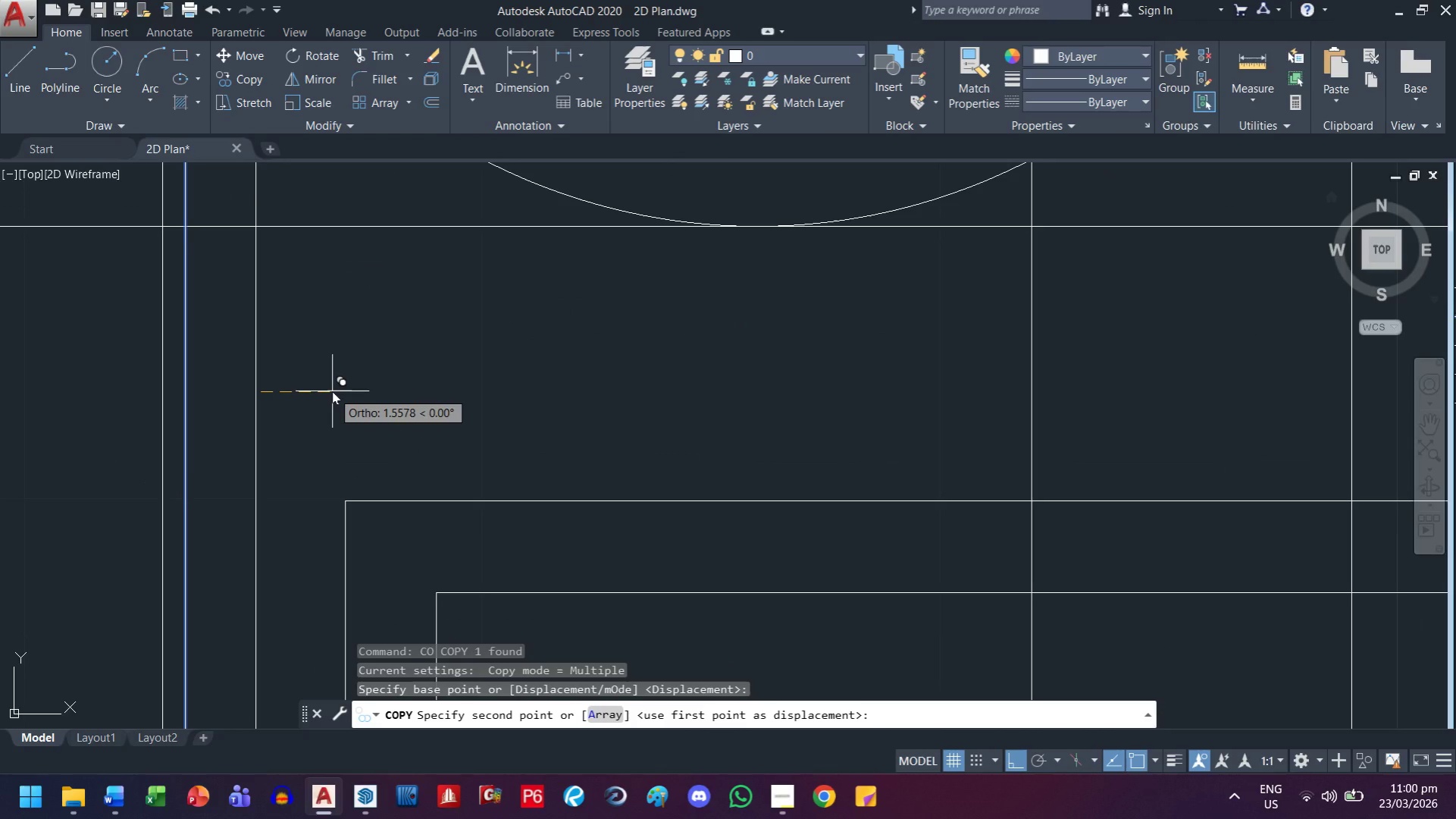 
key(3)
 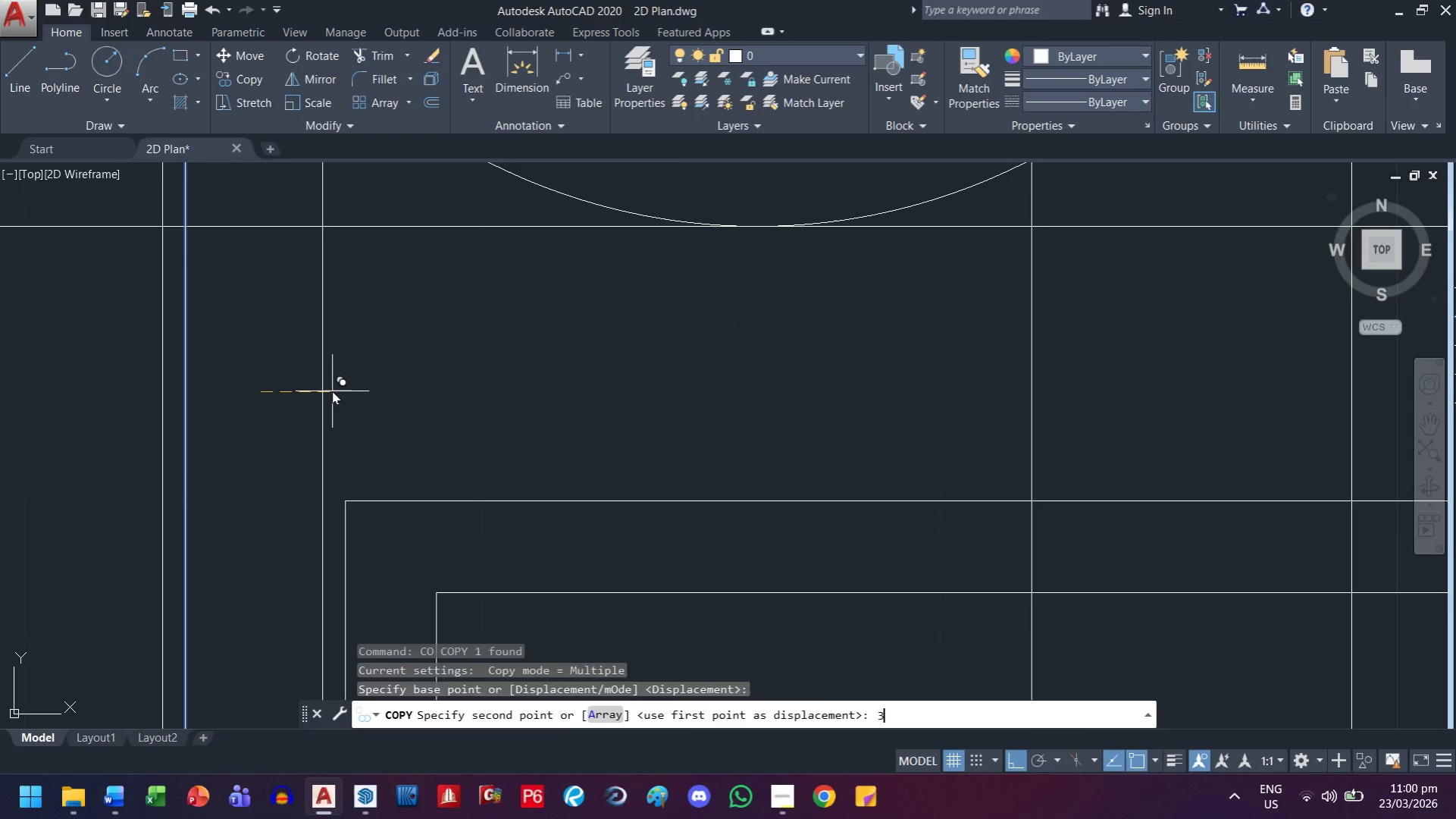 
key(Enter)
 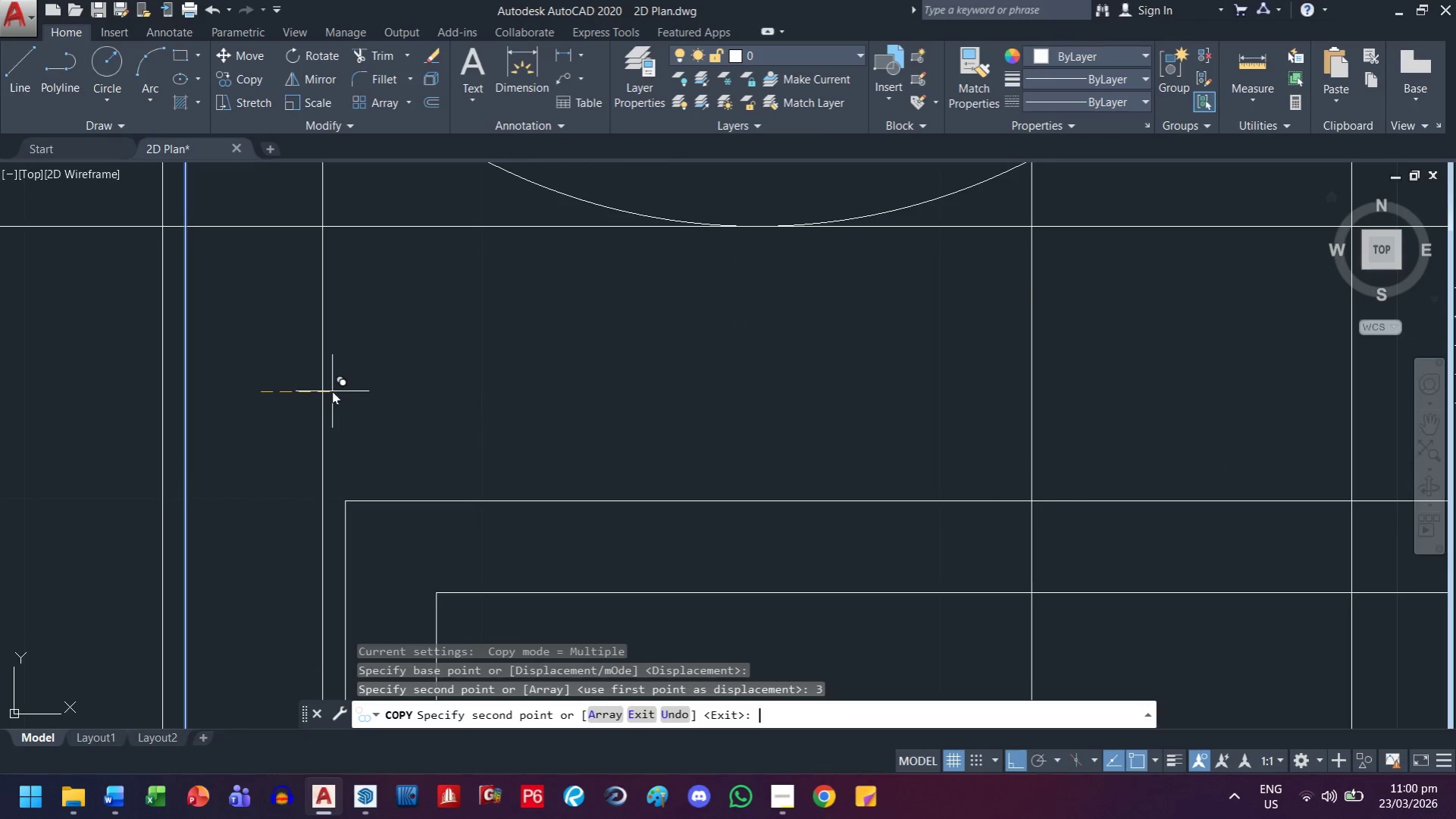 
key(Escape)
 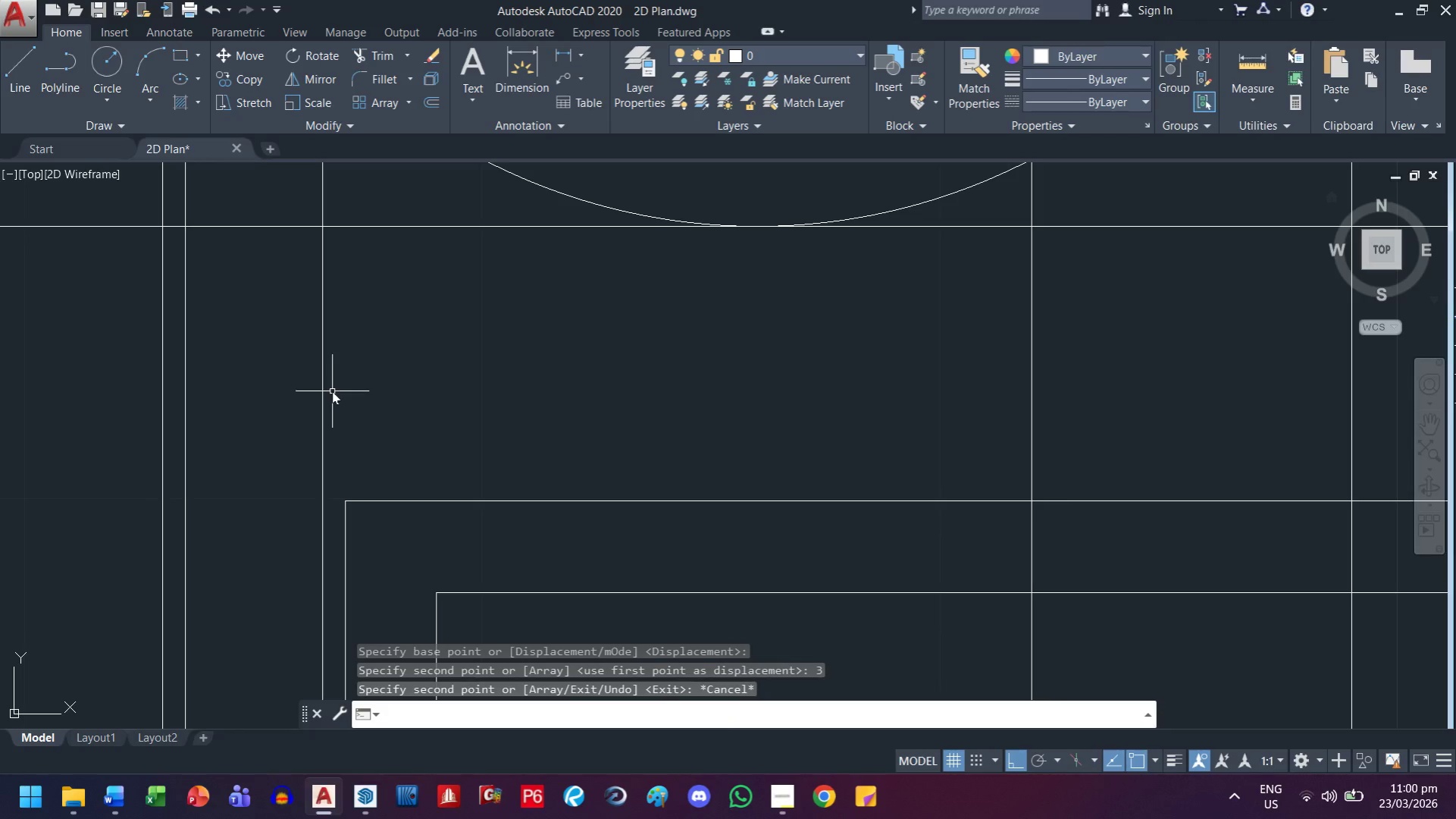 
key(Escape)
 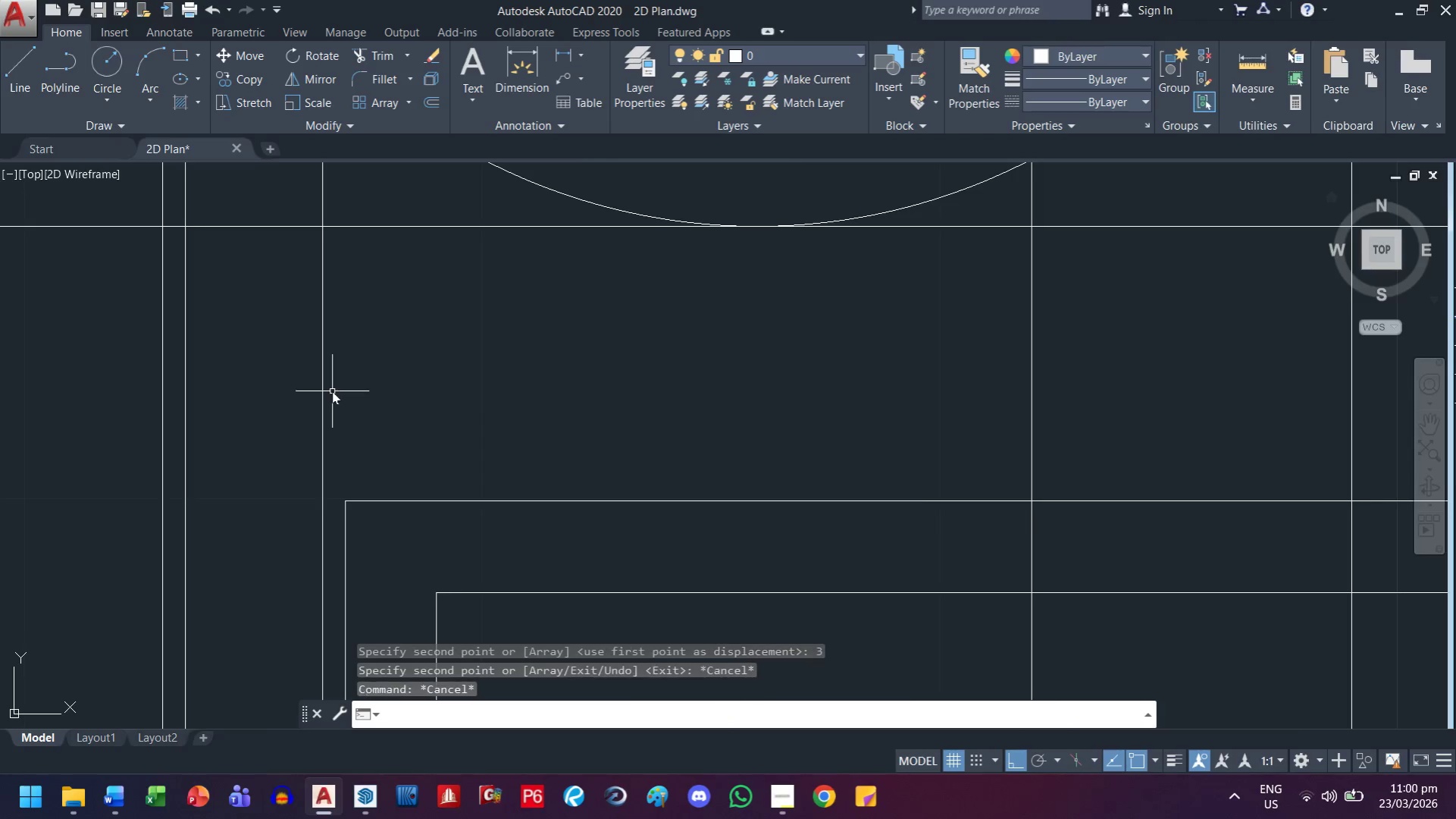 
scroll: coordinate [332, 391], scroll_direction: down, amount: 2.0
 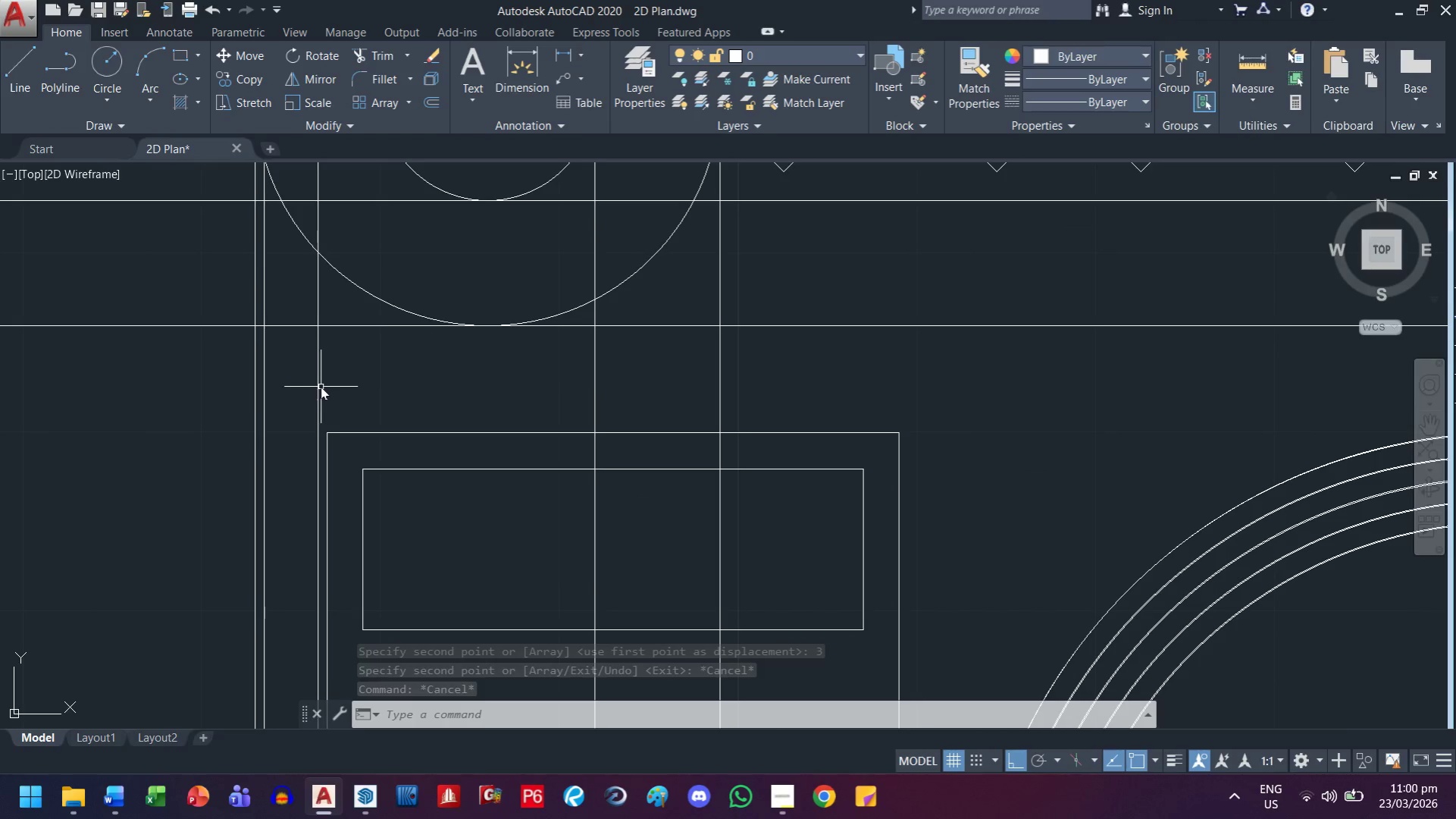 
wait(5.88)
 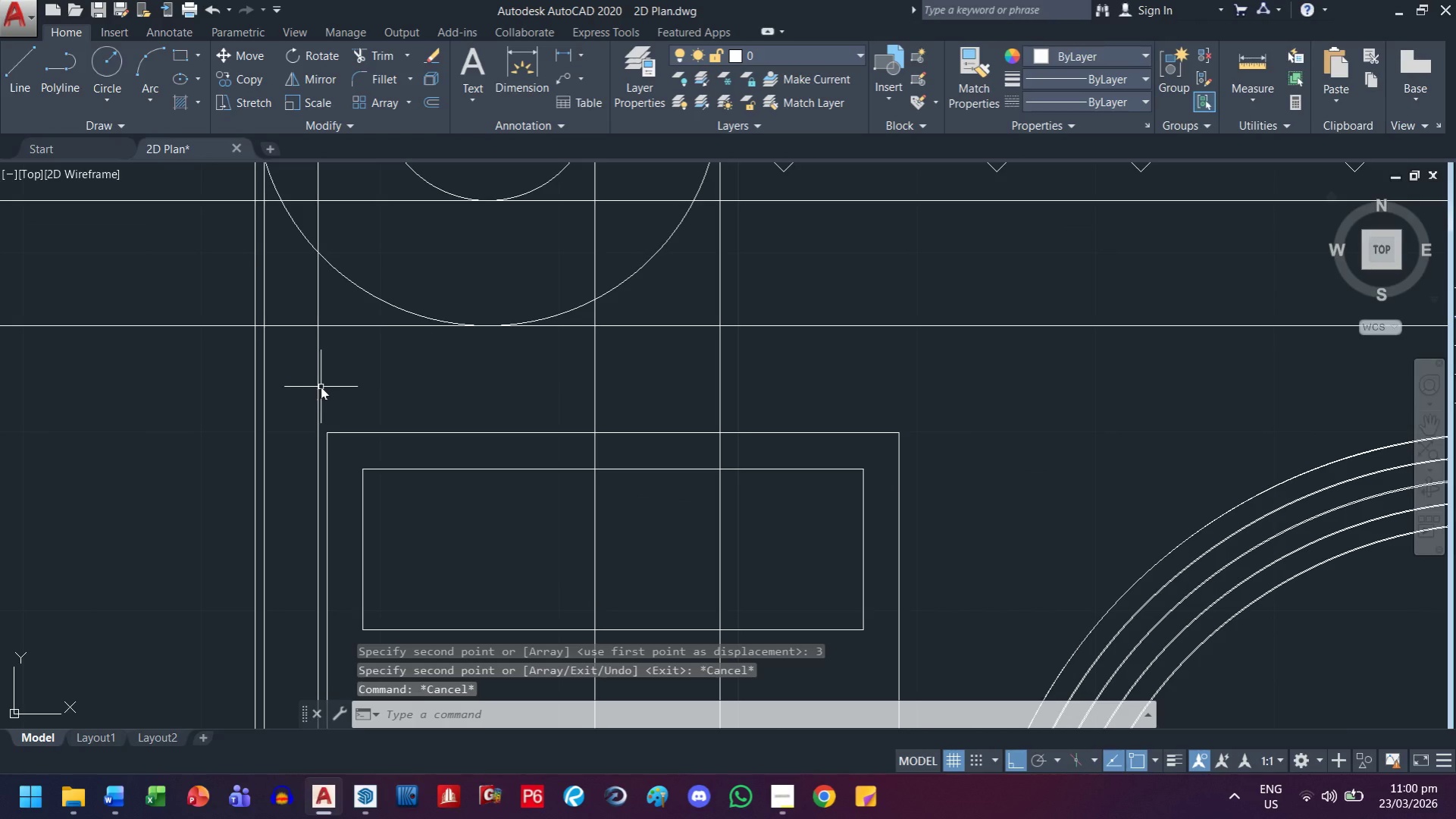 
scroll: coordinate [284, 430], scroll_direction: up, amount: 1.0
 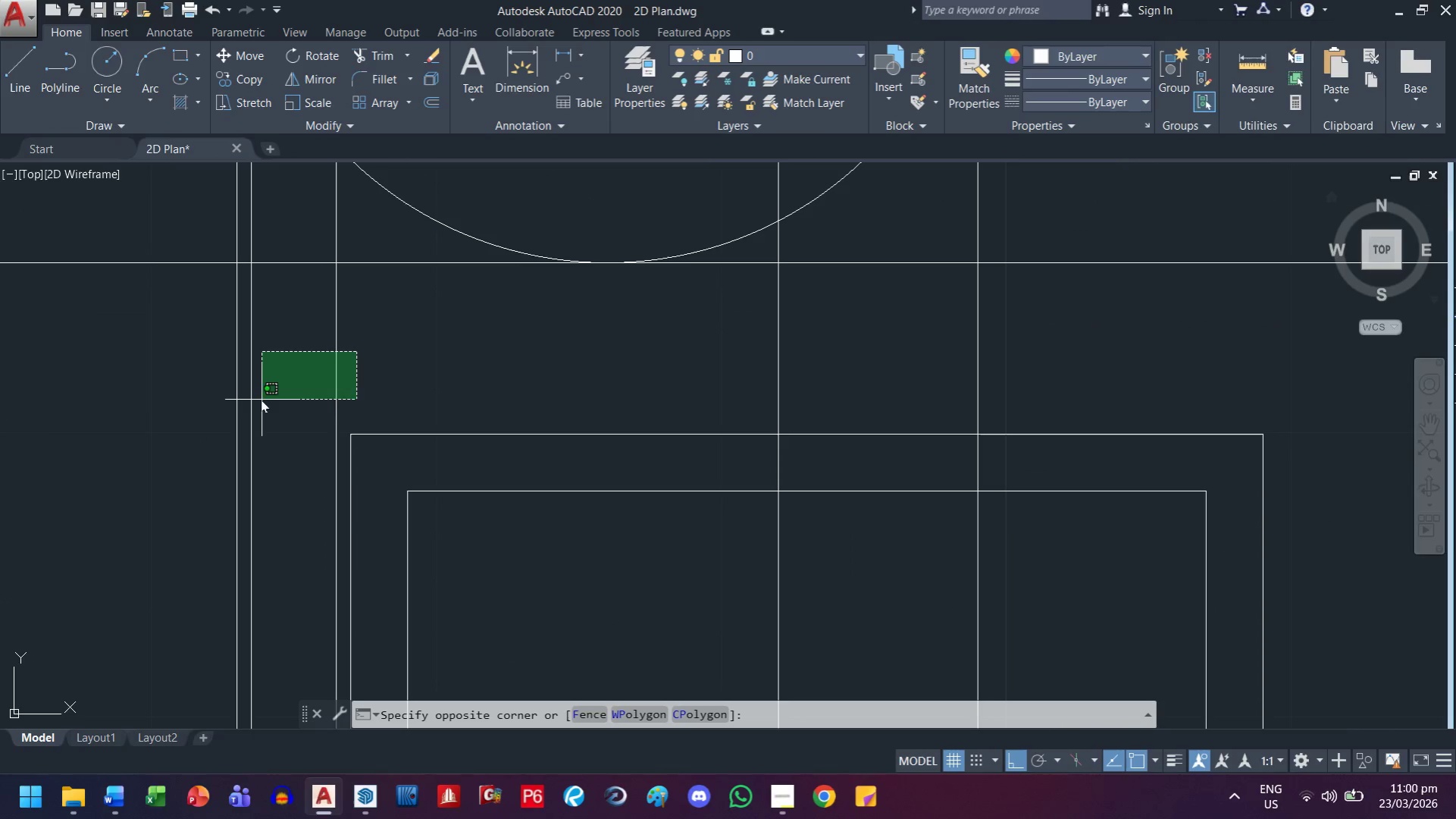 
left_click([246, 393])
 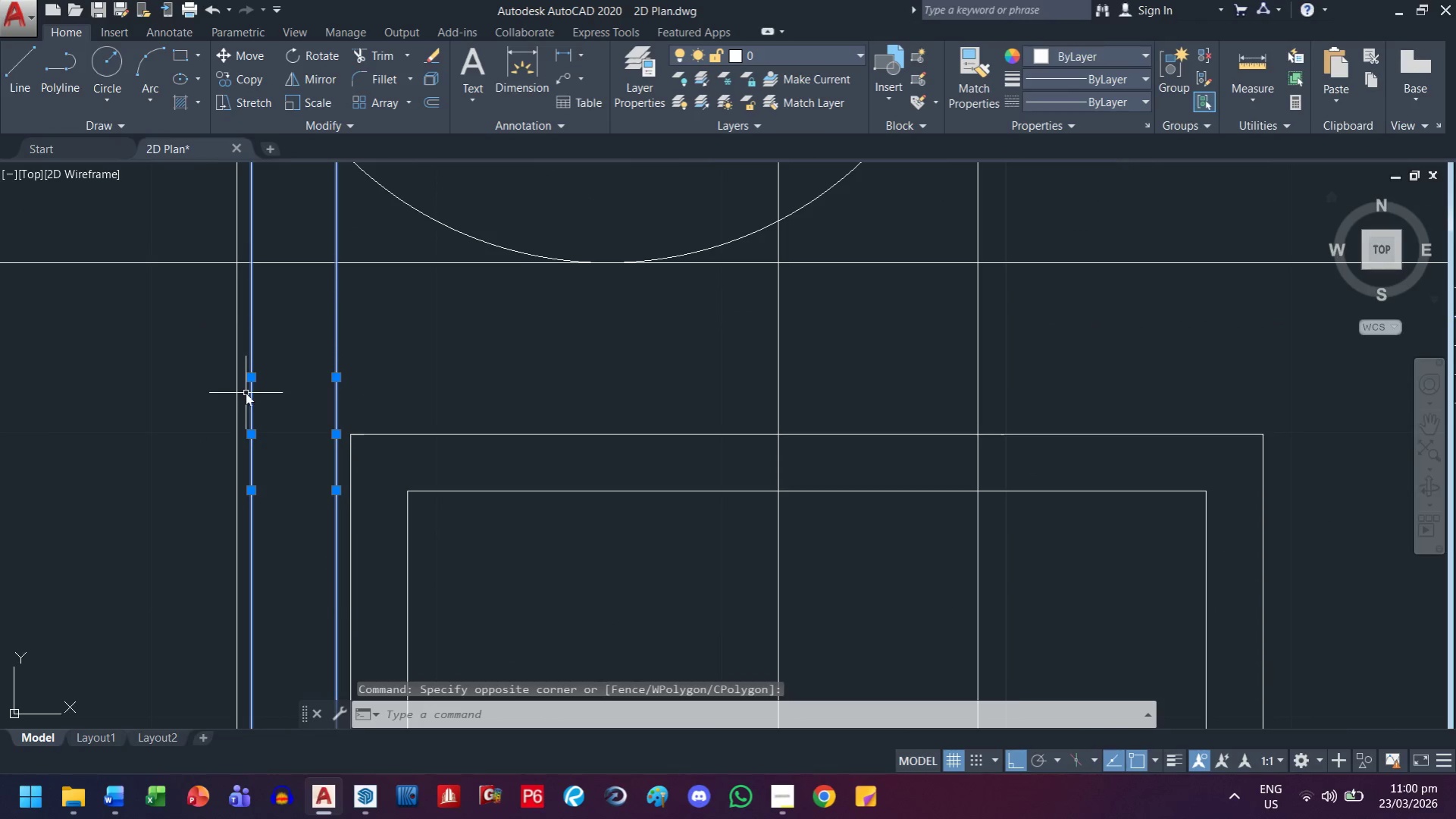 
scroll: coordinate [169, 480], scroll_direction: down, amount: 3.0
 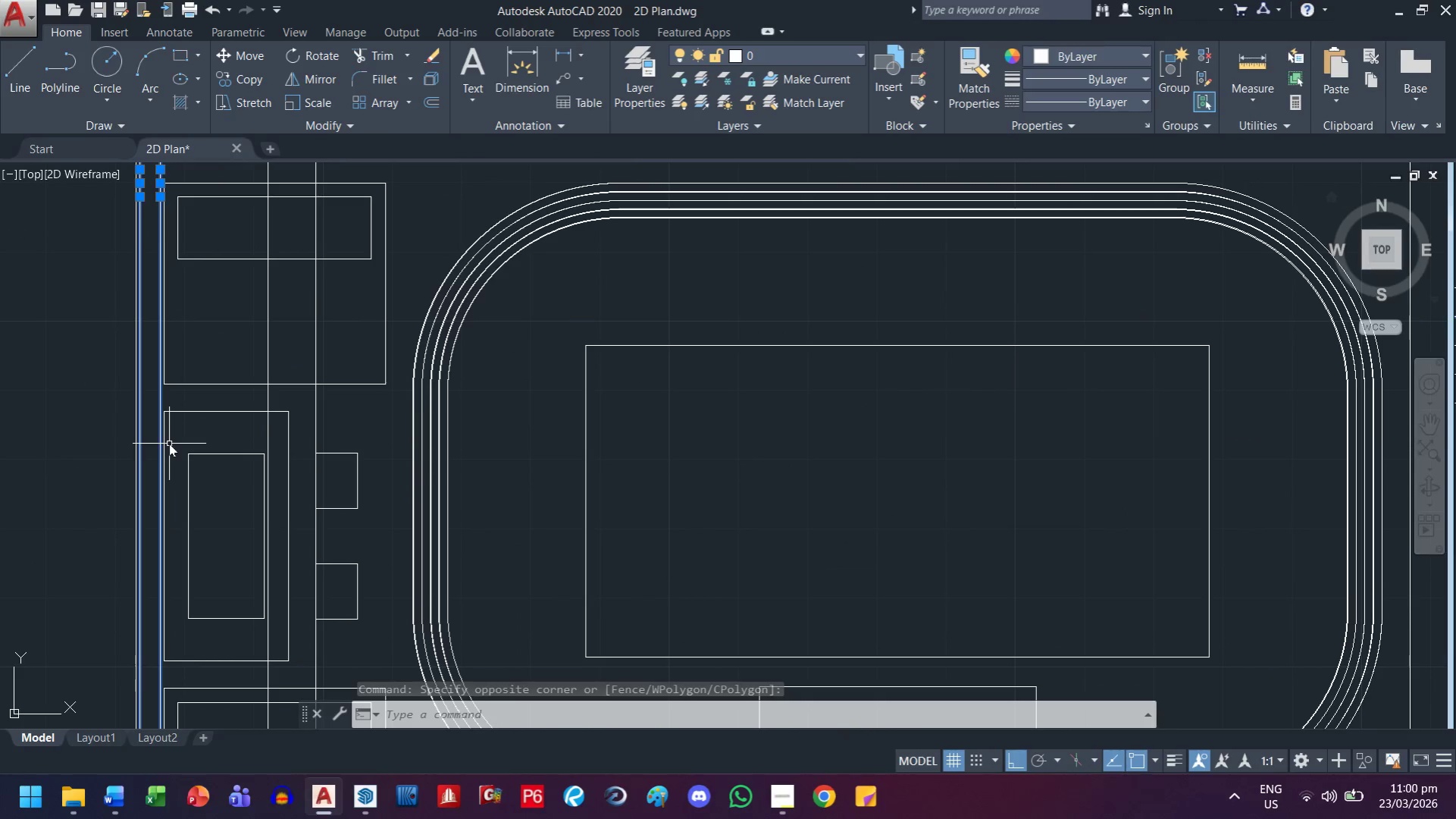 
type(co )
 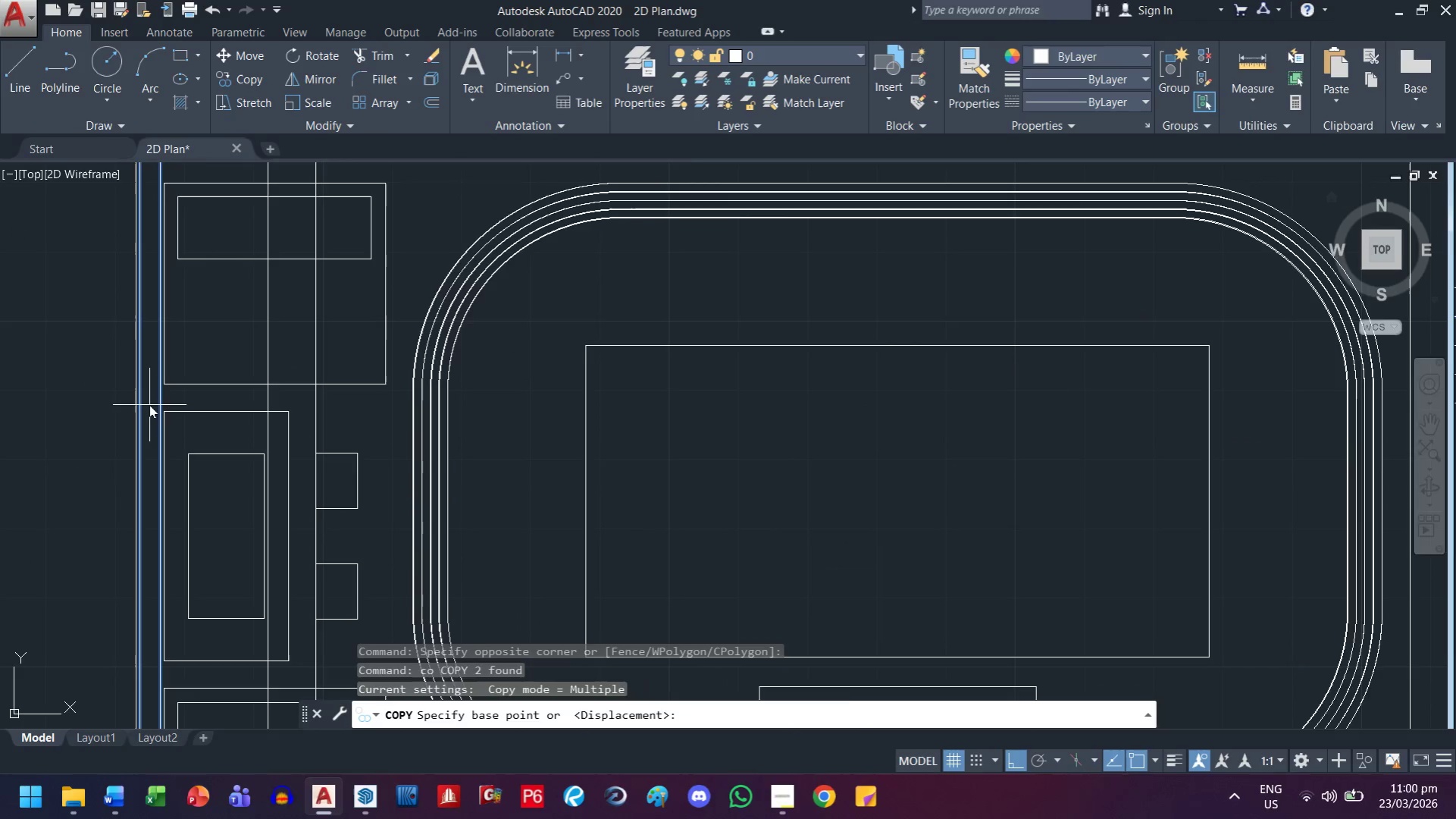 
scroll: coordinate [147, 407], scroll_direction: up, amount: 2.0
 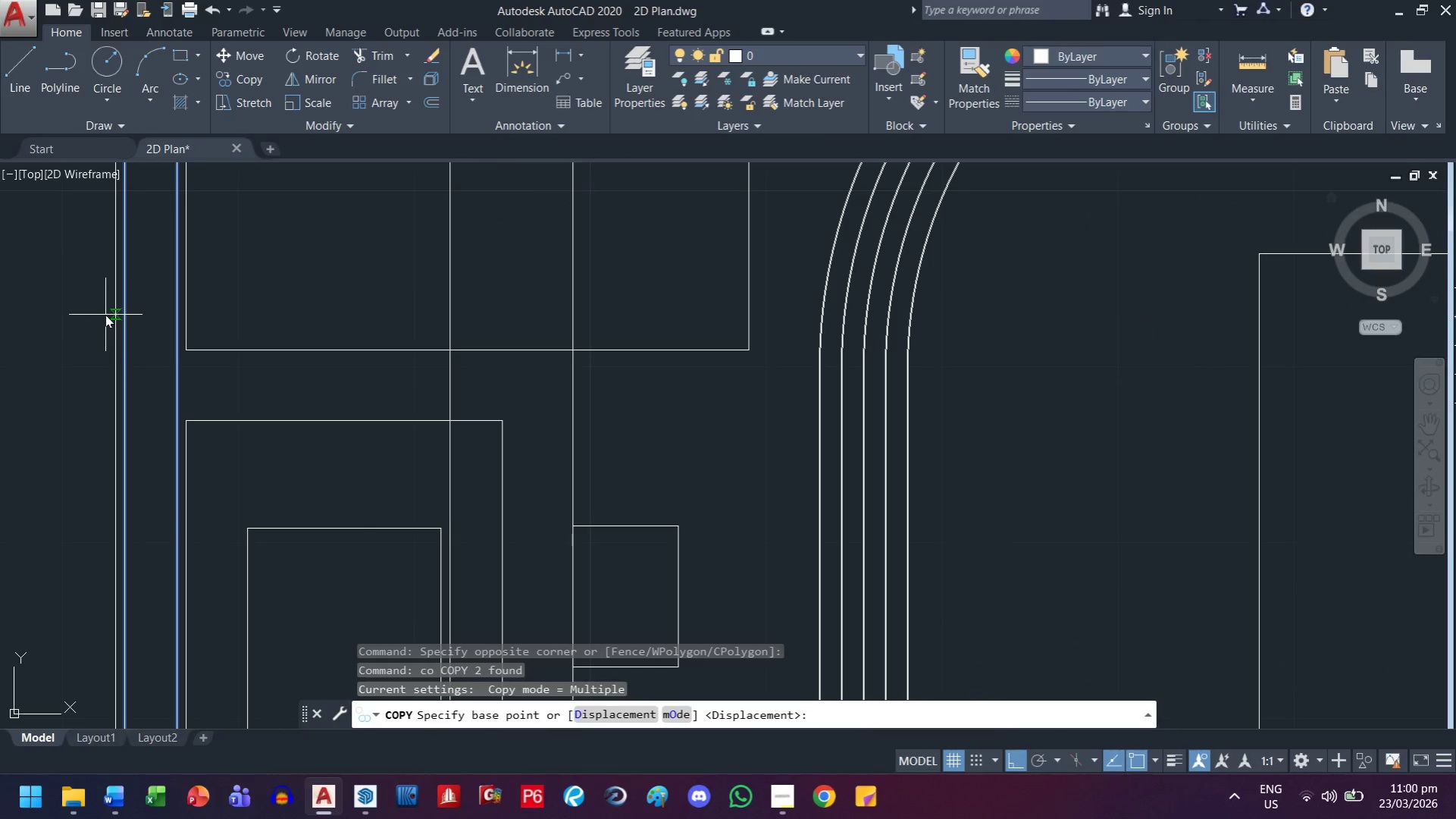 
left_click([105, 315])
 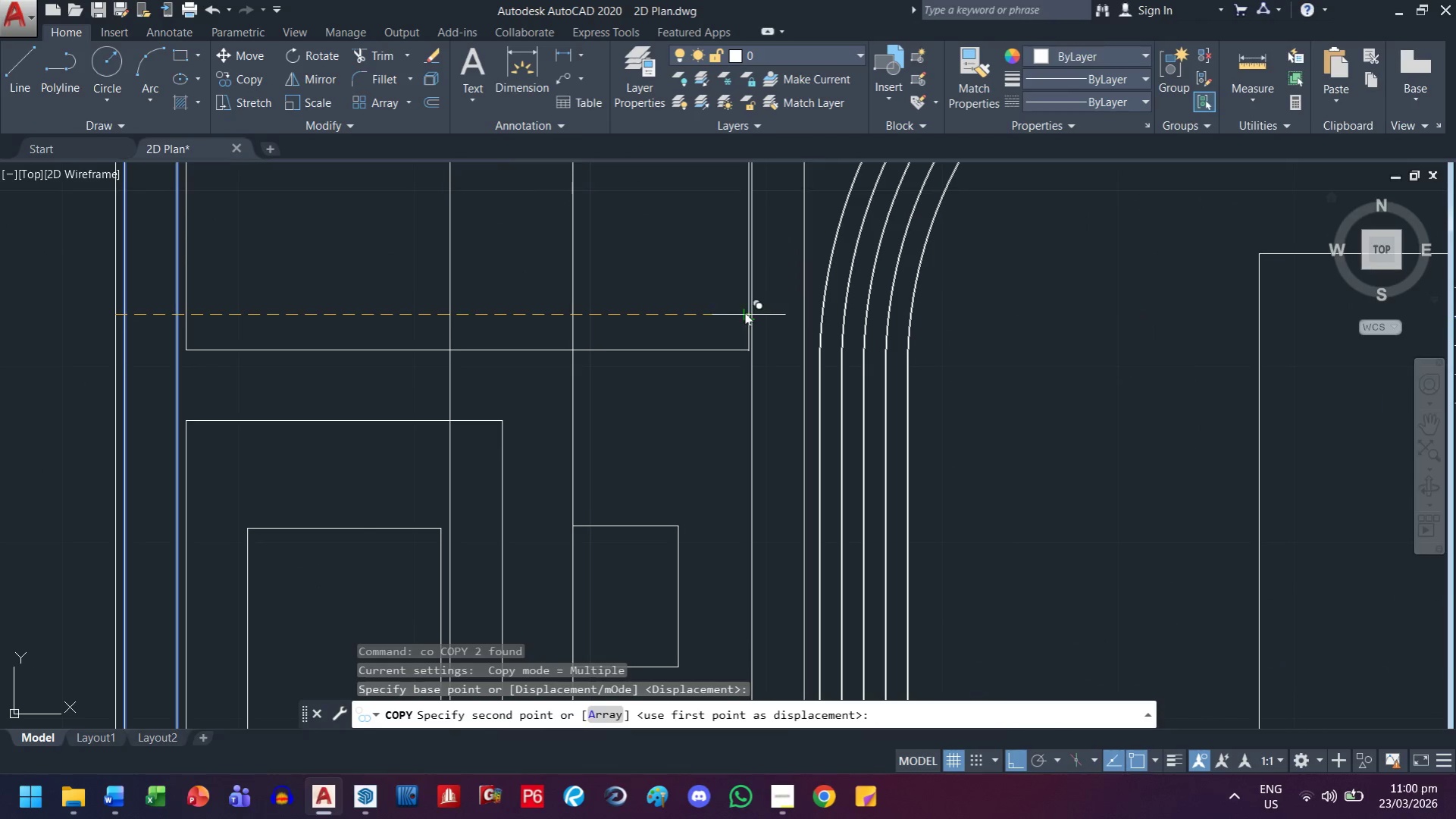 
left_click([747, 314])
 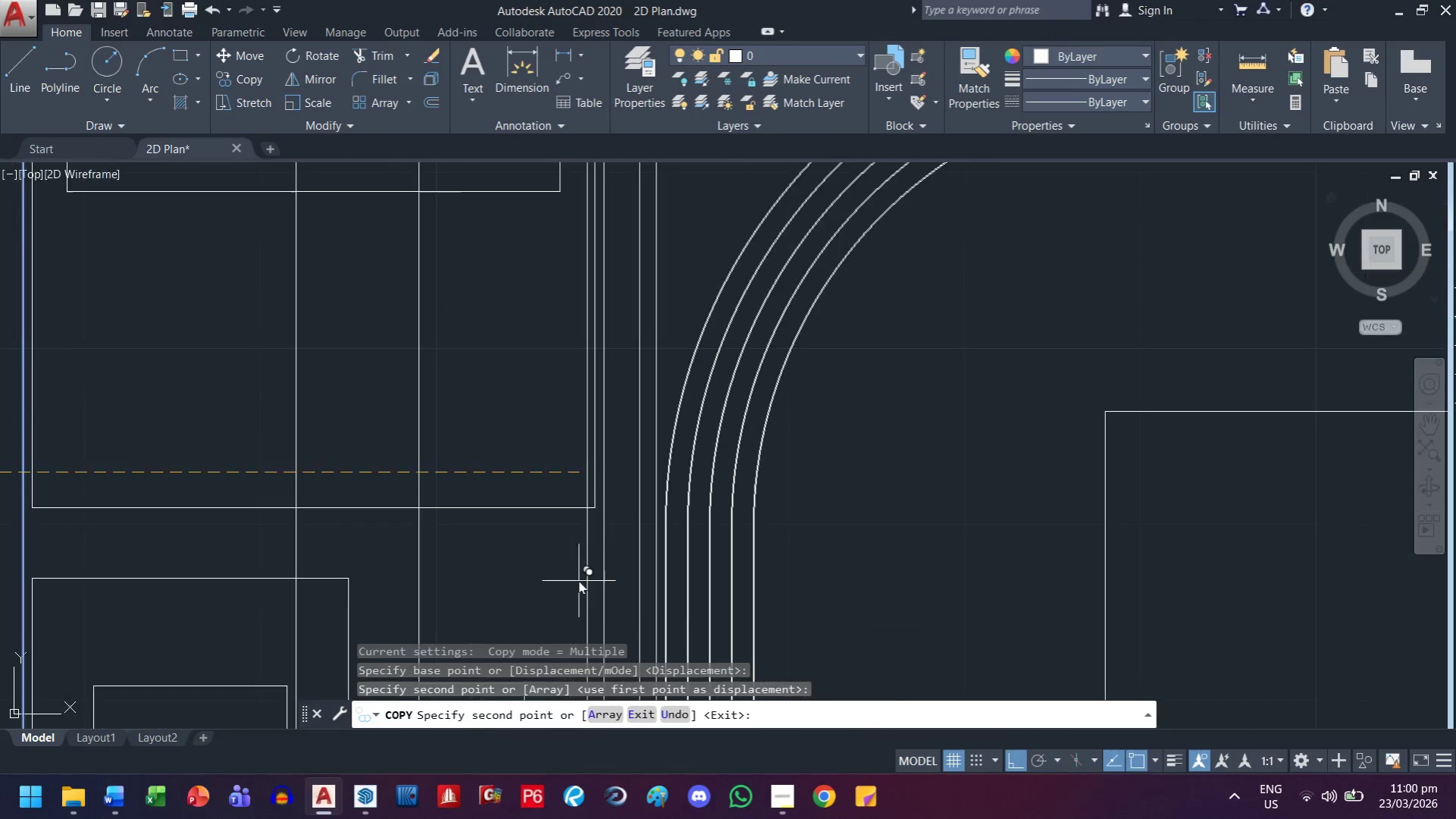 
key(Escape)
 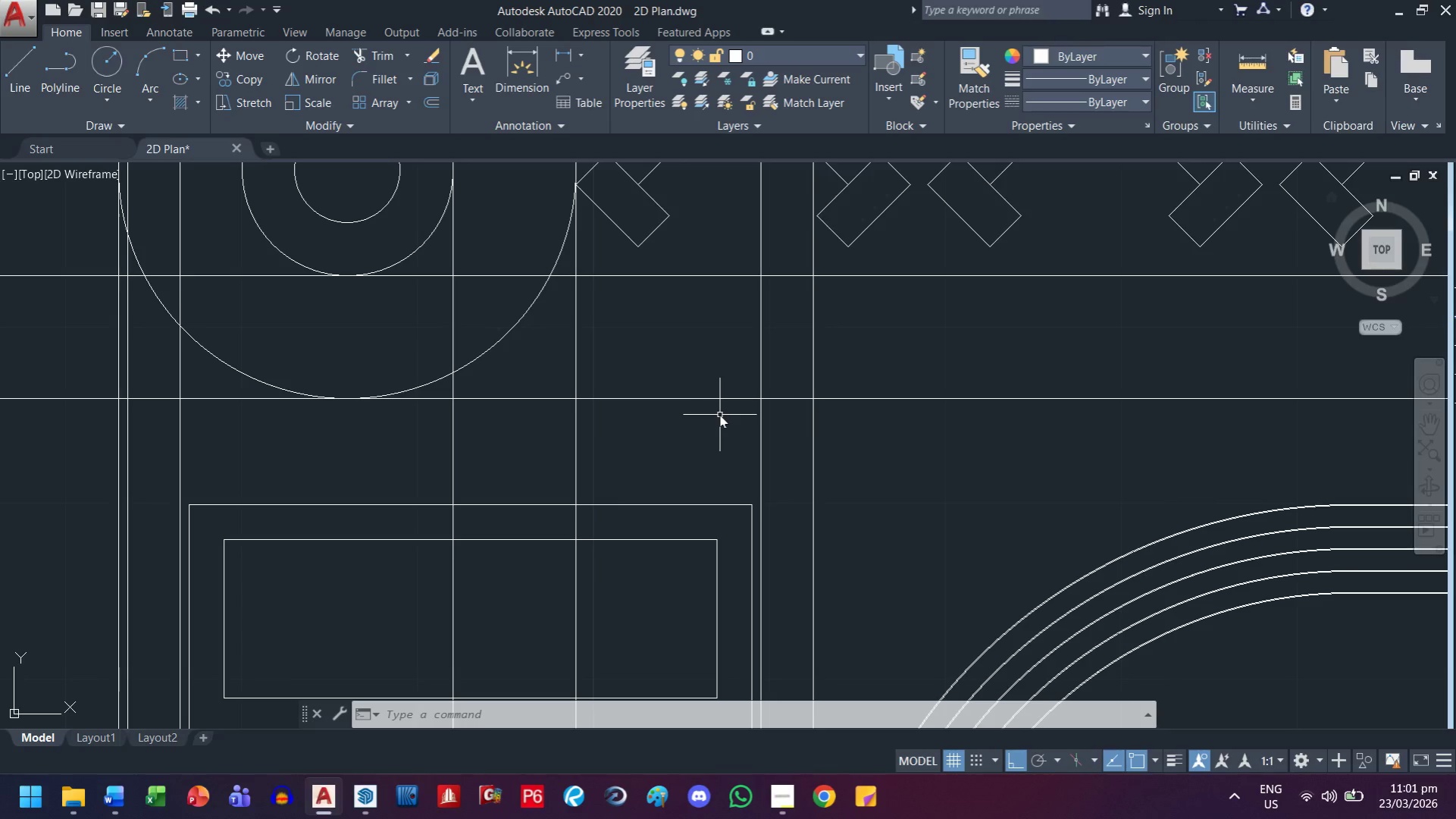 
wait(19.36)
 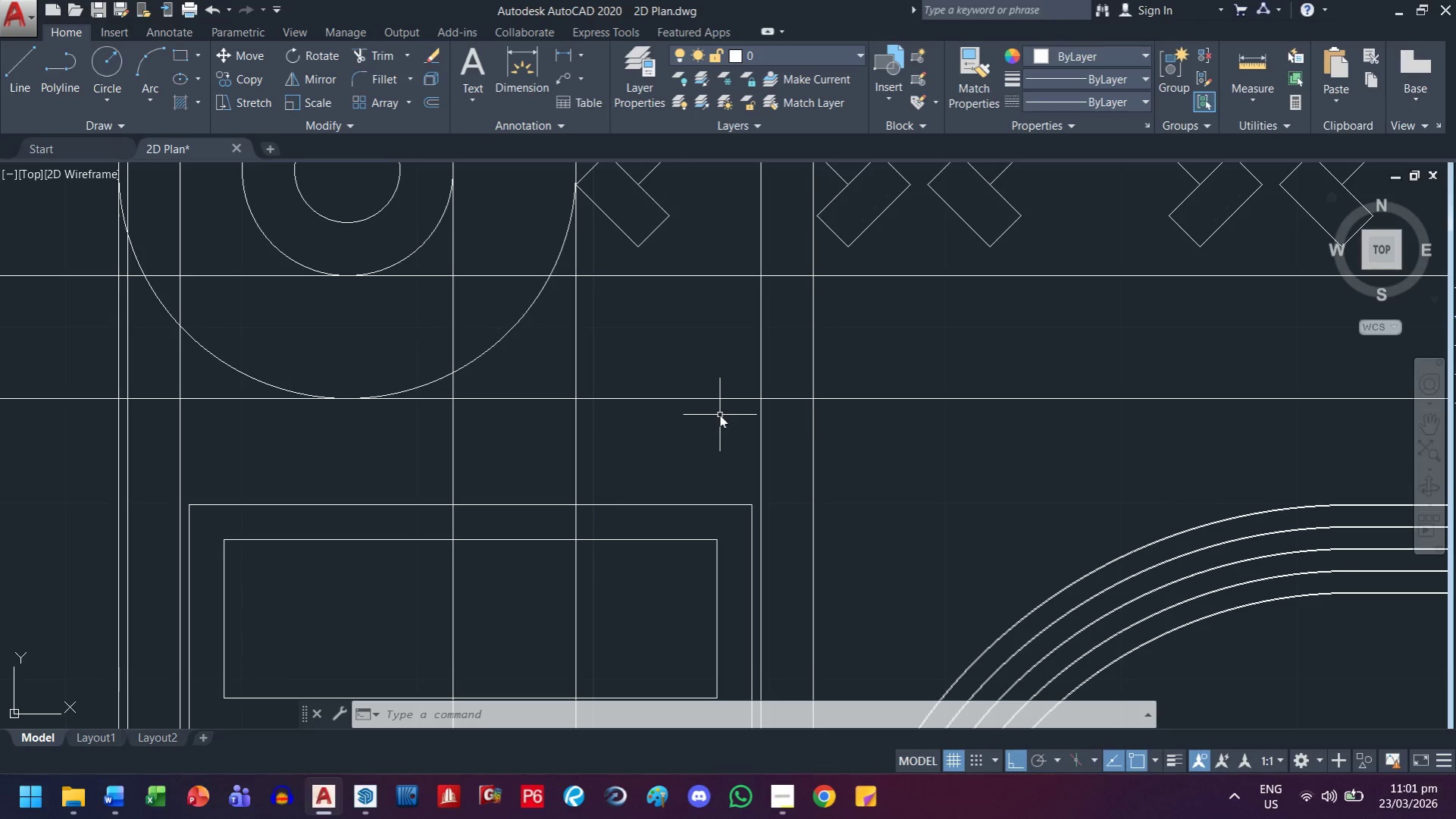 
scroll: coordinate [678, 415], scroll_direction: down, amount: 4.0
 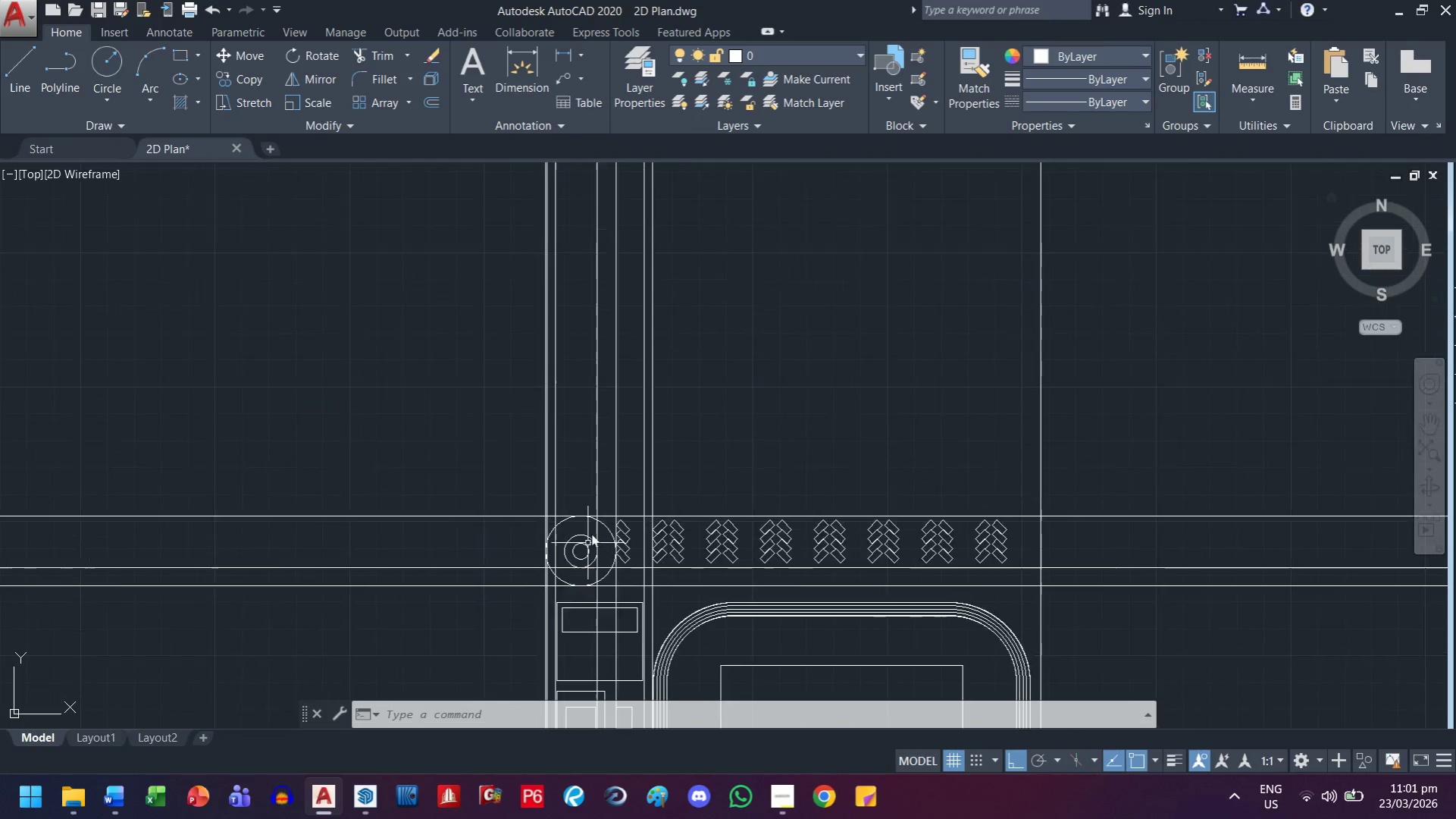 
left_click_drag(start_coordinate=[718, 418], to_coordinate=[685, 423])
 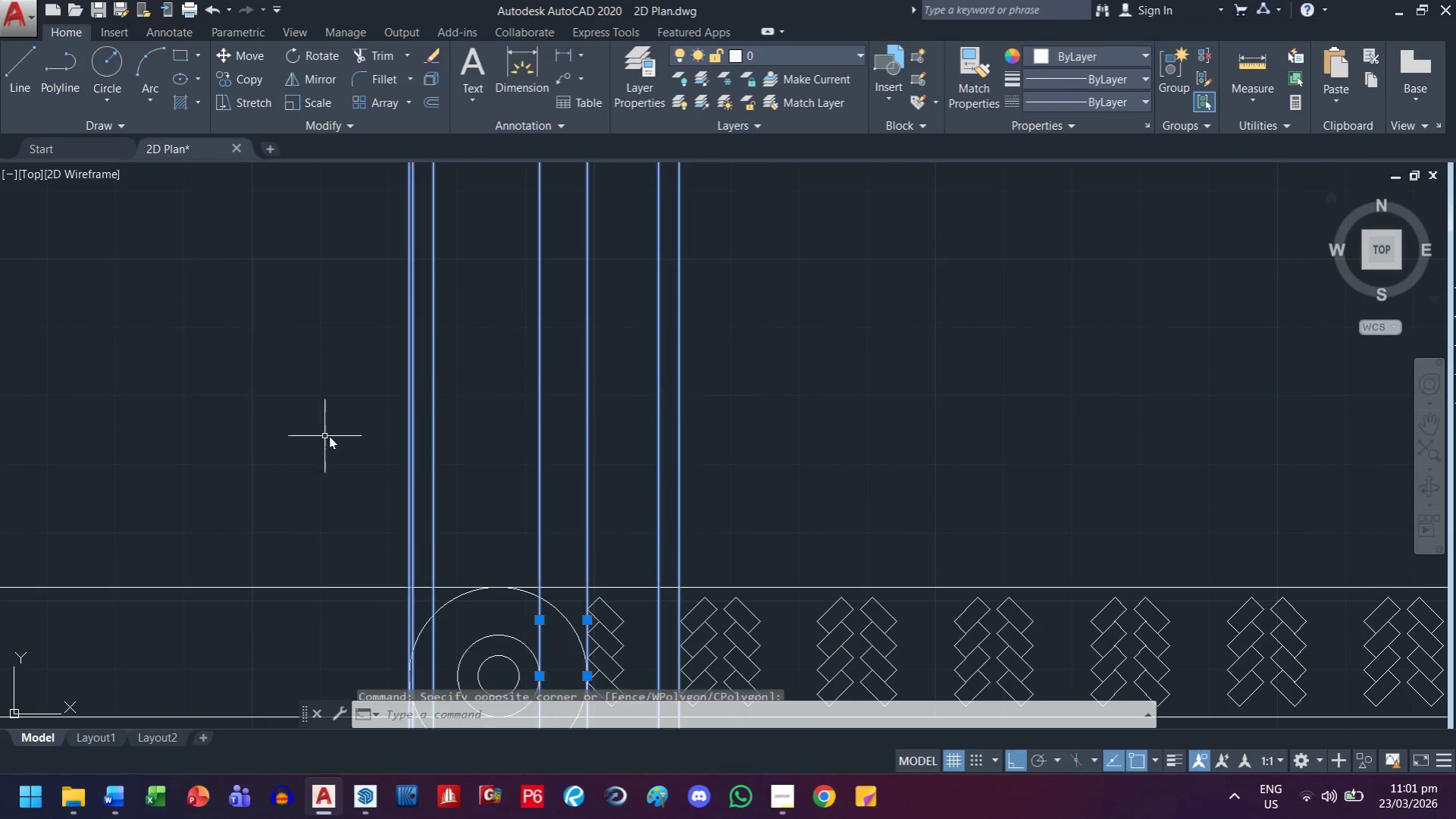 
scroll: coordinate [631, 471], scroll_direction: up, amount: 2.0
 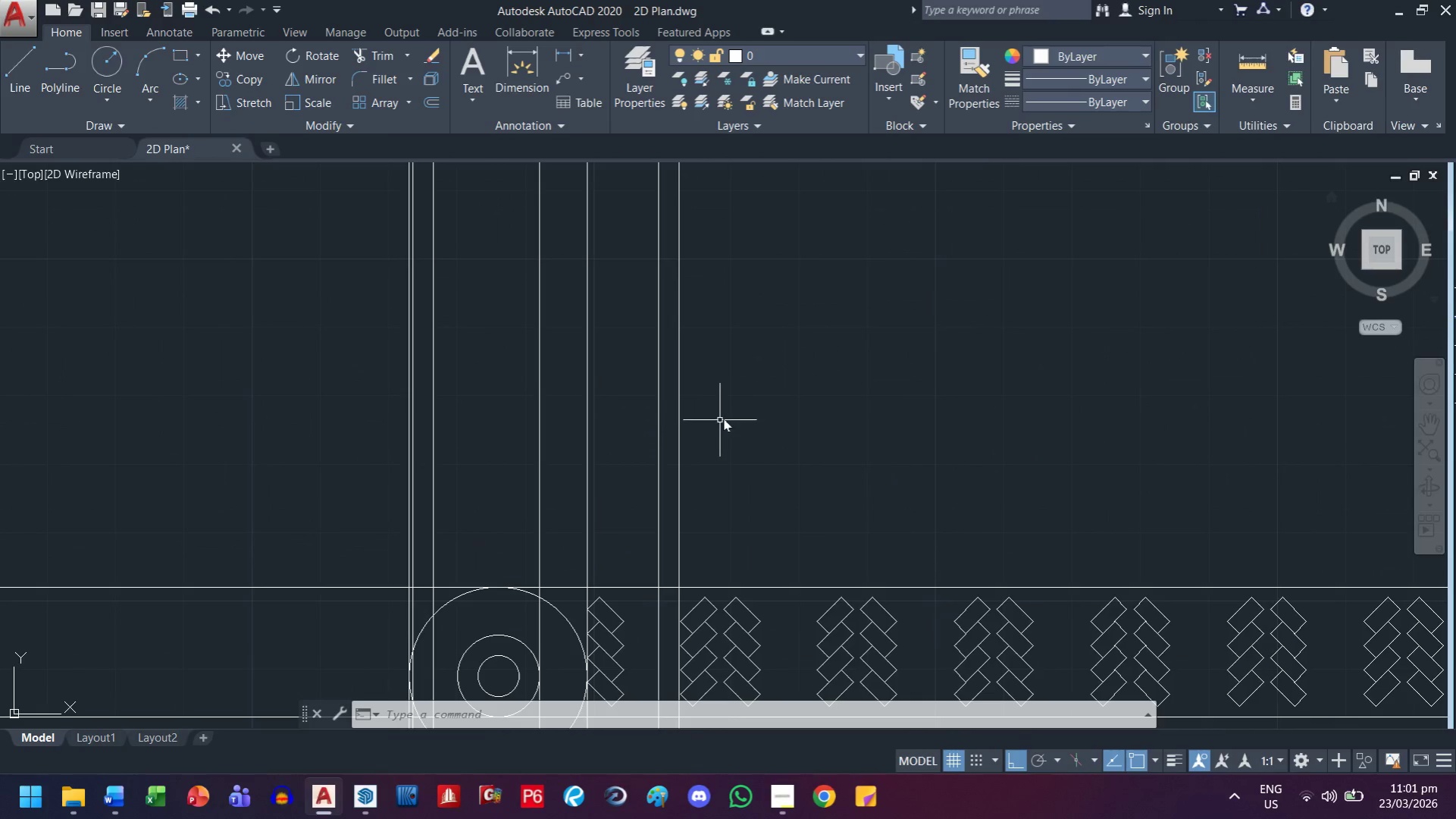 
scroll: coordinate [447, 464], scroll_direction: down, amount: 1.0
 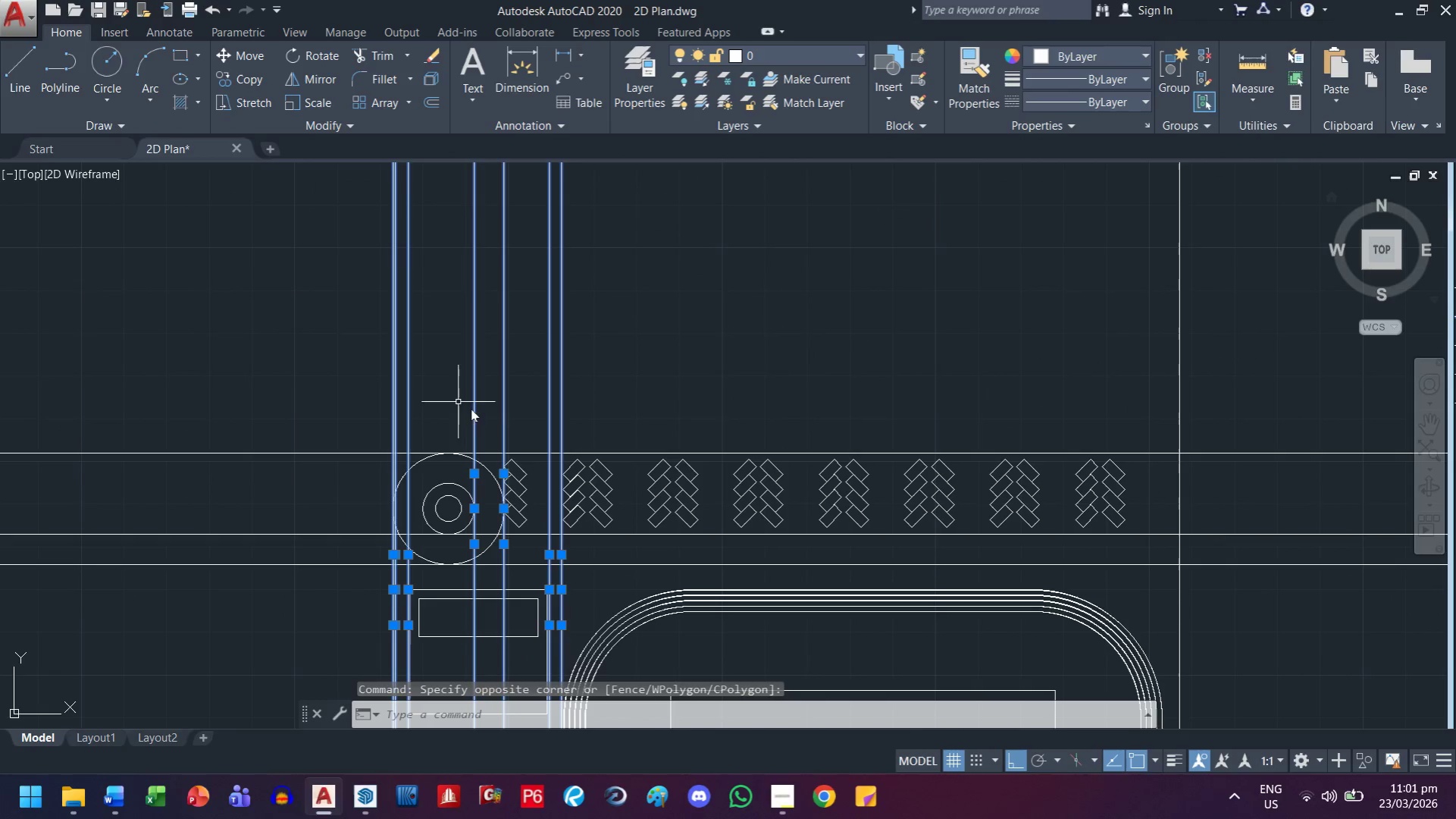 
key(Escape)
 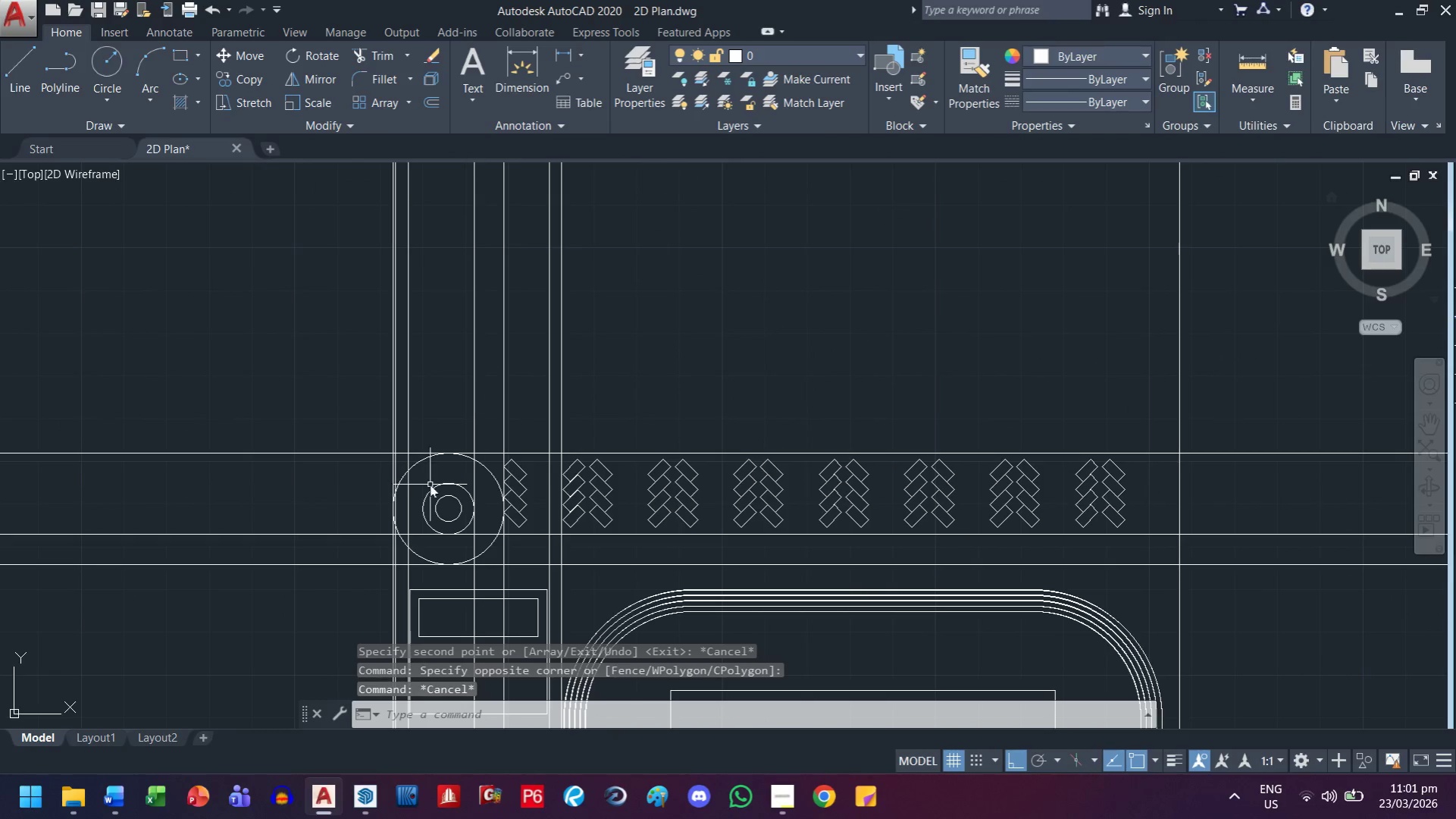 
left_click_drag(start_coordinate=[465, 341], to_coordinate=[386, 381])
 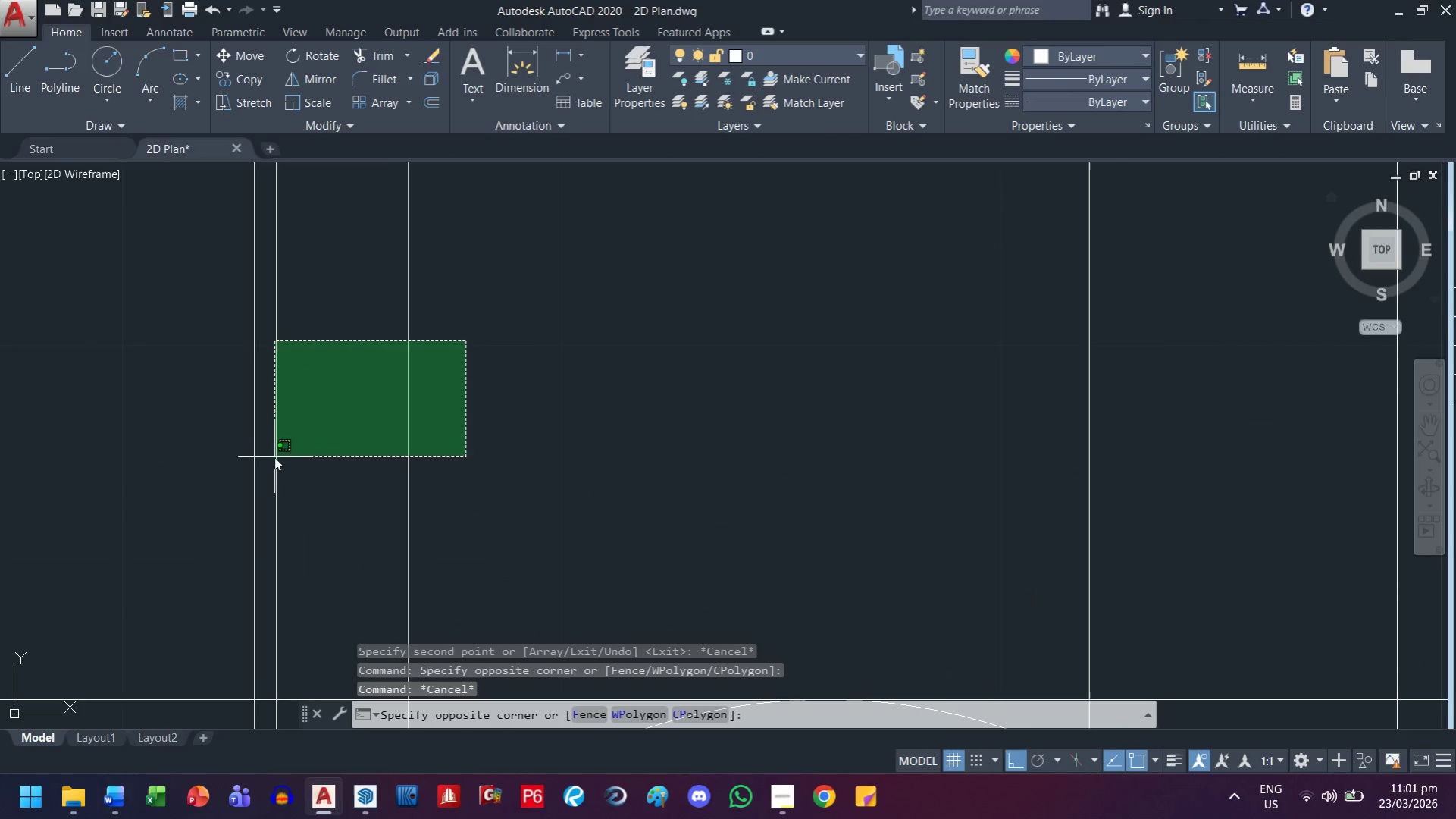 
scroll: coordinate [403, 326], scroll_direction: up, amount: 5.0
 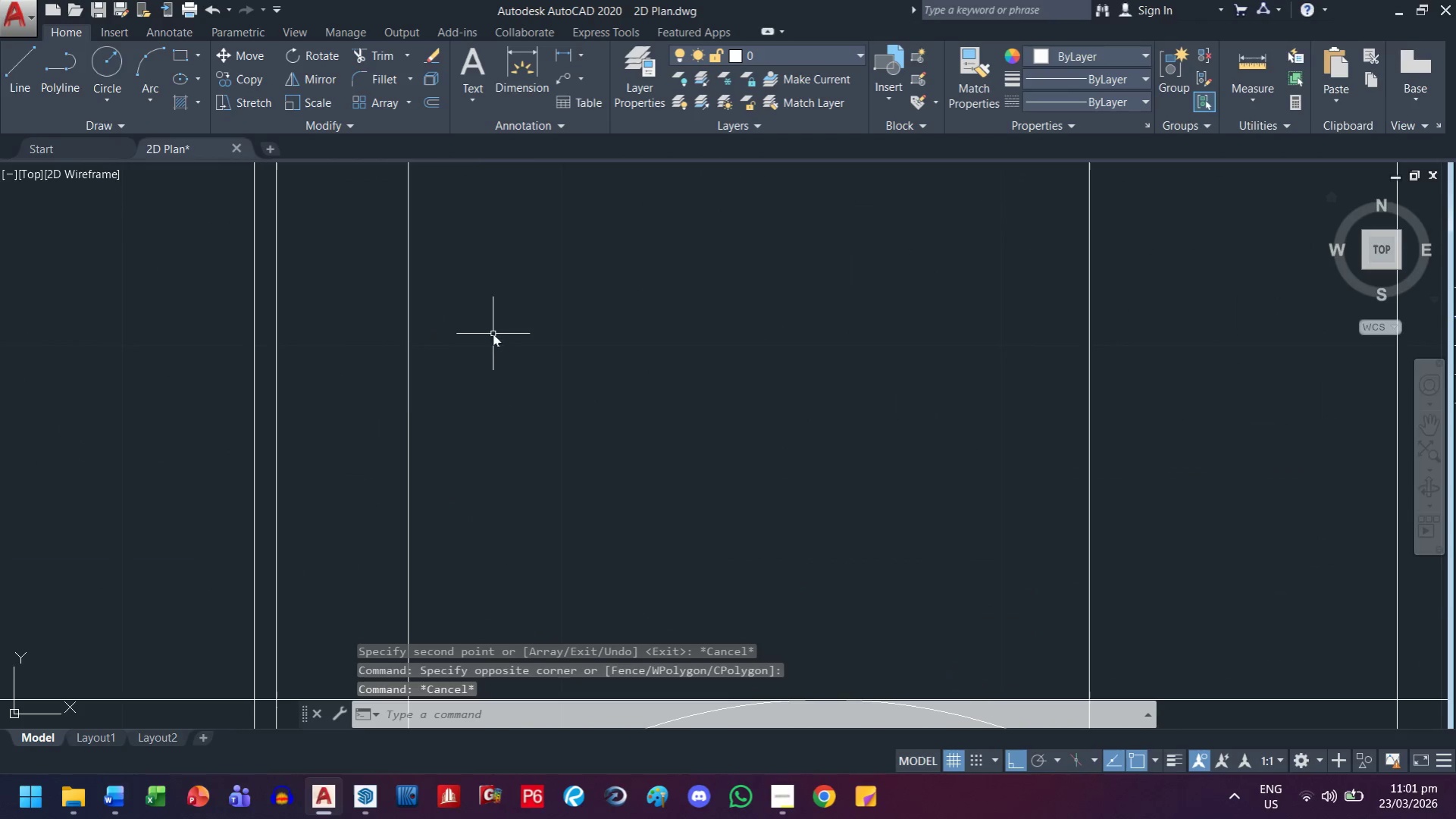 
left_click([269, 459])
 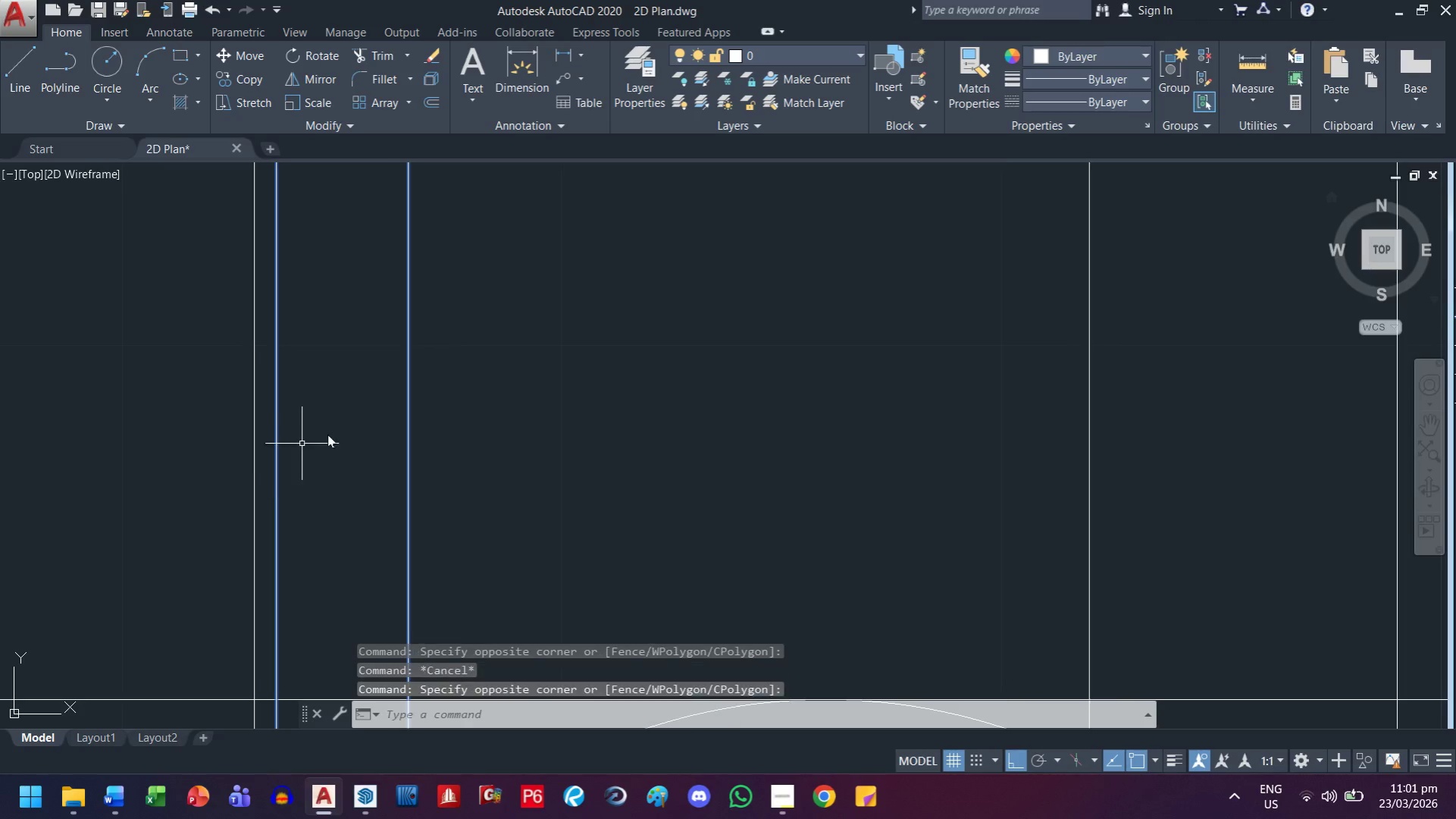 
left_click_drag(start_coordinate=[563, 419], to_coordinate=[499, 422])
 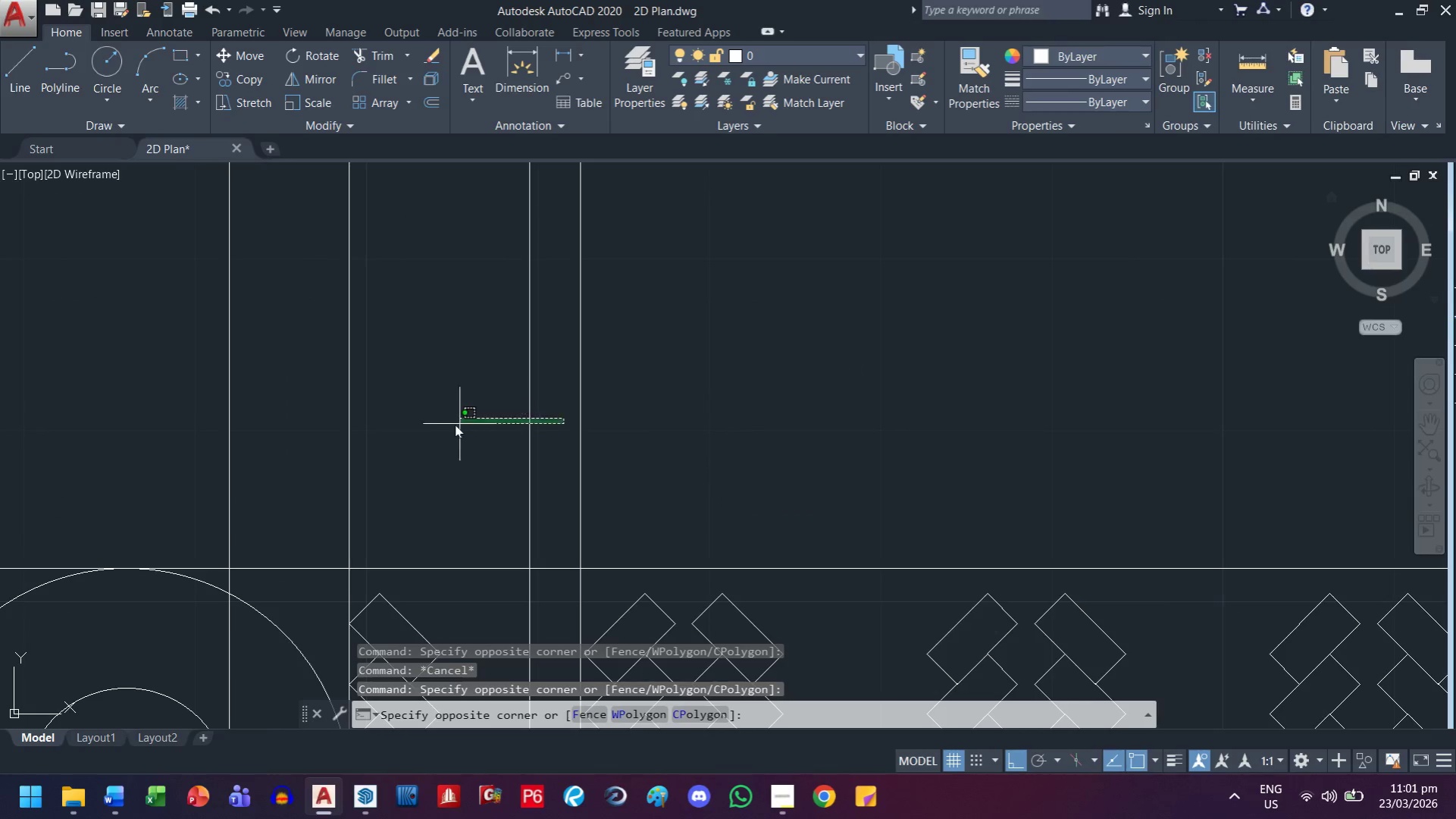 
scroll: coordinate [692, 372], scroll_direction: down, amount: 2.0
 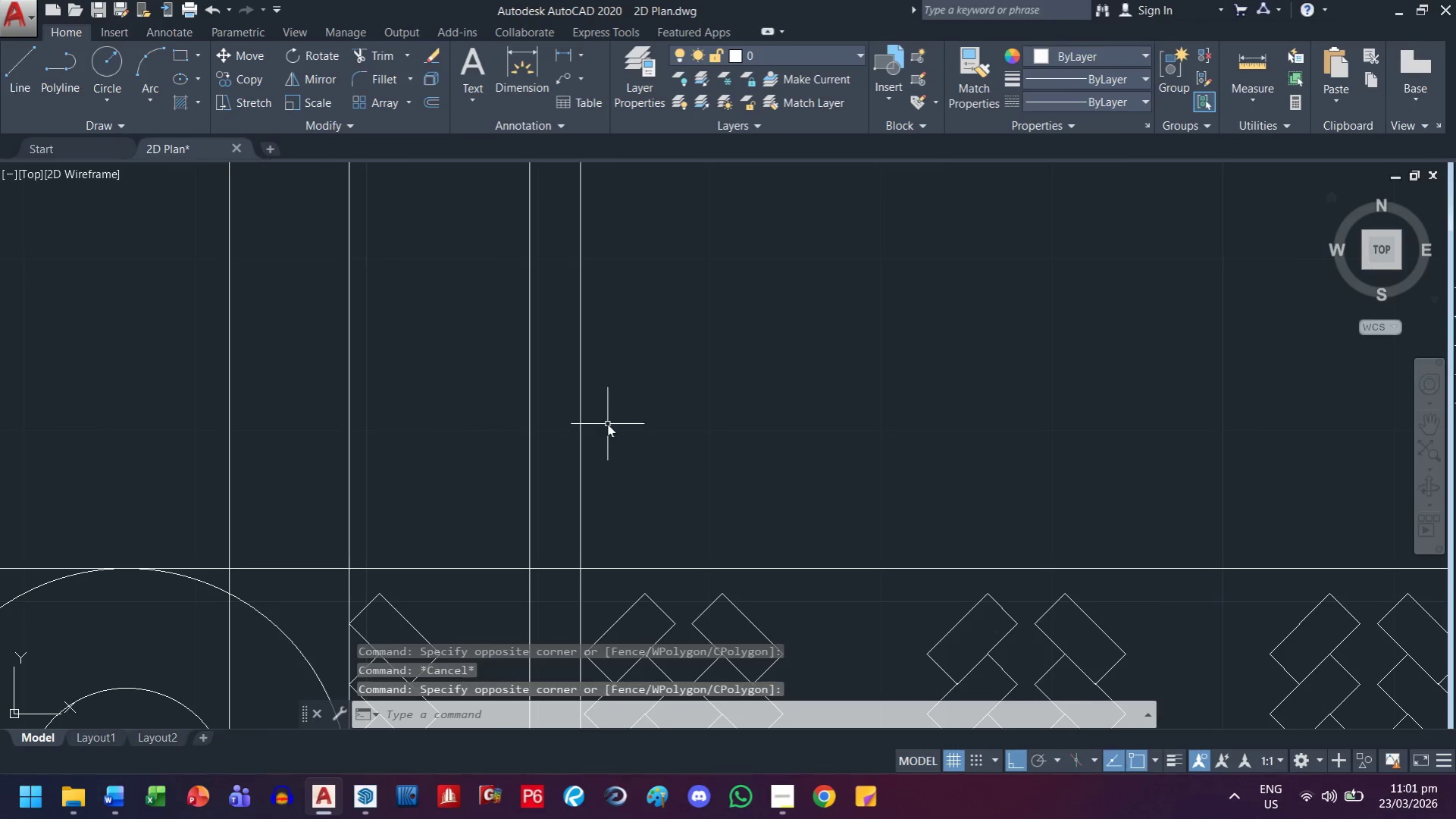 
left_click_drag(start_coordinate=[445, 427], to_coordinate=[441, 428])
 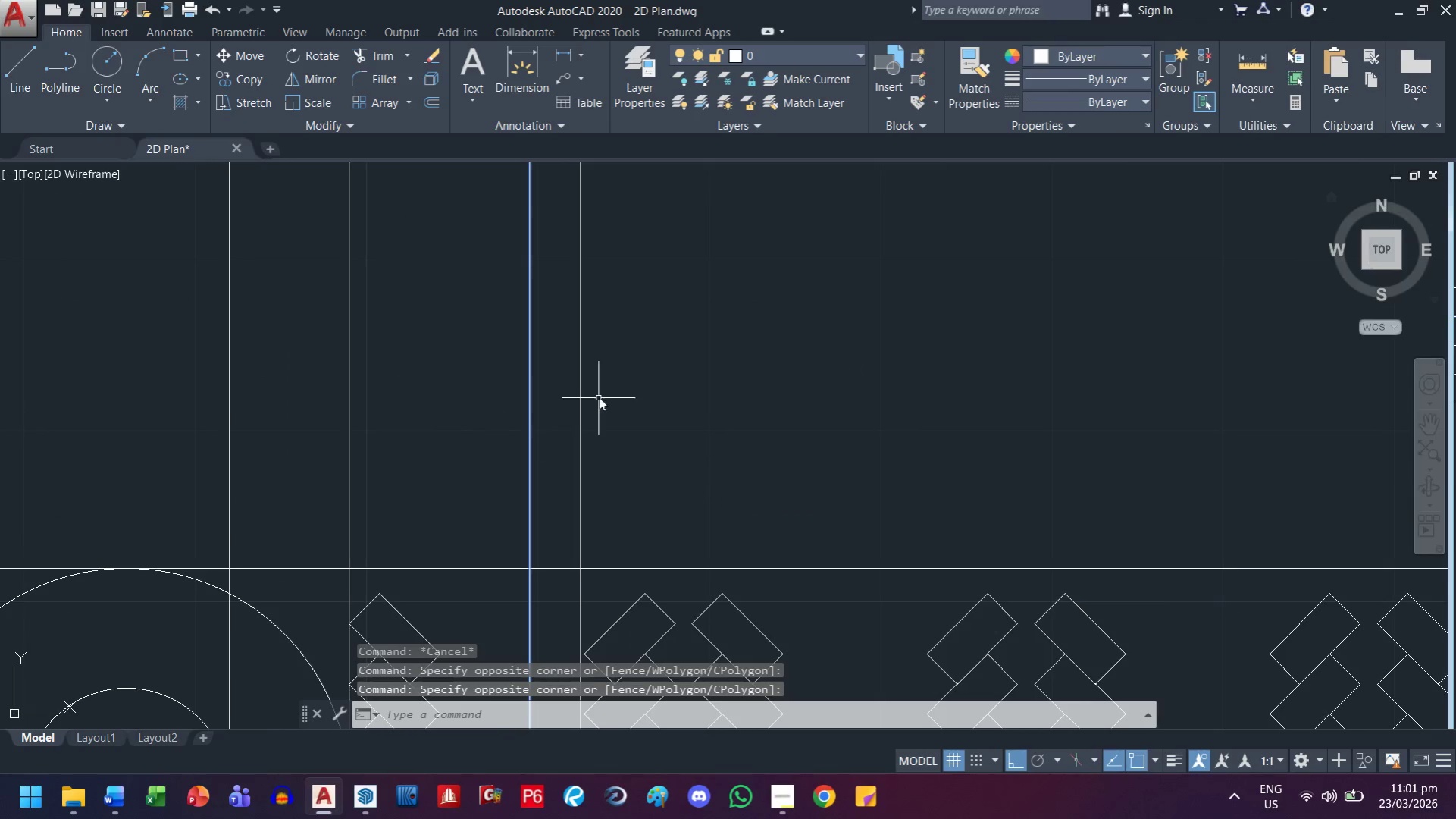 
left_click_drag(start_coordinate=[599, 397], to_coordinate=[590, 396])
 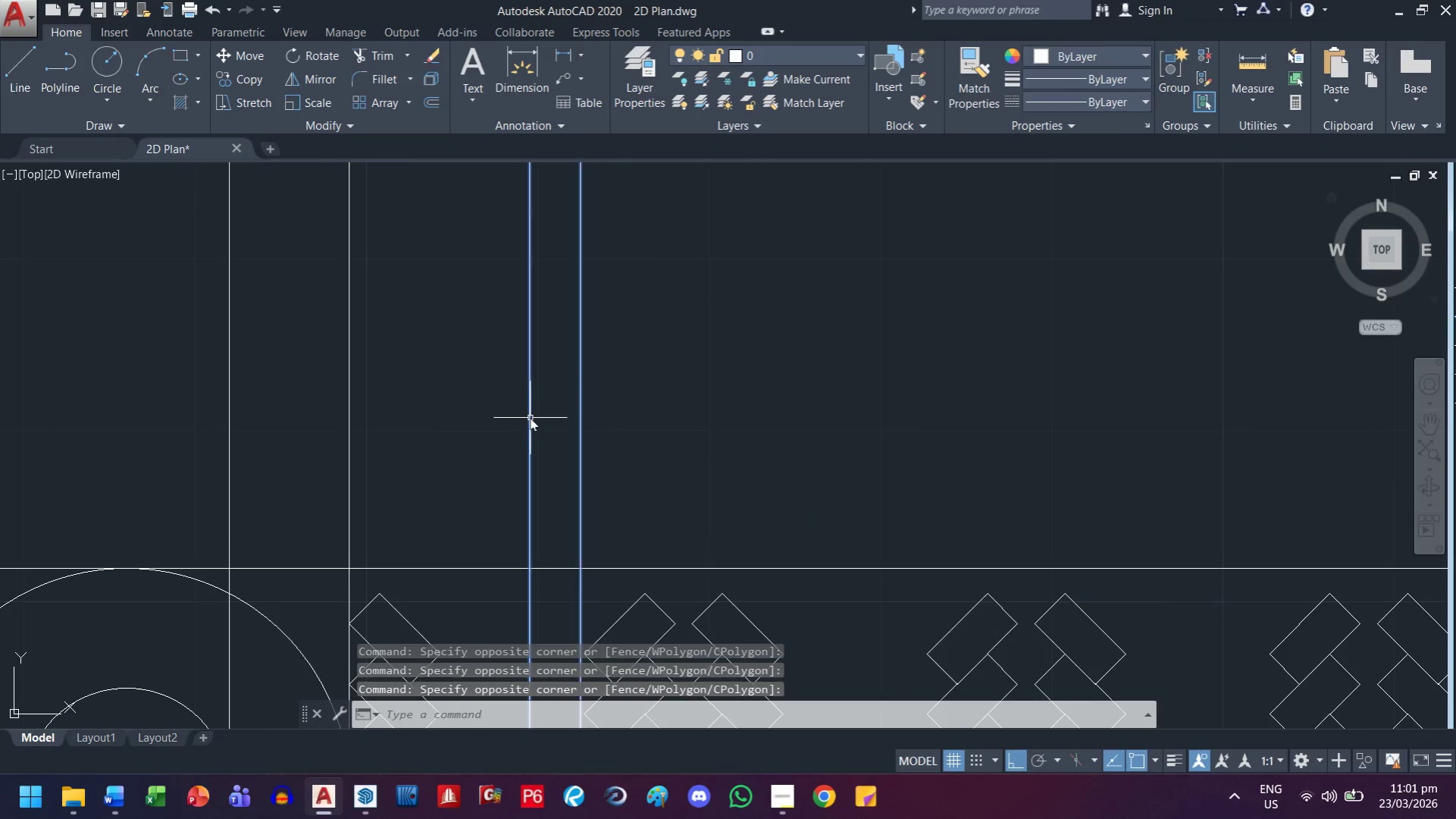 
left_click_drag(start_coordinate=[537, 417], to_coordinate=[530, 418])
 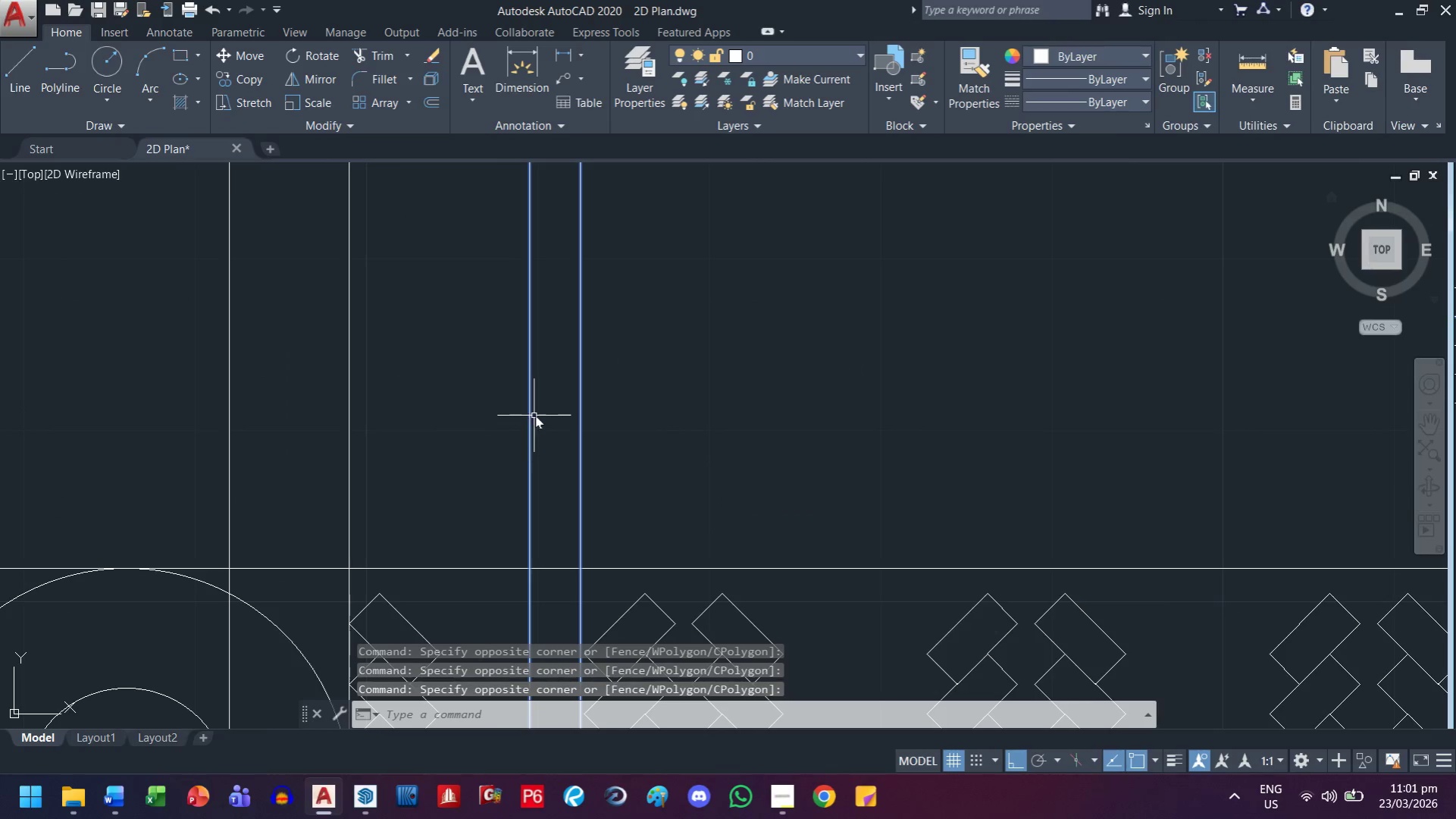 
key(Delete)
 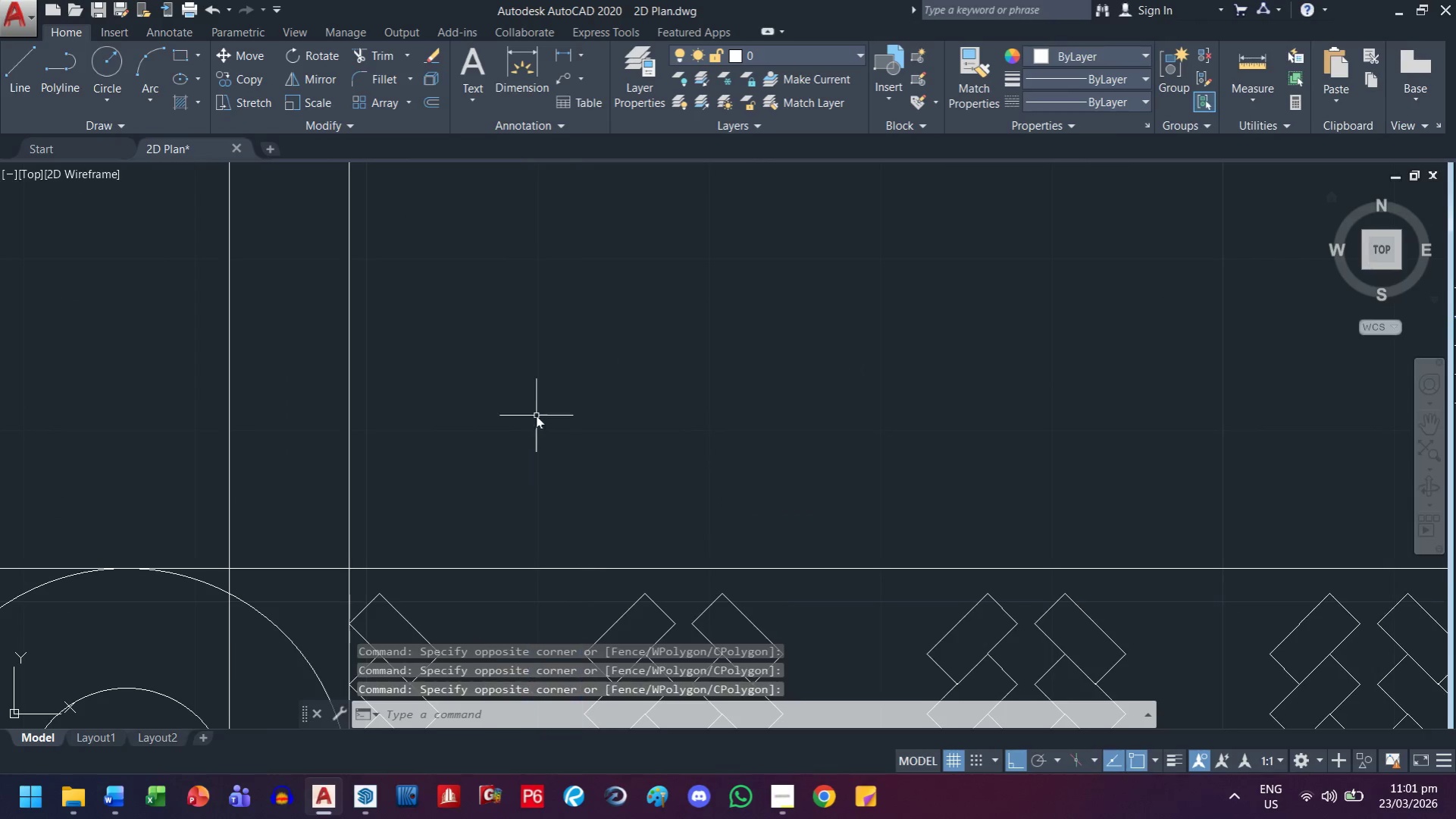 
scroll: coordinate [536, 416], scroll_direction: down, amount: 1.0
 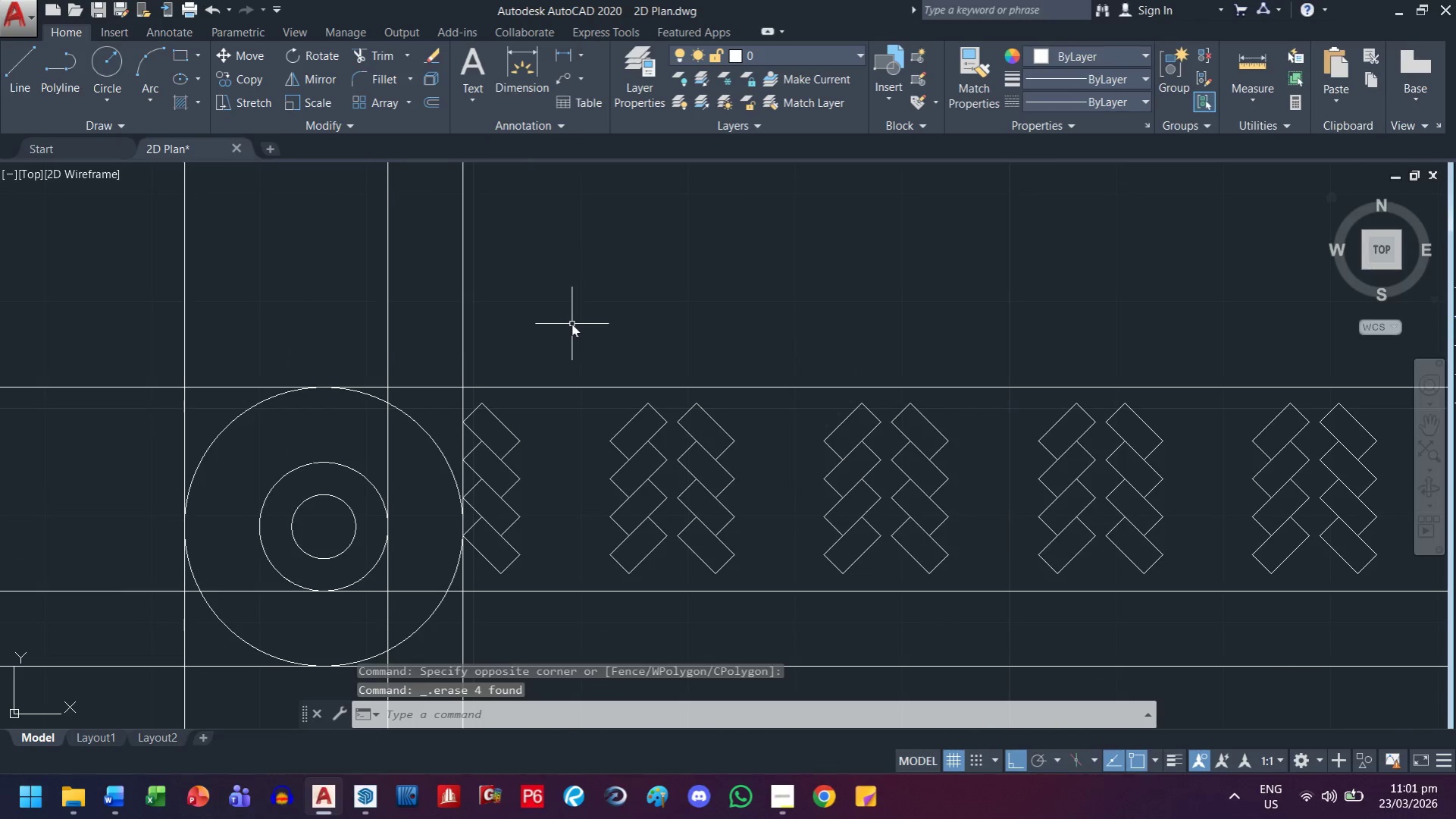 
mouse_move([398, 393])
 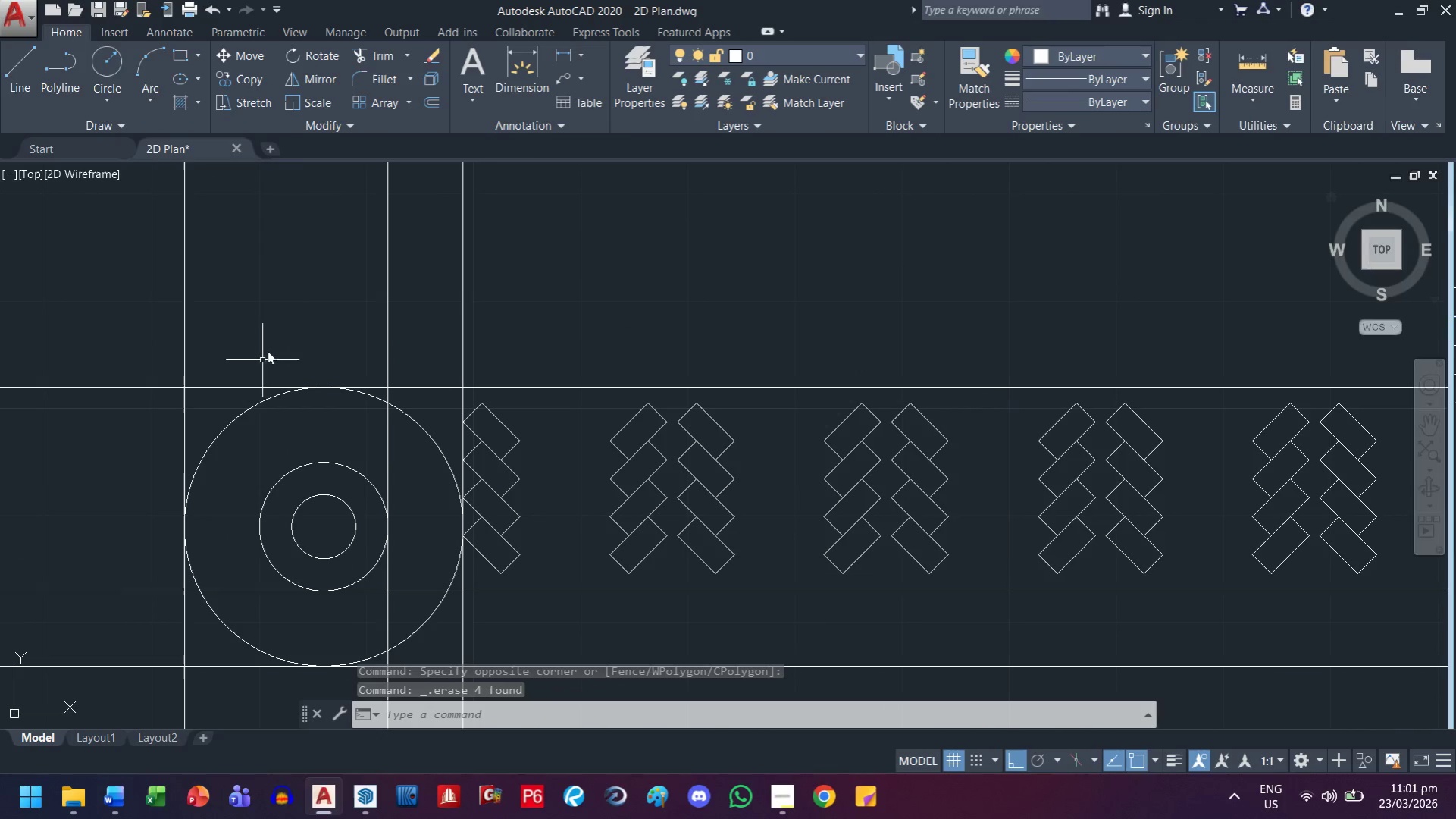 
left_click_drag(start_coordinate=[274, 343], to_coordinate=[268, 353])
 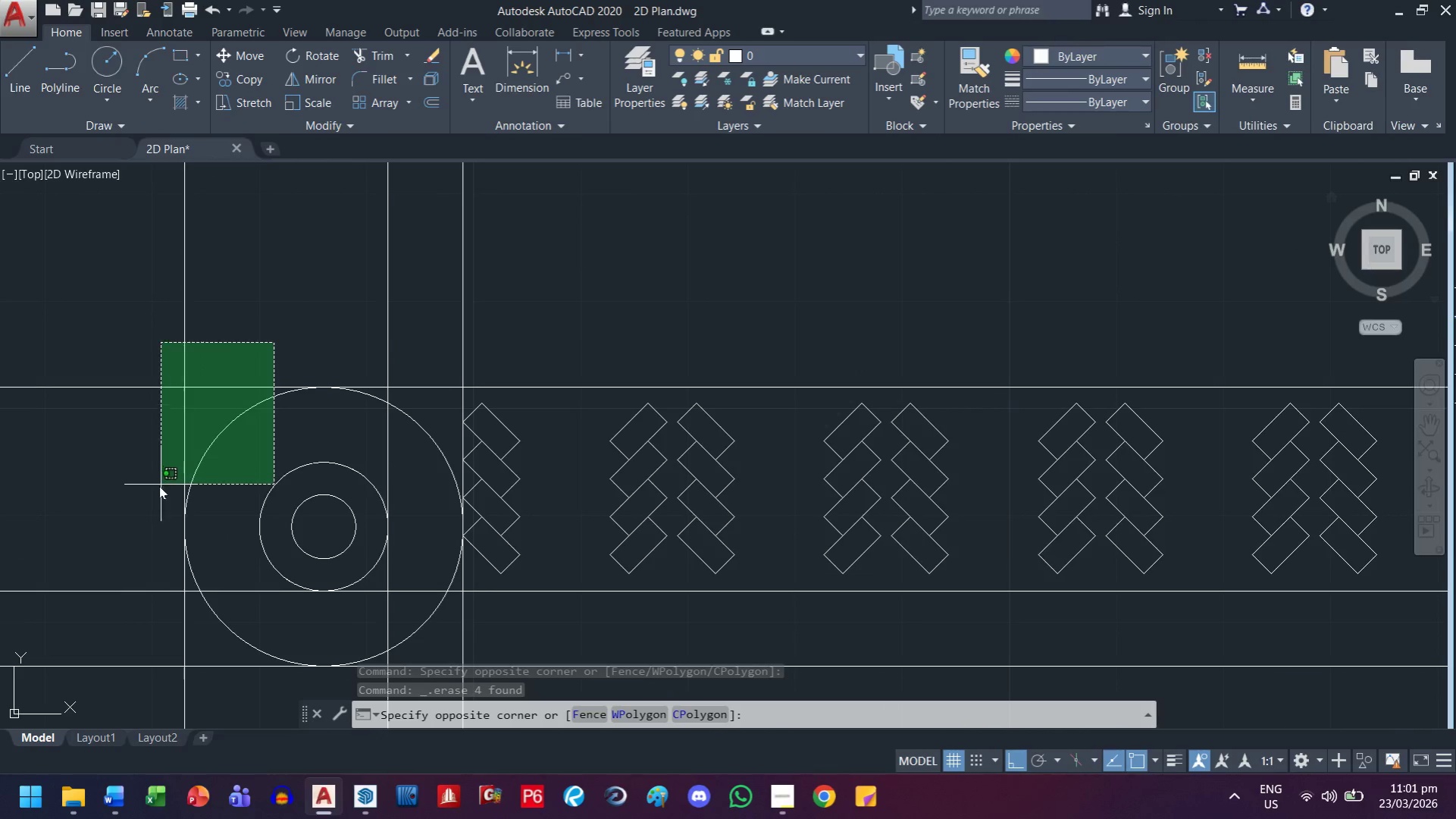 
left_click_drag(start_coordinate=[137, 503], to_coordinate=[132, 507])
 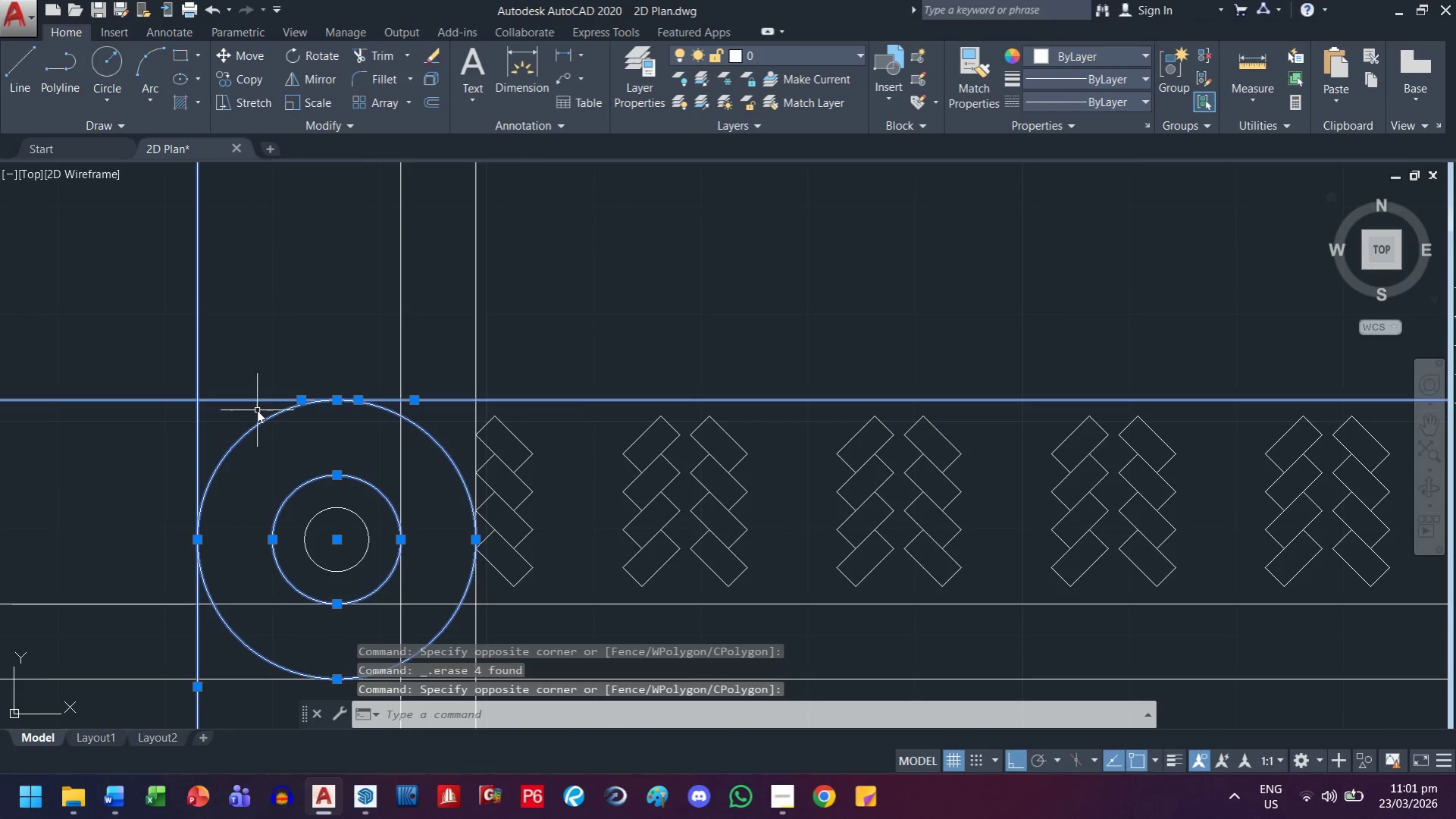 
type(tr )
 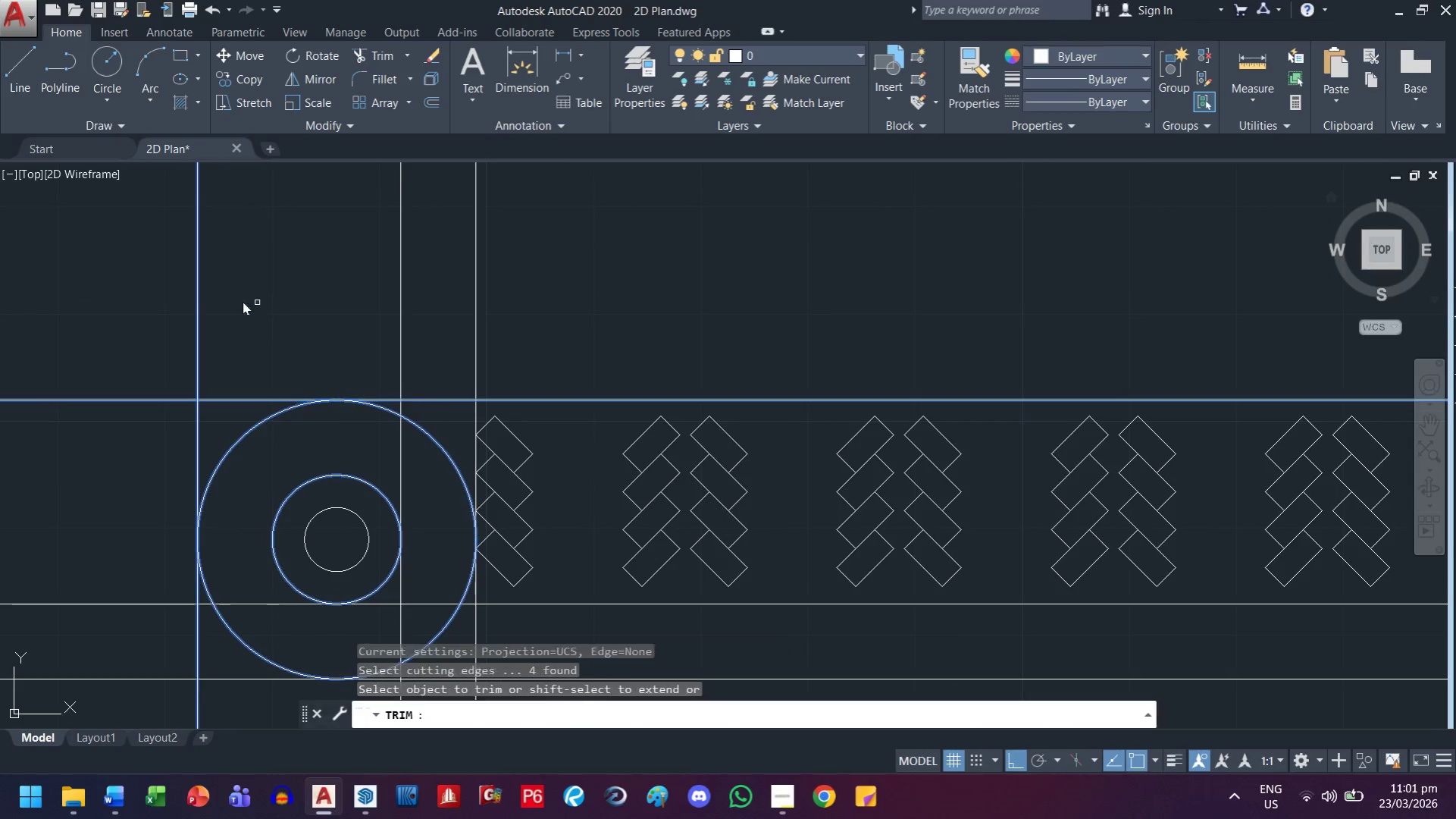 
left_click_drag(start_coordinate=[252, 303], to_coordinate=[236, 301])
 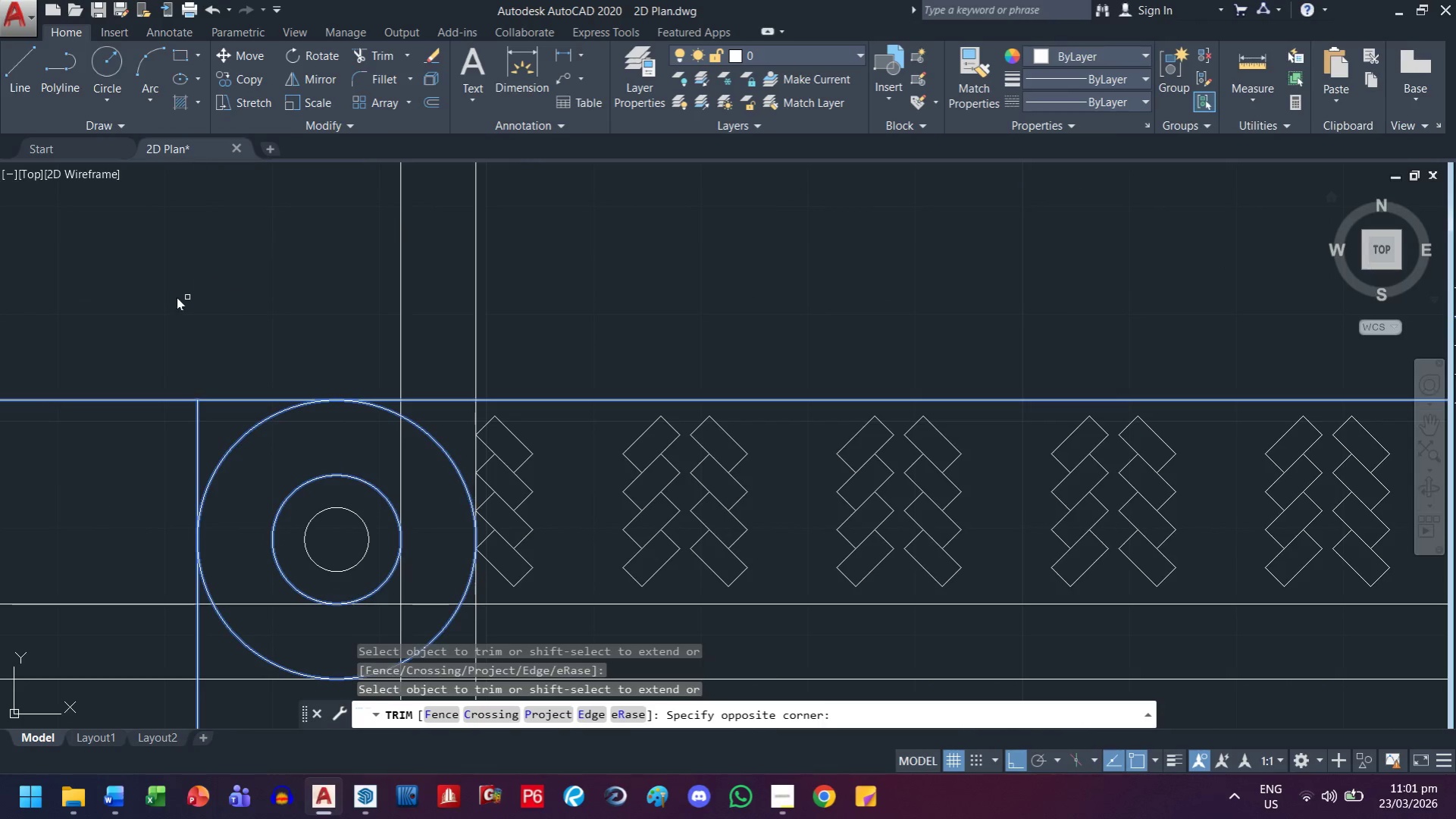 
left_click_drag(start_coordinate=[187, 297], to_coordinate=[171, 297])
 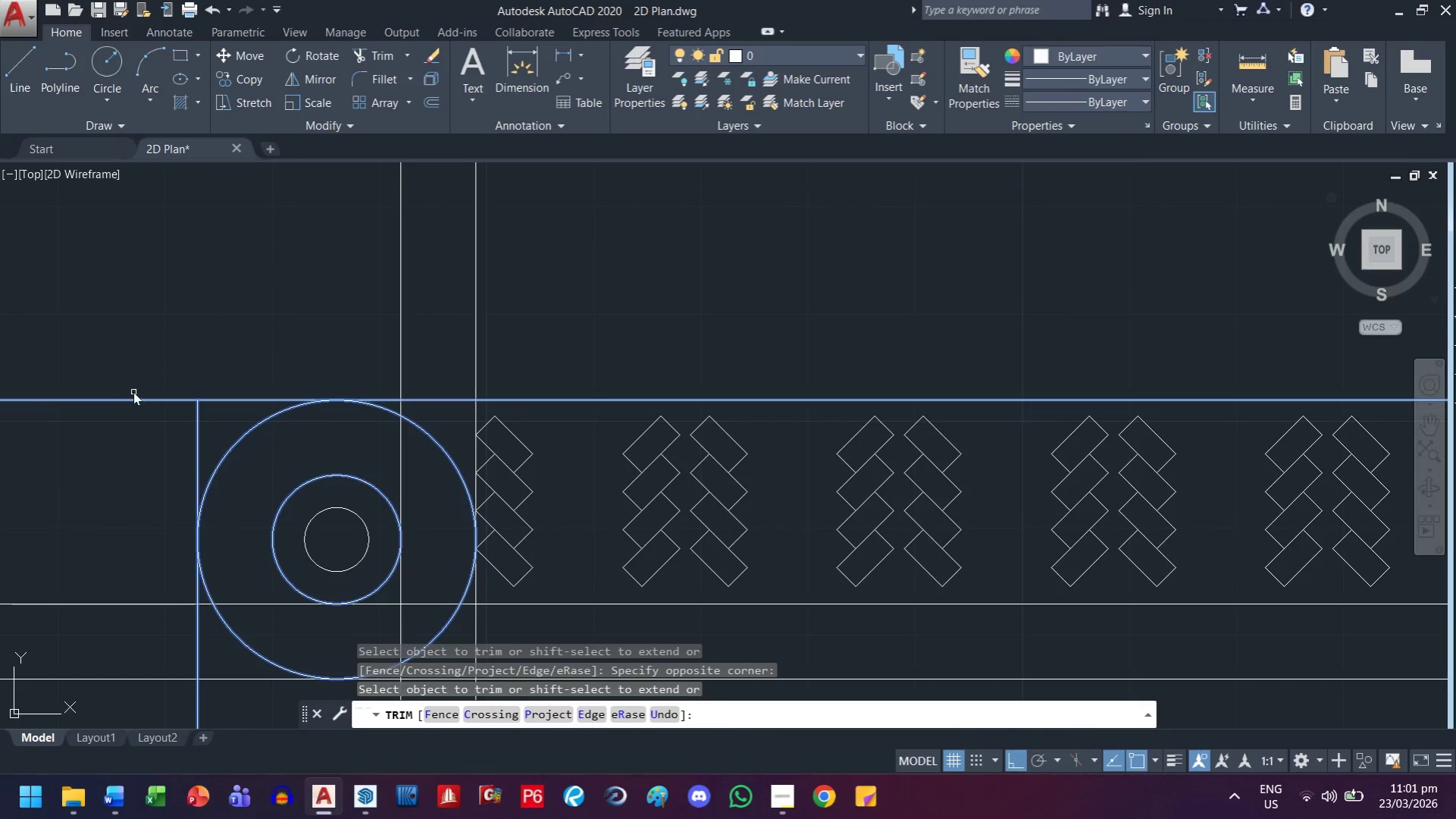 
left_click_drag(start_coordinate=[120, 393], to_coordinate=[111, 396])
 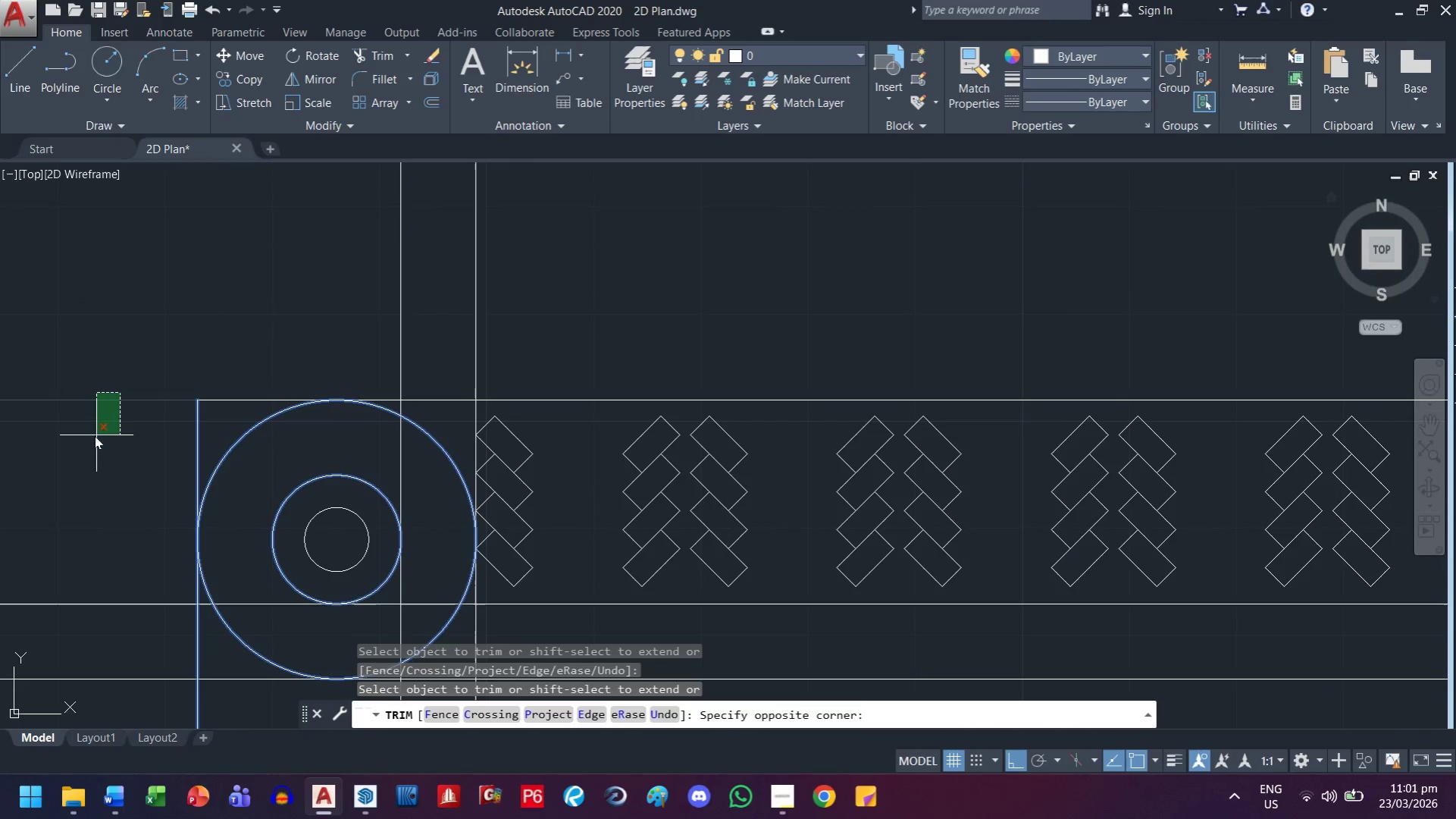 
left_click_drag(start_coordinate=[90, 447], to_coordinate=[87, 453])
 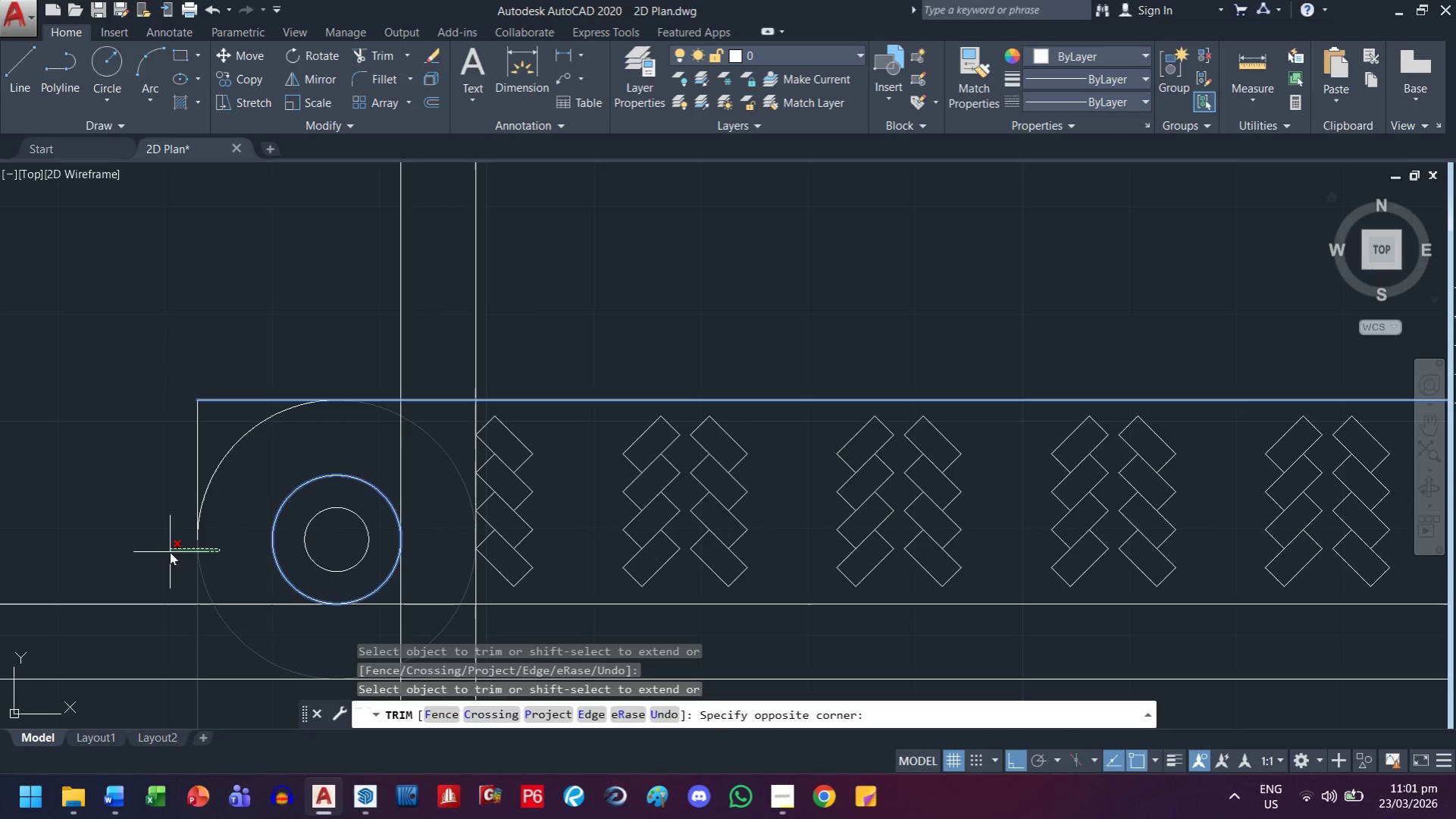 
left_click([245, 549])
 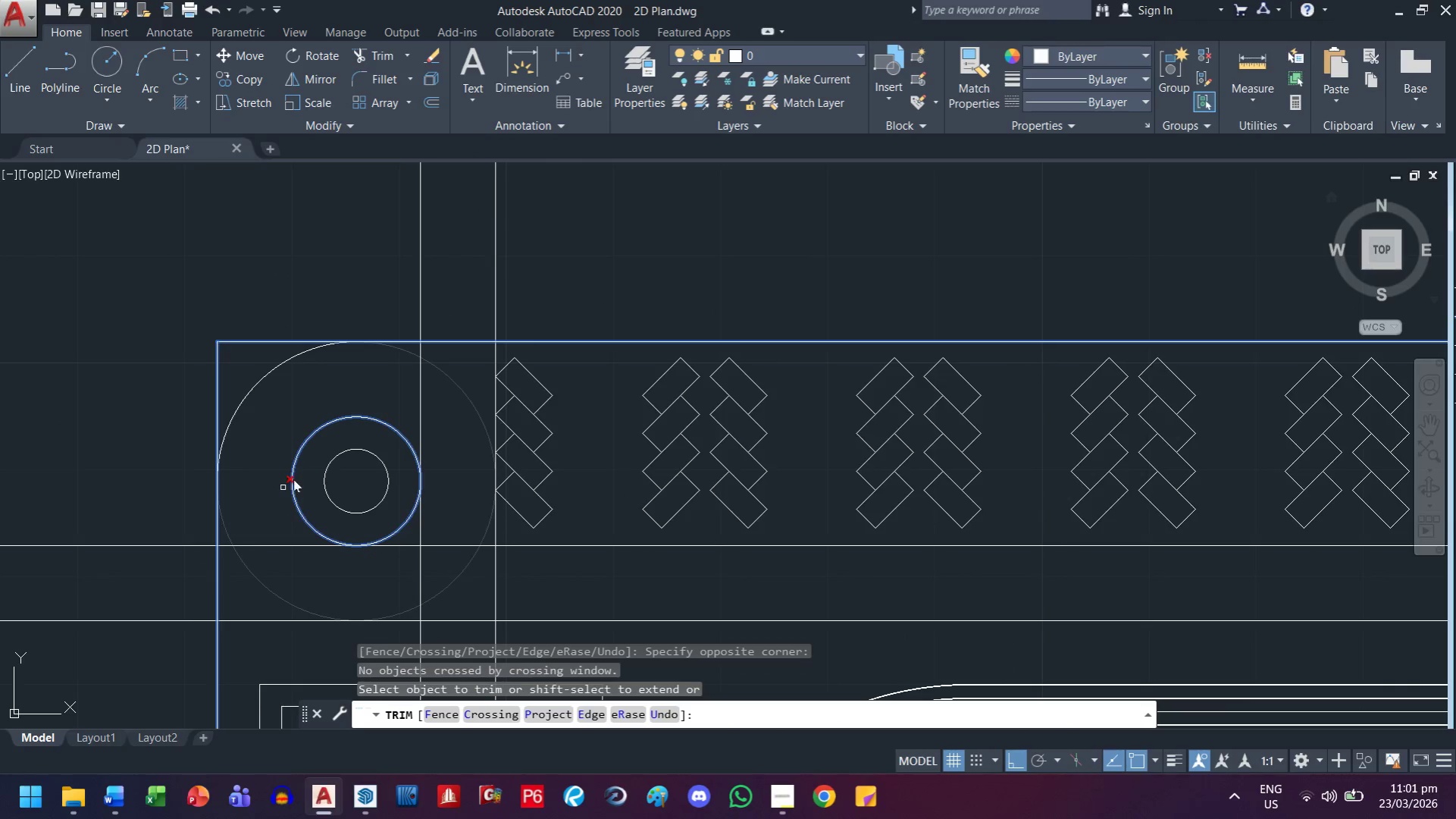 
key(Escape)
 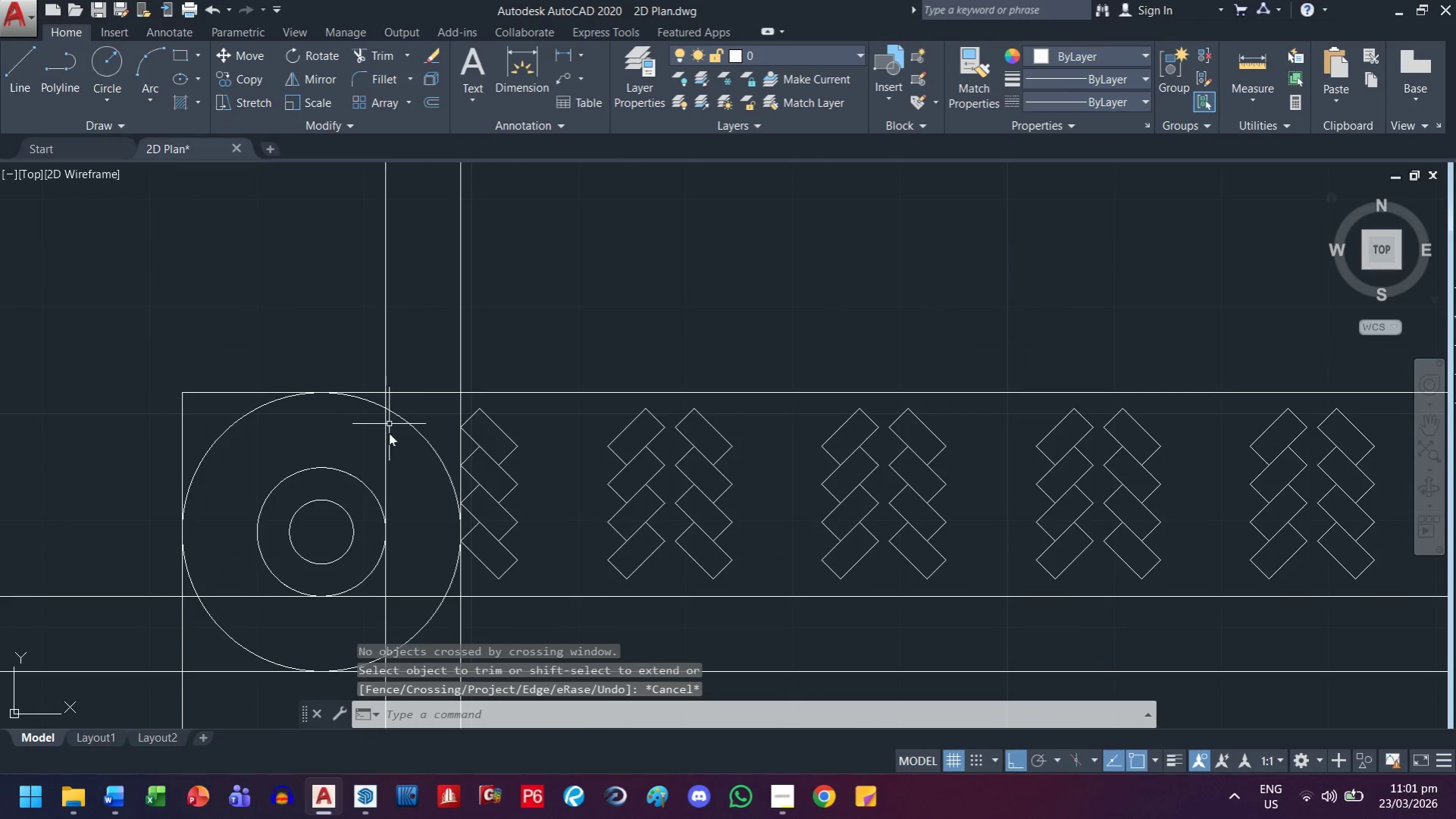 
scroll: coordinate [389, 450], scroll_direction: up, amount: 1.0
 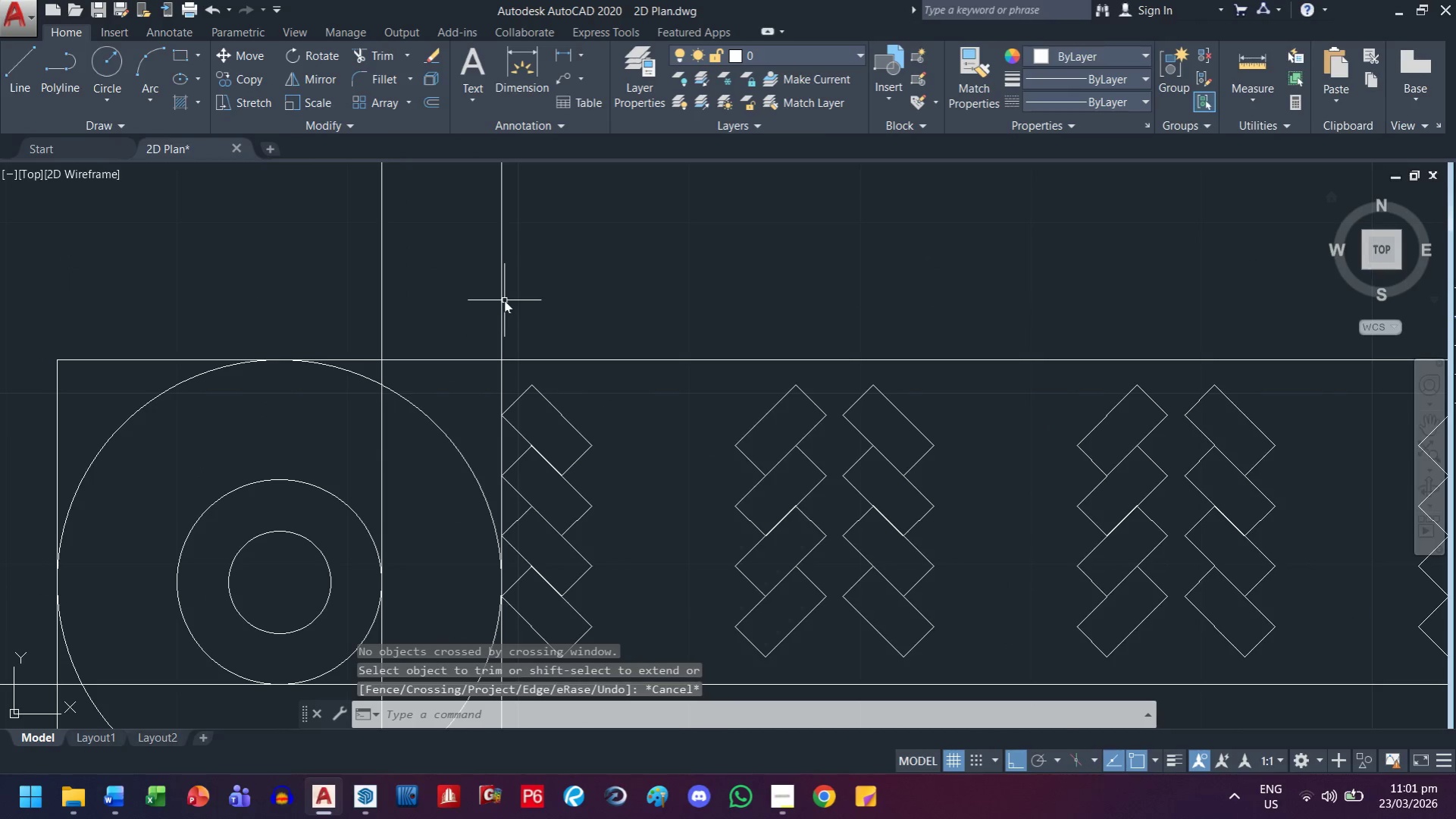 
left_click_drag(start_coordinate=[515, 274], to_coordinate=[446, 289])
 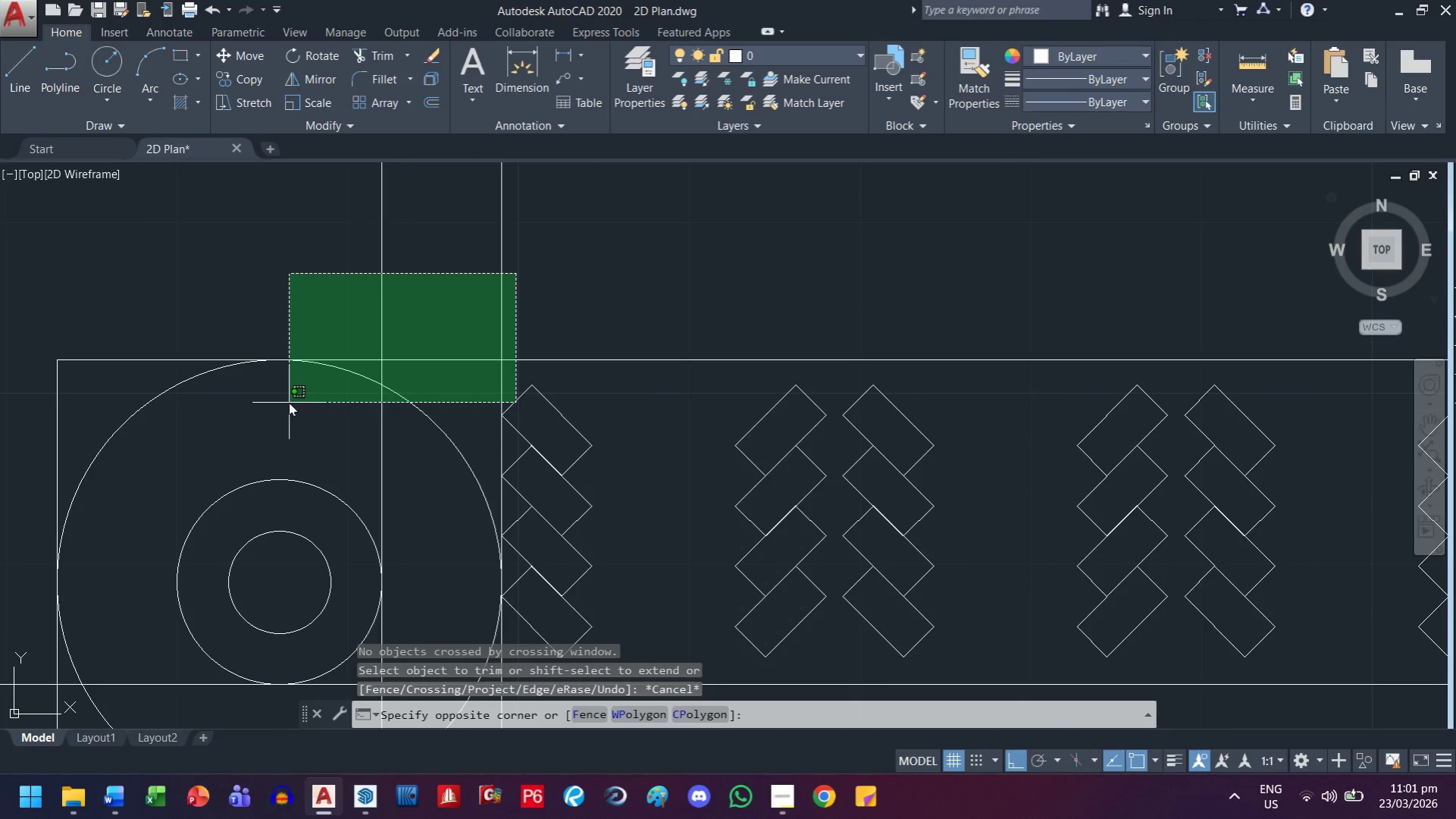 
left_click([299, 391])
 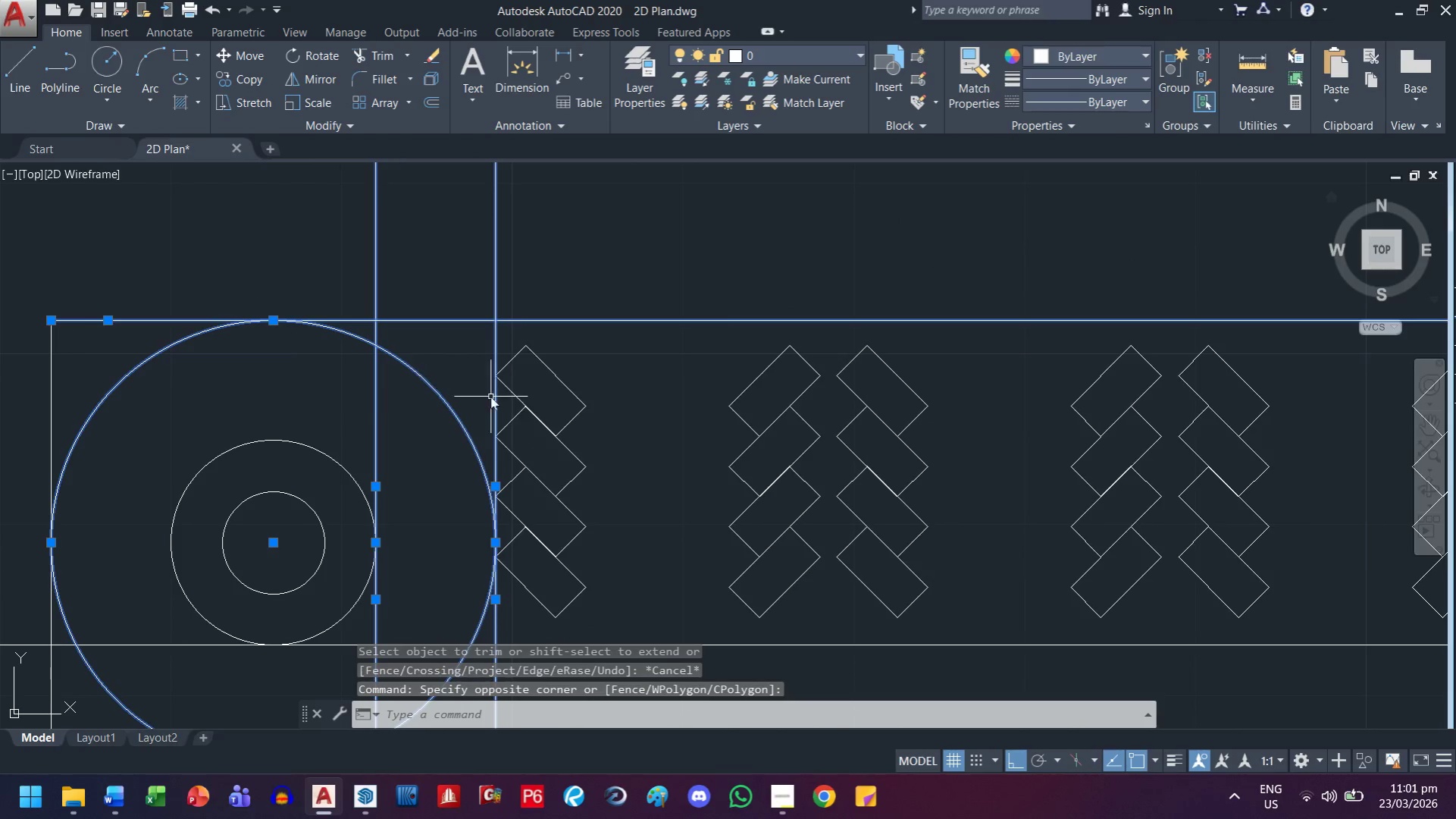 
type(tr )
 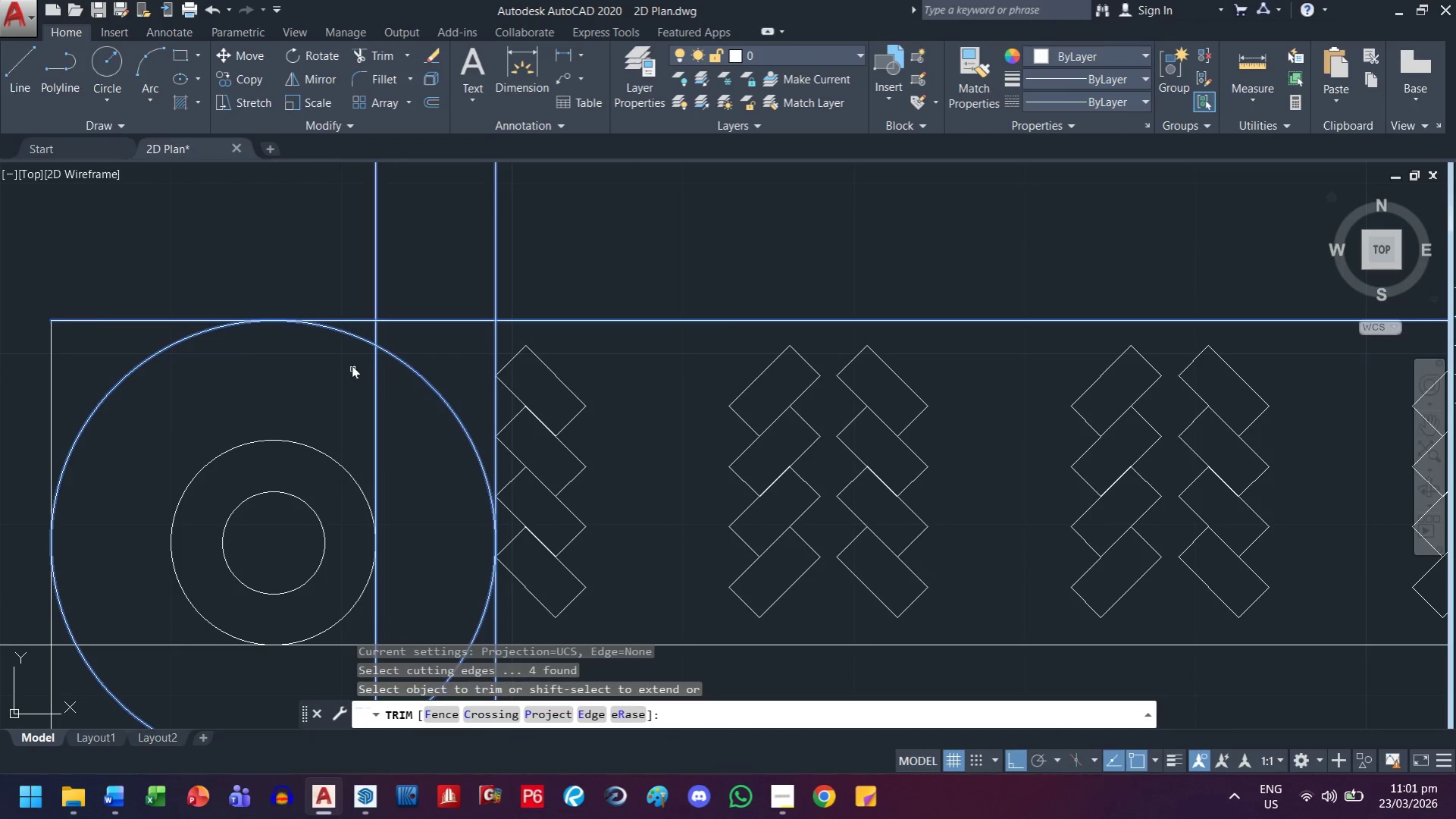 
left_click_drag(start_coordinate=[344, 354], to_coordinate=[341, 335])
 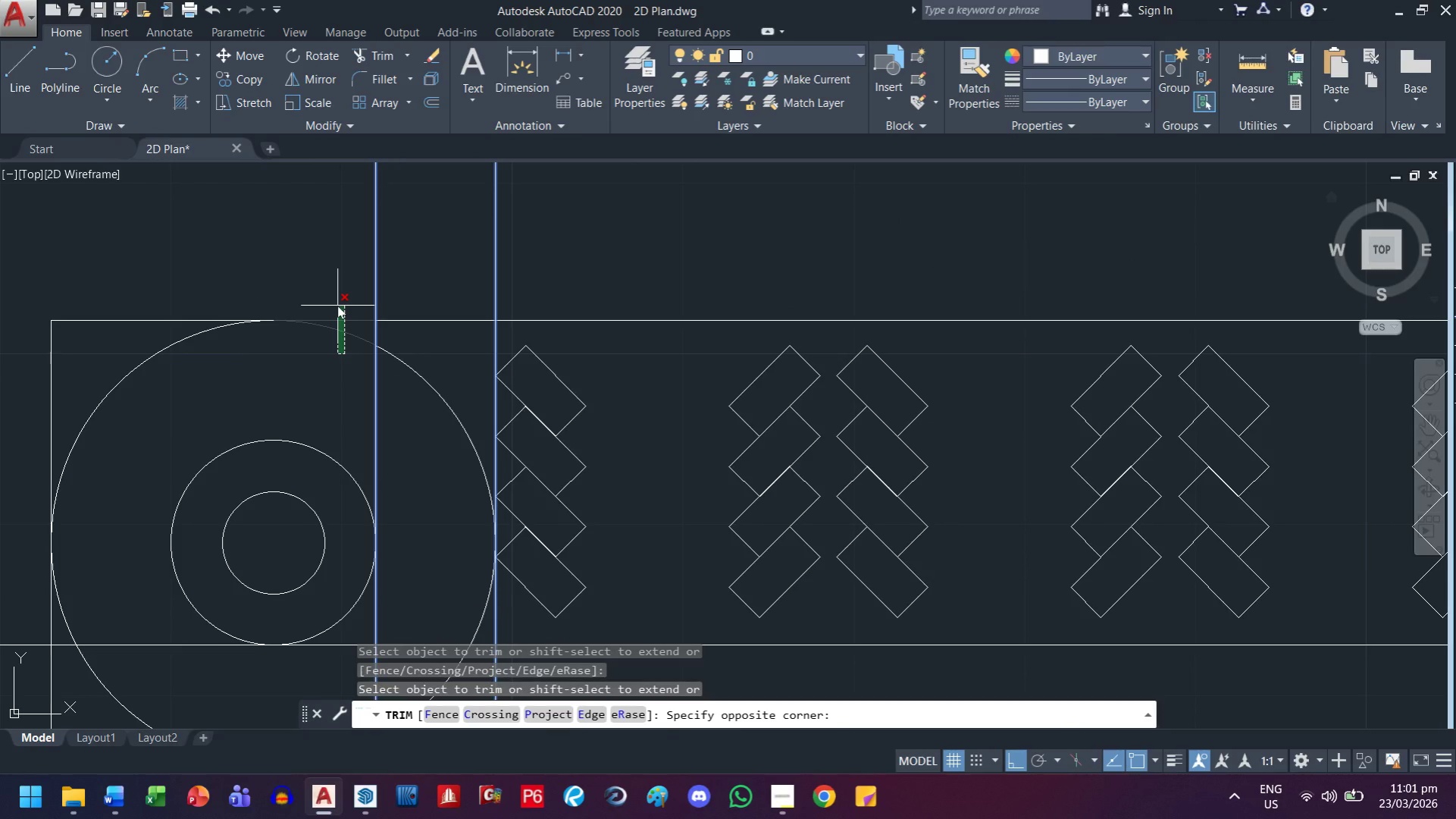 
left_click([337, 306])
 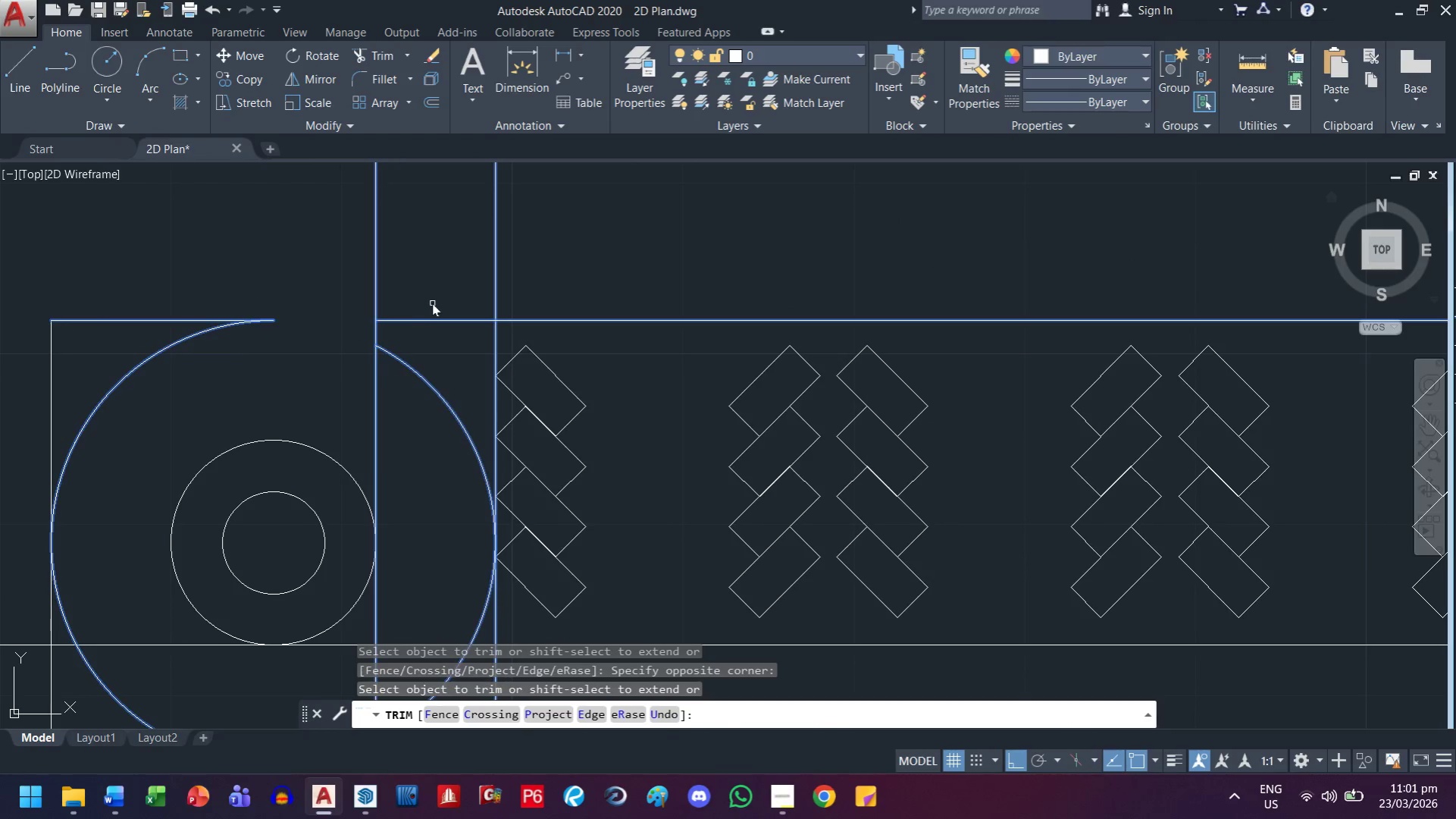 
left_click_drag(start_coordinate=[434, 299], to_coordinate=[433, 307])
 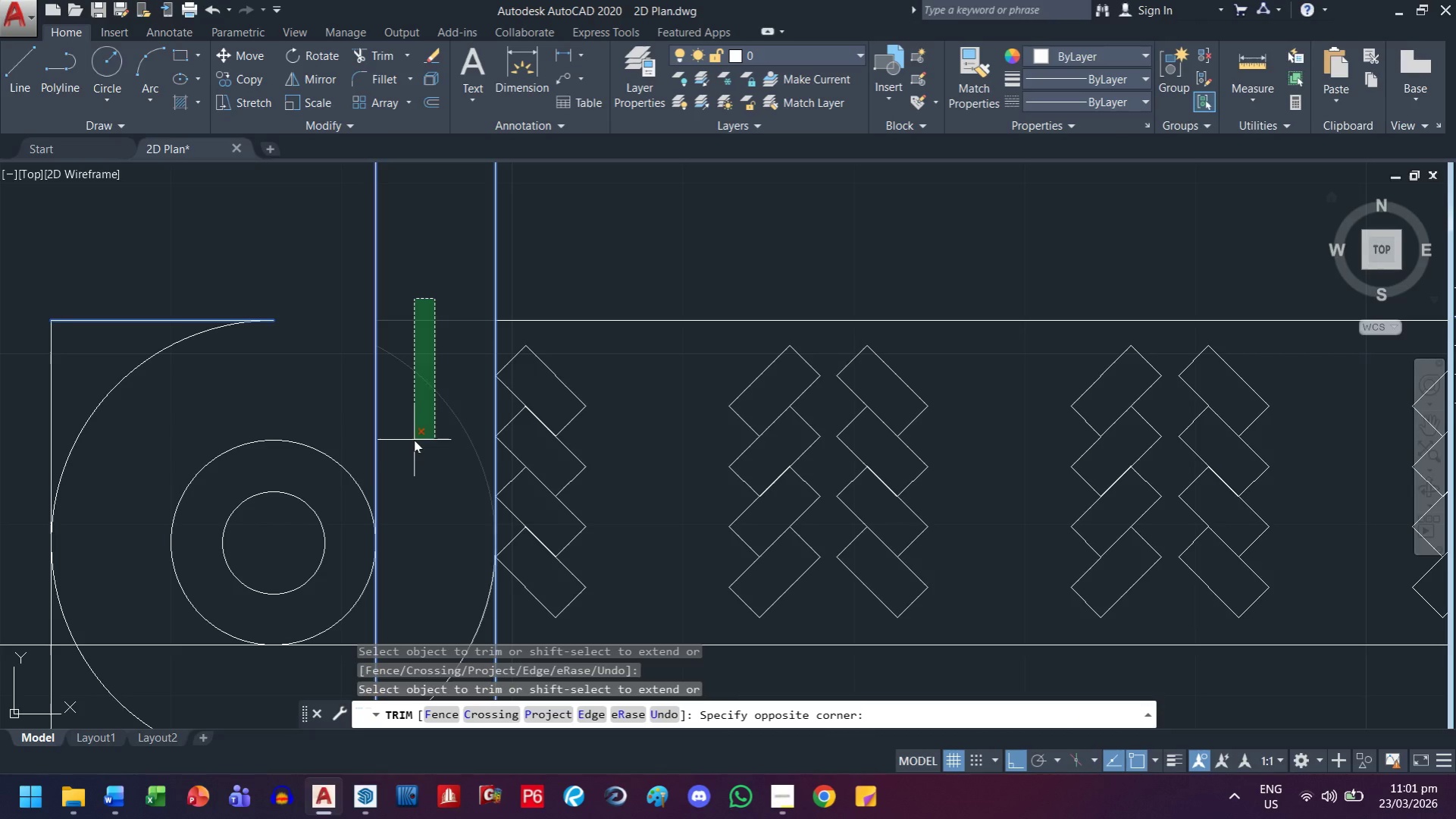 
left_click([414, 440])
 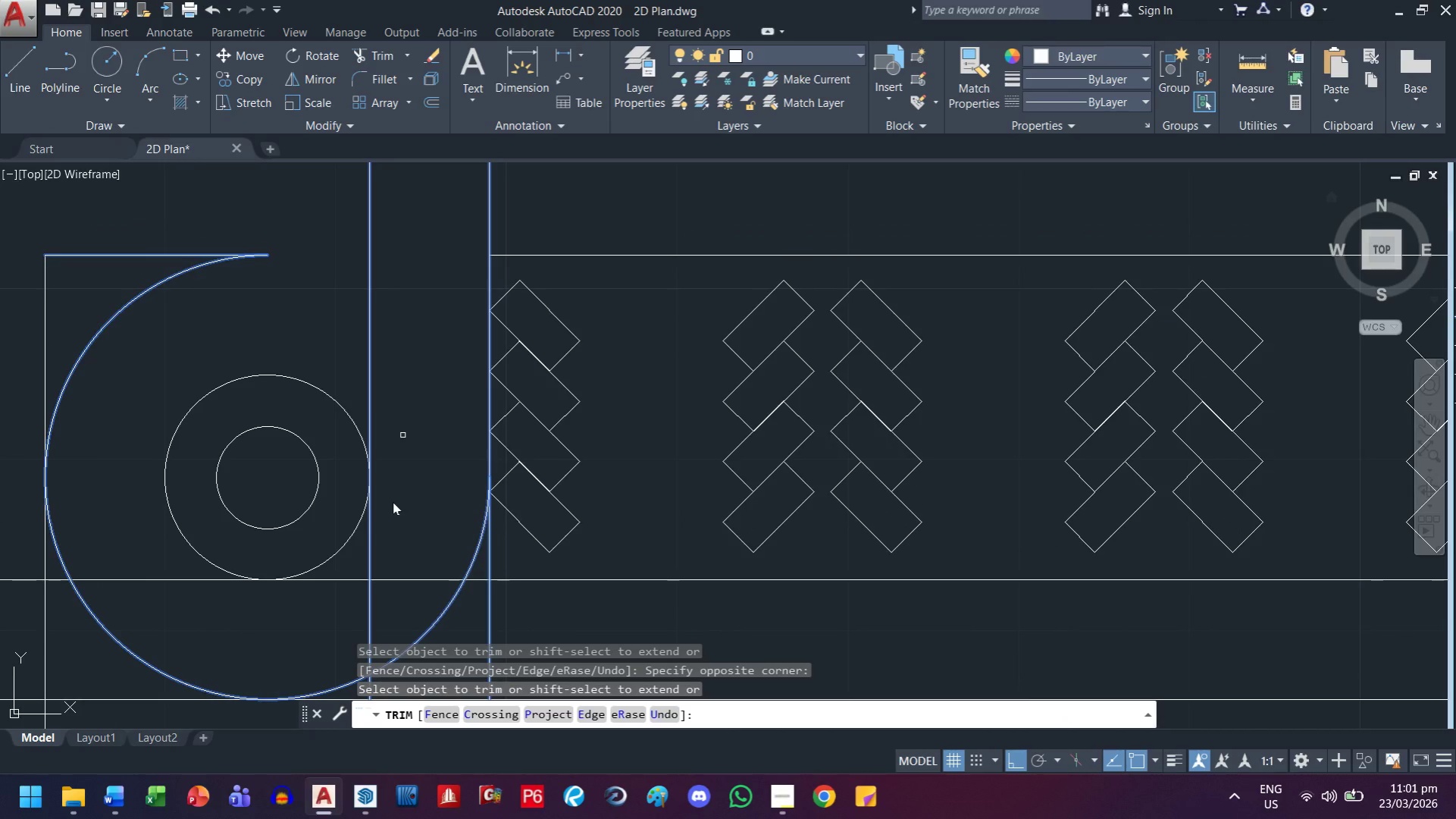 
key(Escape)
 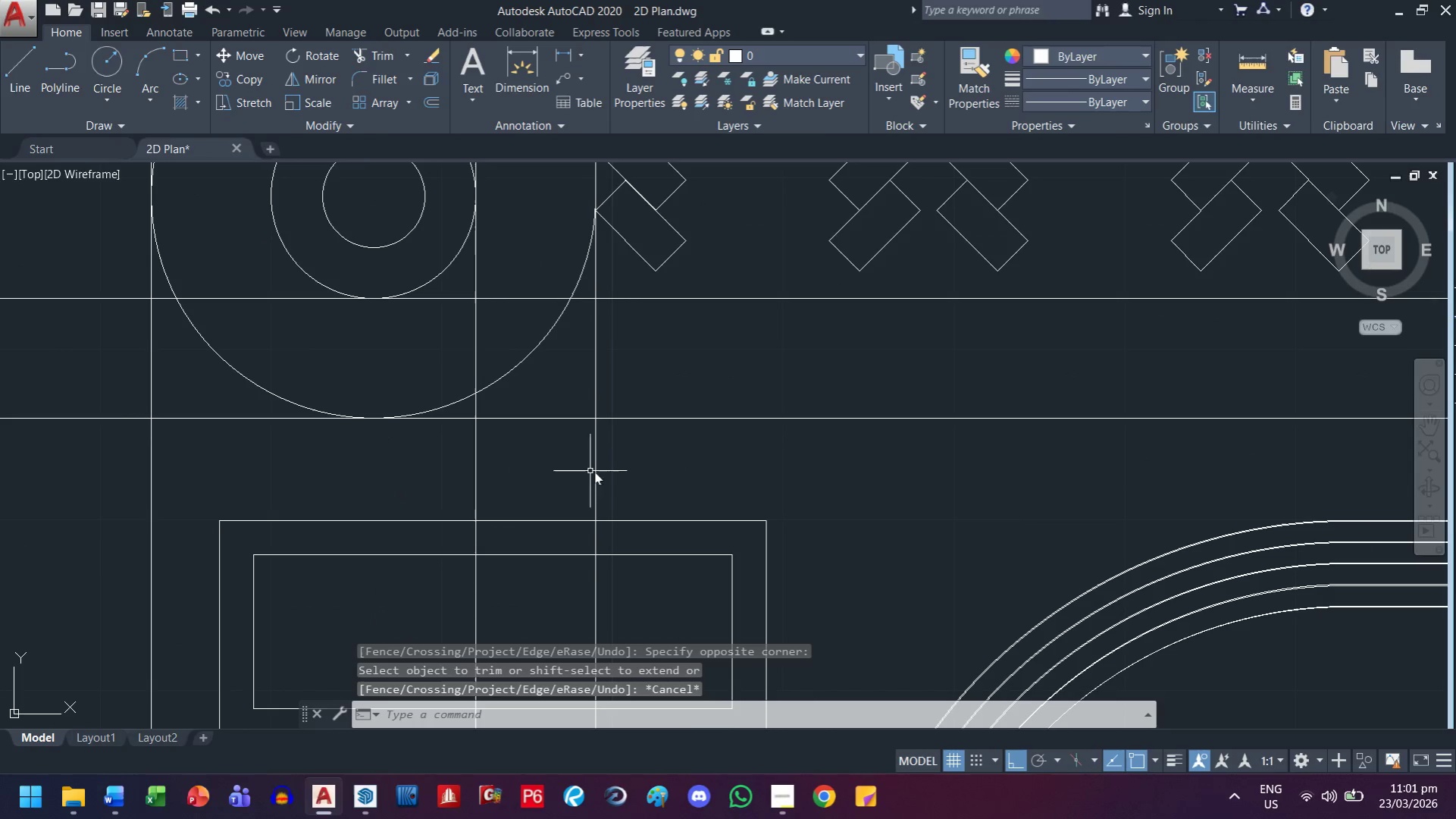 
left_click_drag(start_coordinate=[622, 472], to_coordinate=[617, 461])
 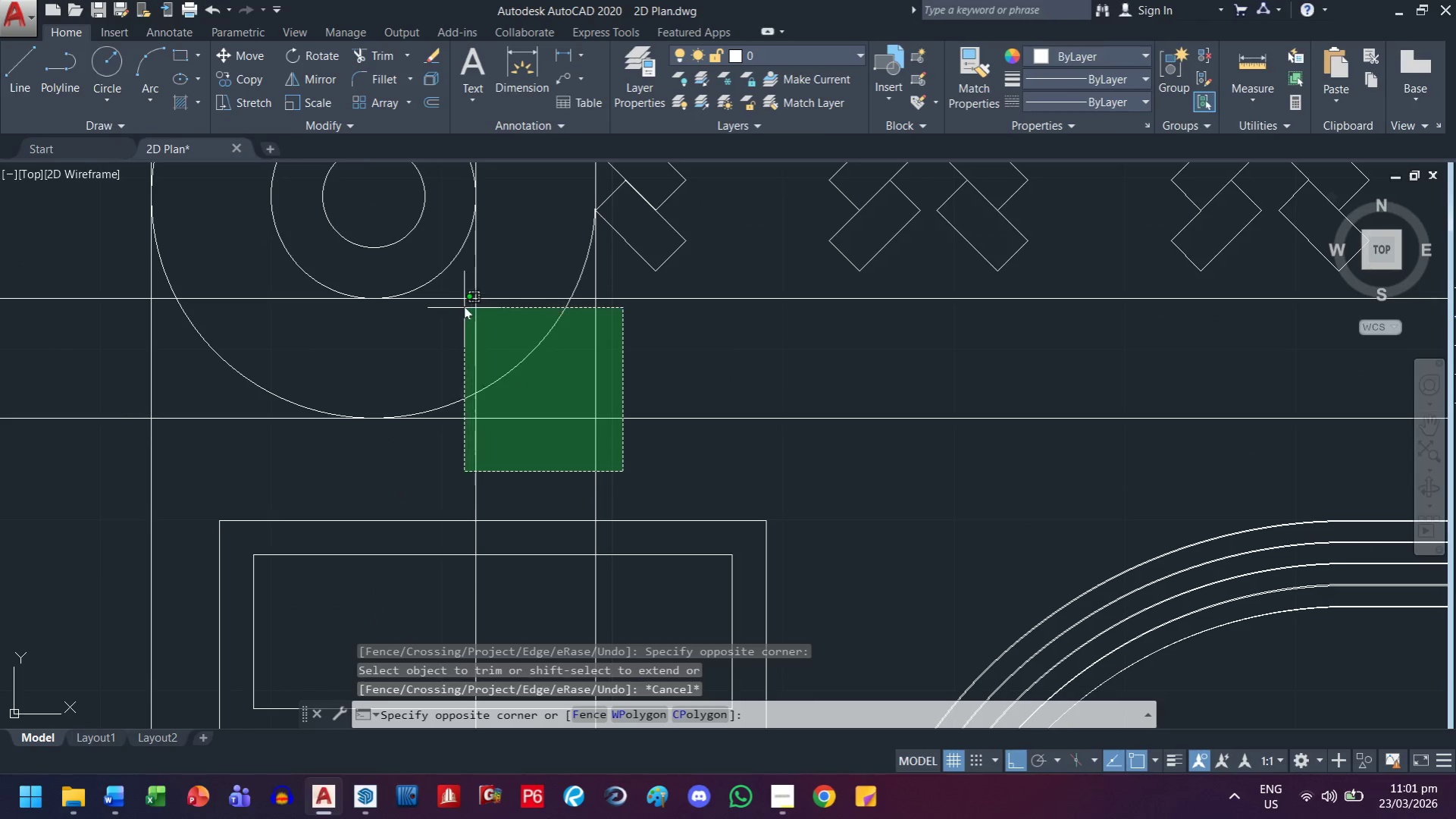 
left_click([454, 293])
 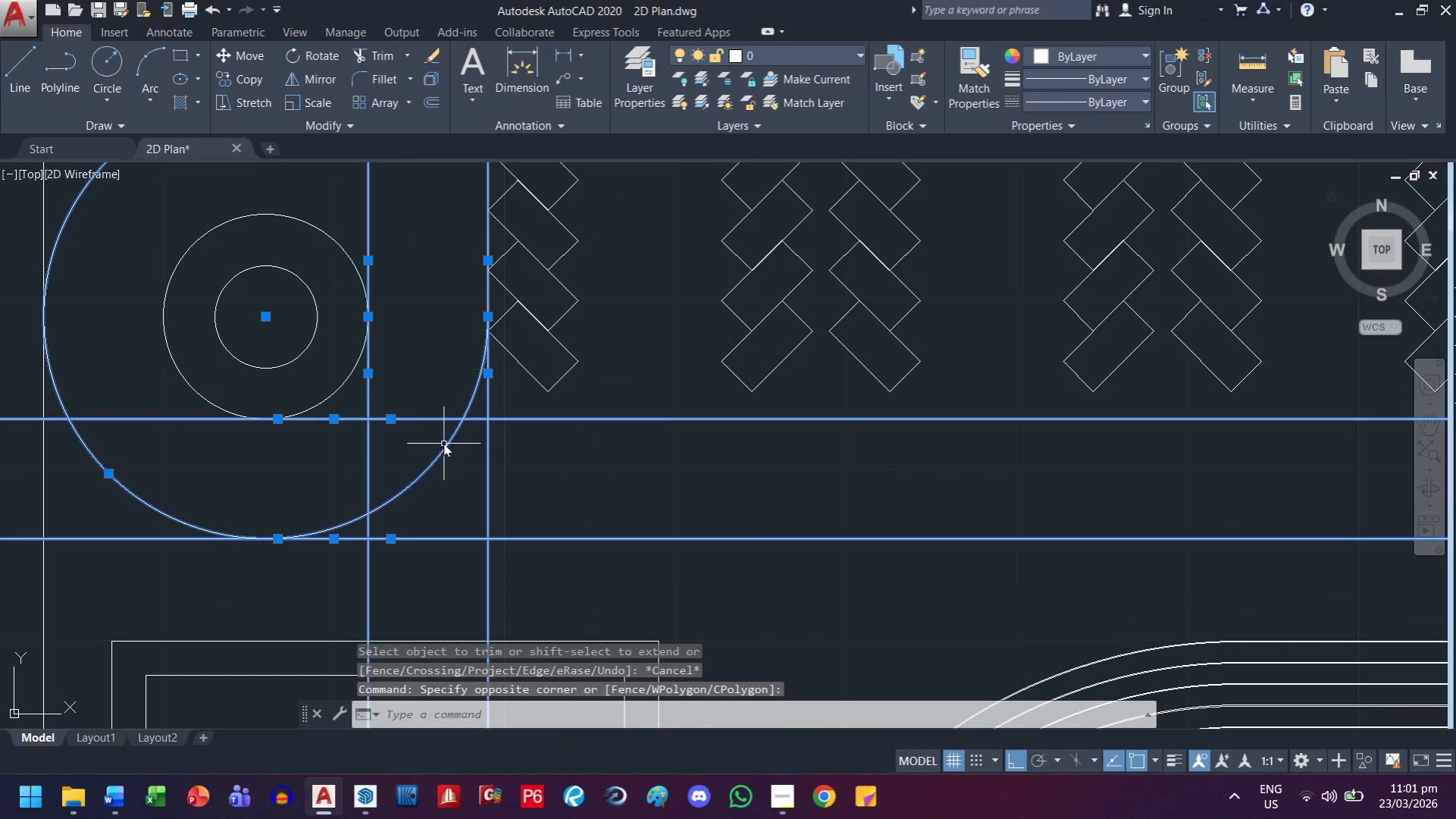 
type(tr )
 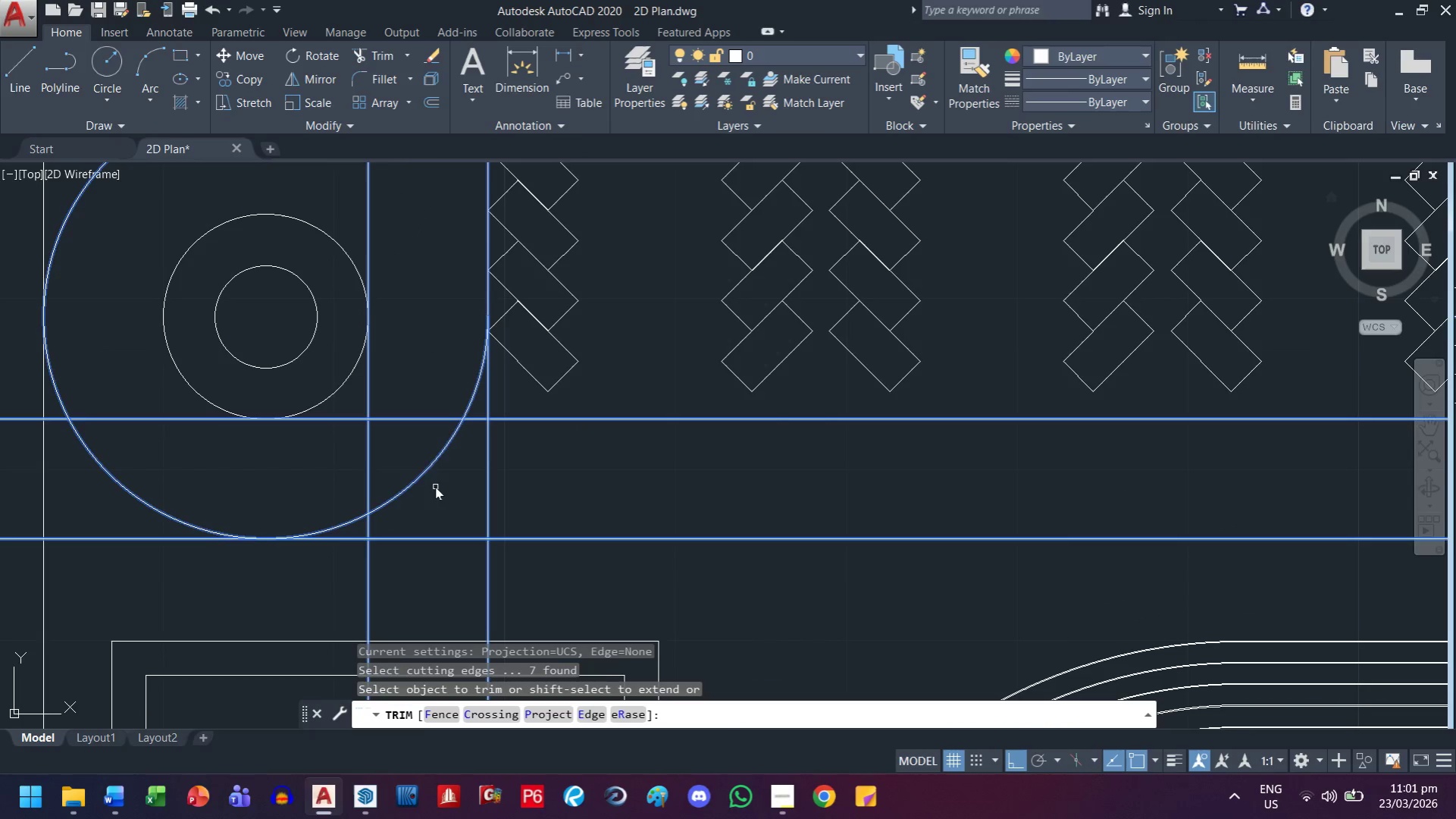 
left_click_drag(start_coordinate=[435, 487], to_coordinate=[428, 478])
 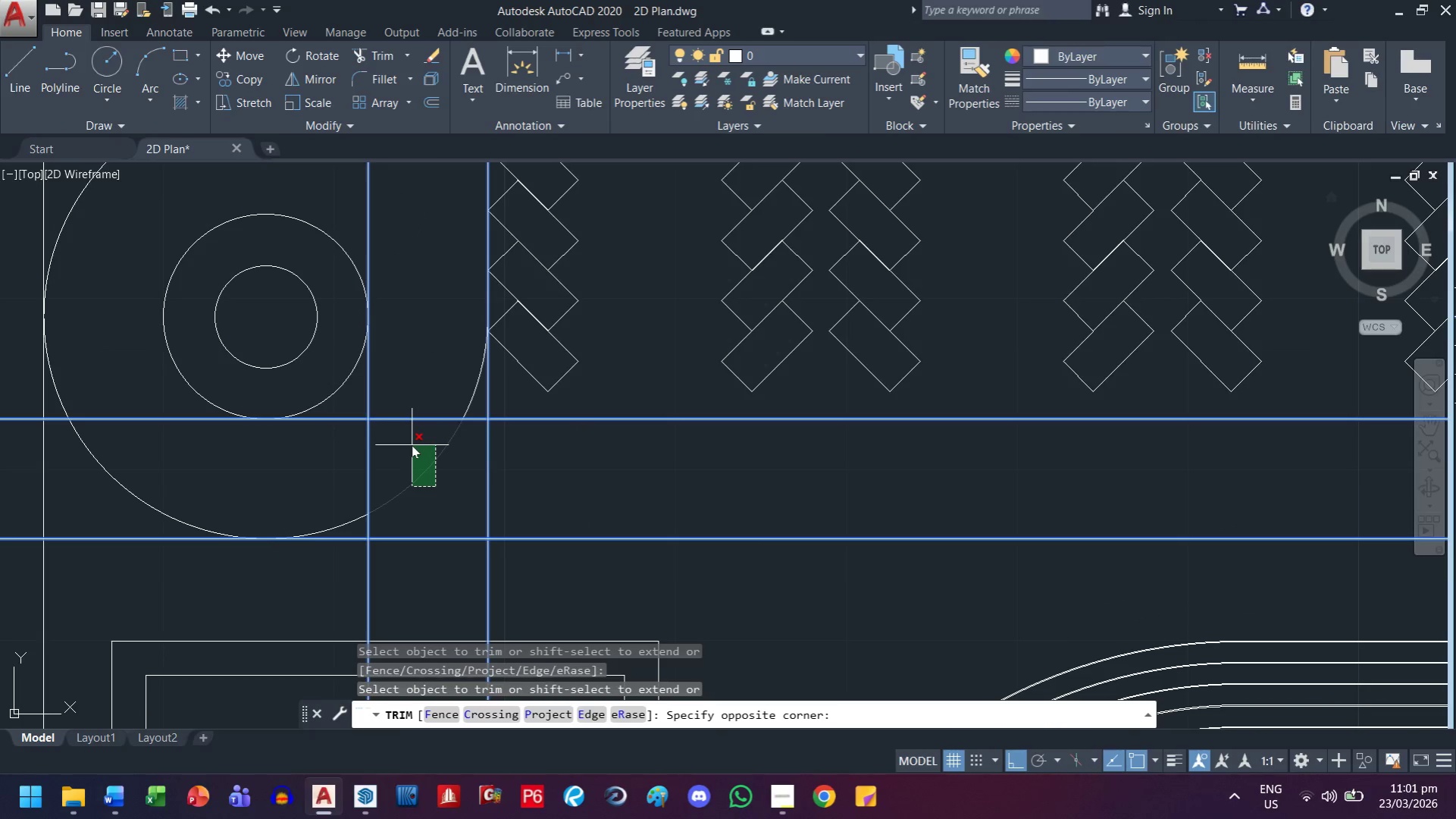 
double_click([412, 445])
 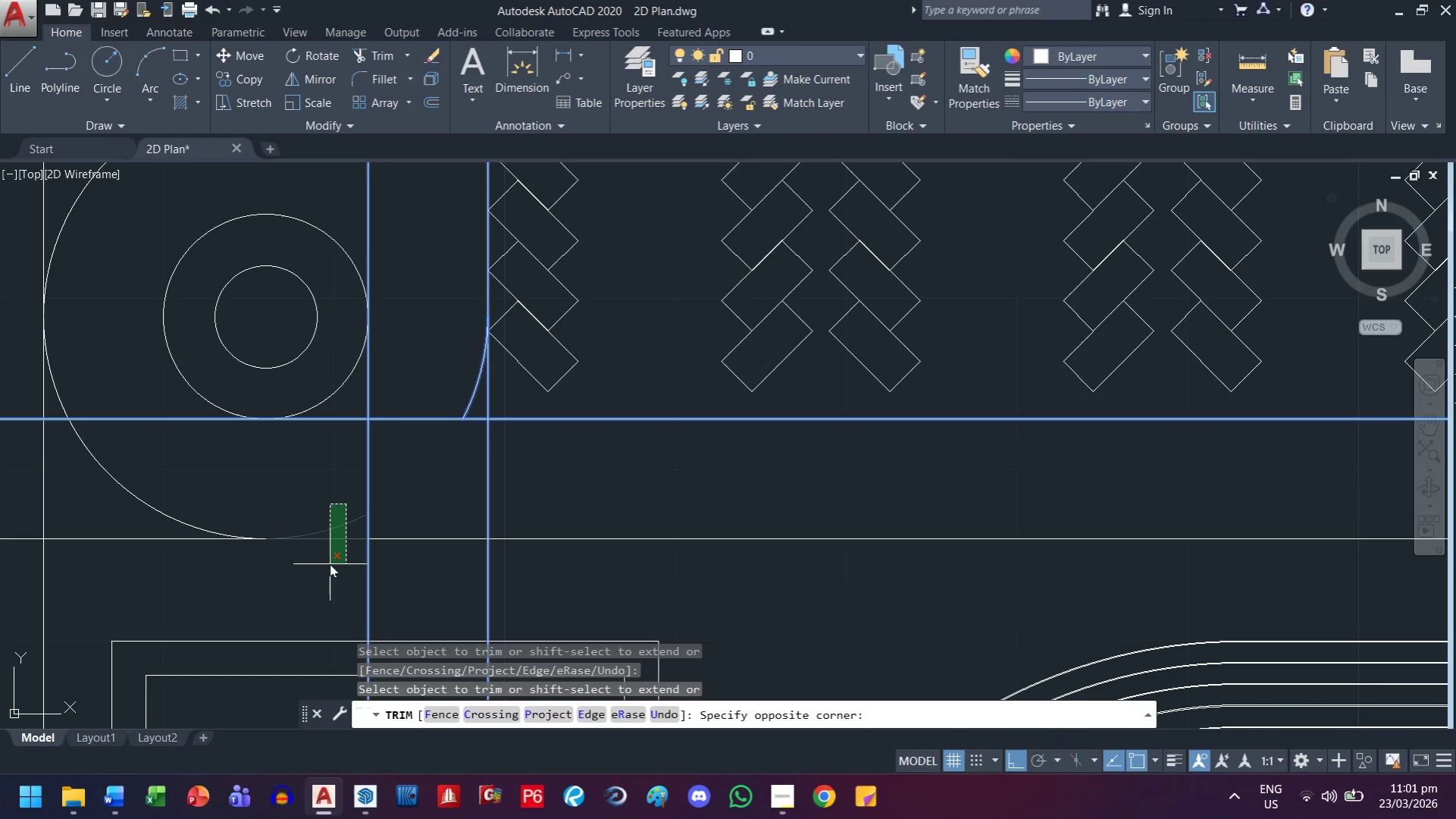 
left_click([330, 564])
 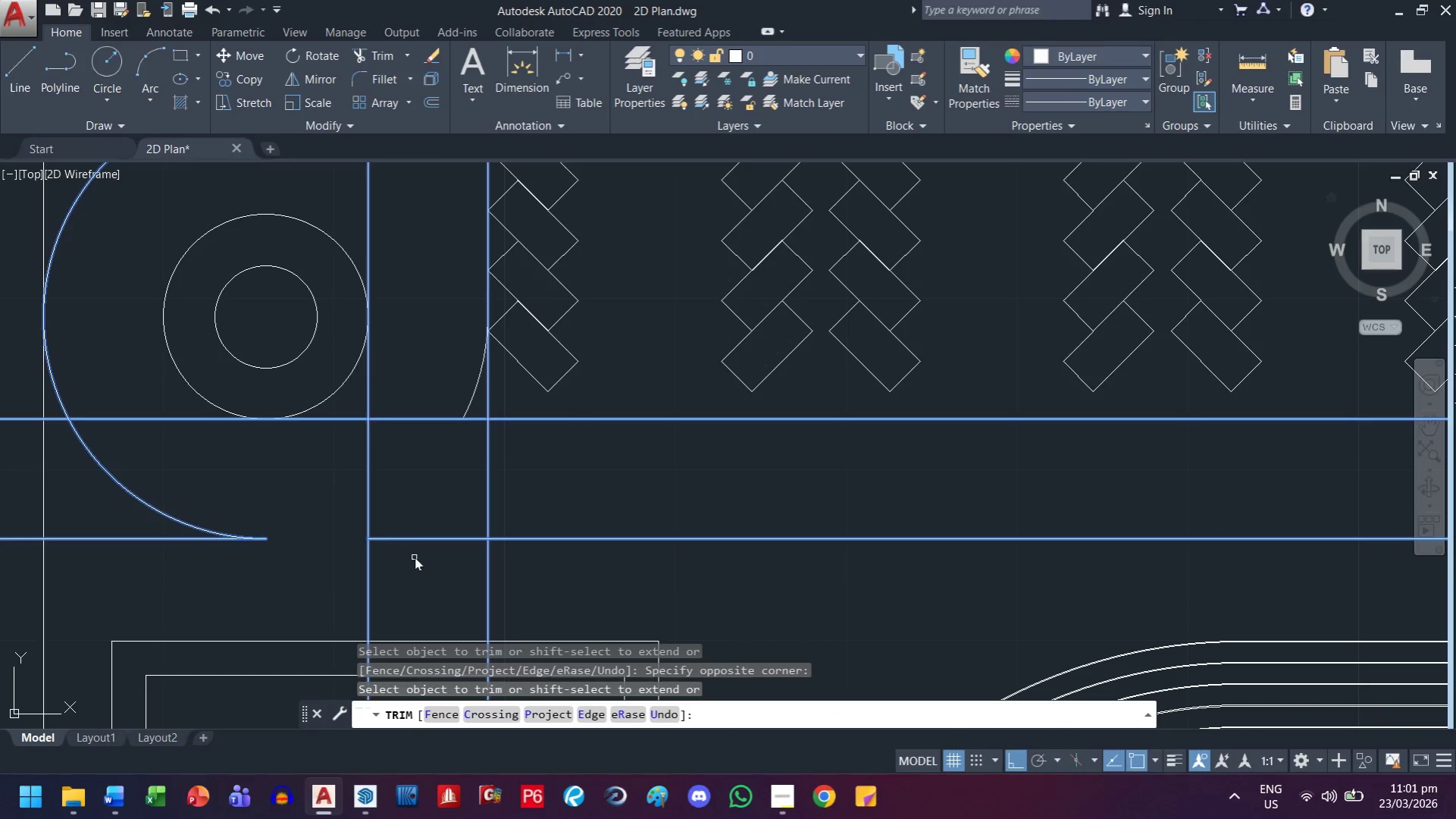 
left_click_drag(start_coordinate=[424, 557], to_coordinate=[424, 551])
 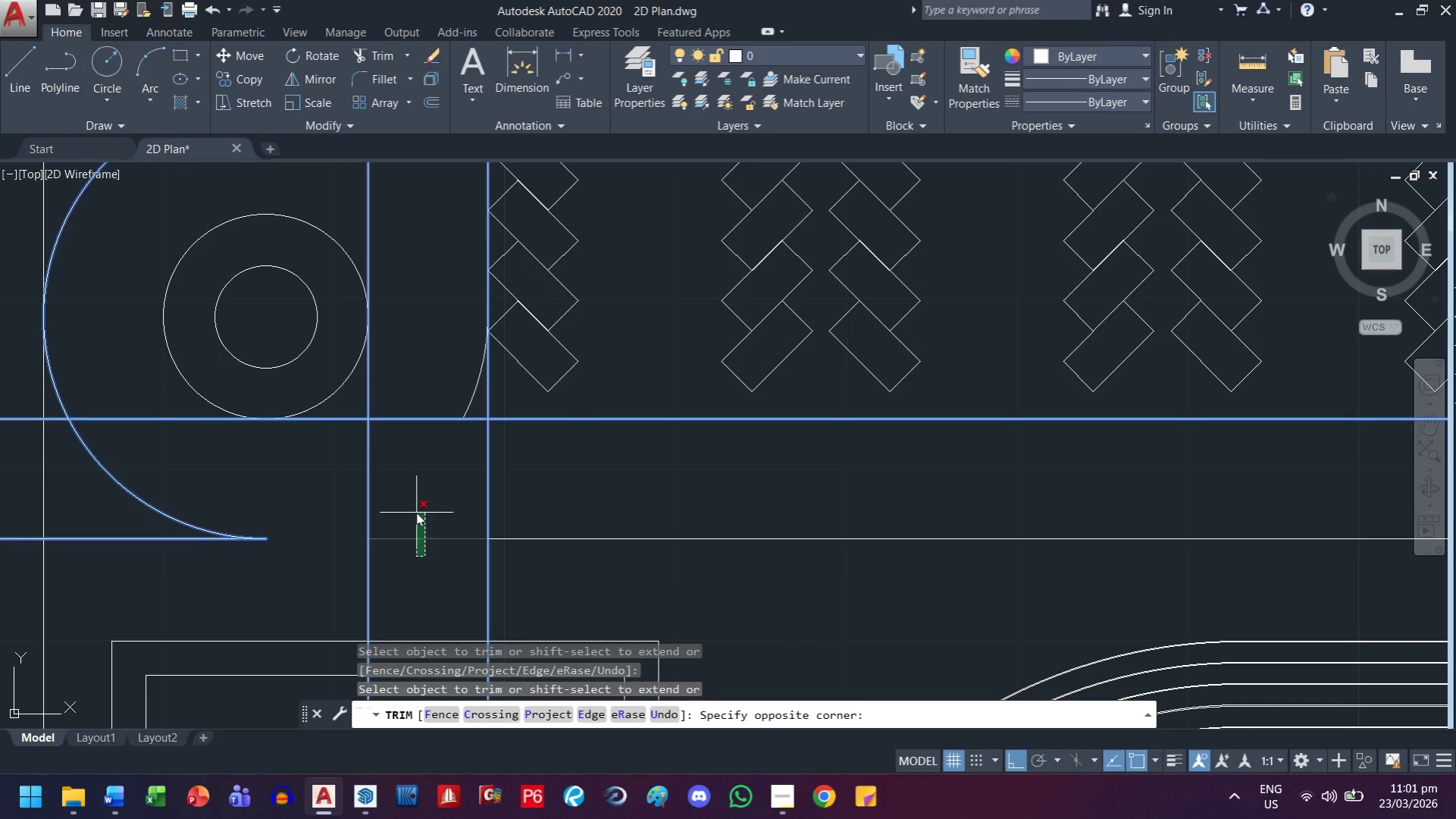 
left_click([416, 513])
 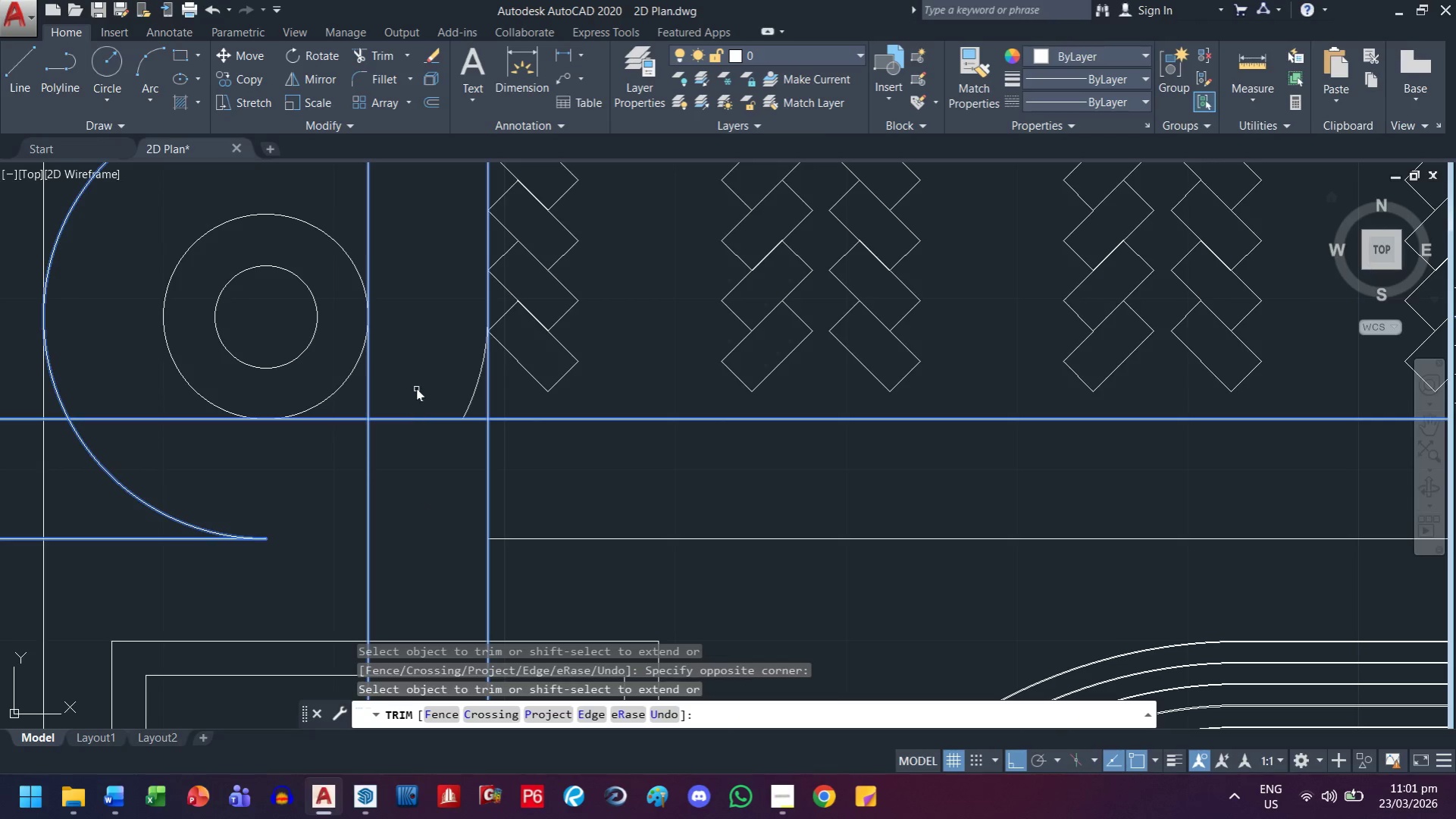 
left_click_drag(start_coordinate=[416, 388], to_coordinate=[415, 394])
 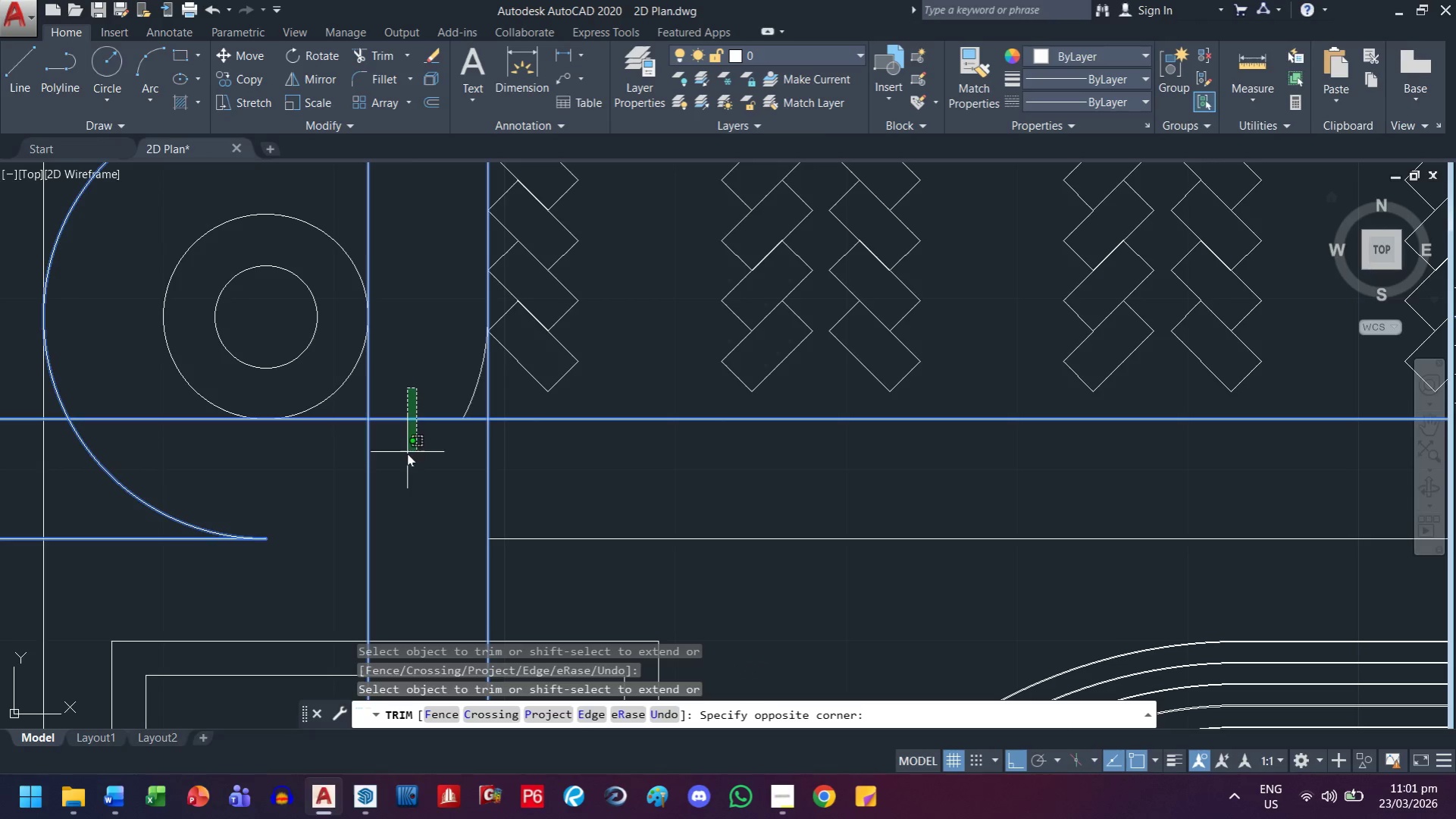 
left_click_drag(start_coordinate=[407, 452], to_coordinate=[406, 457])
 